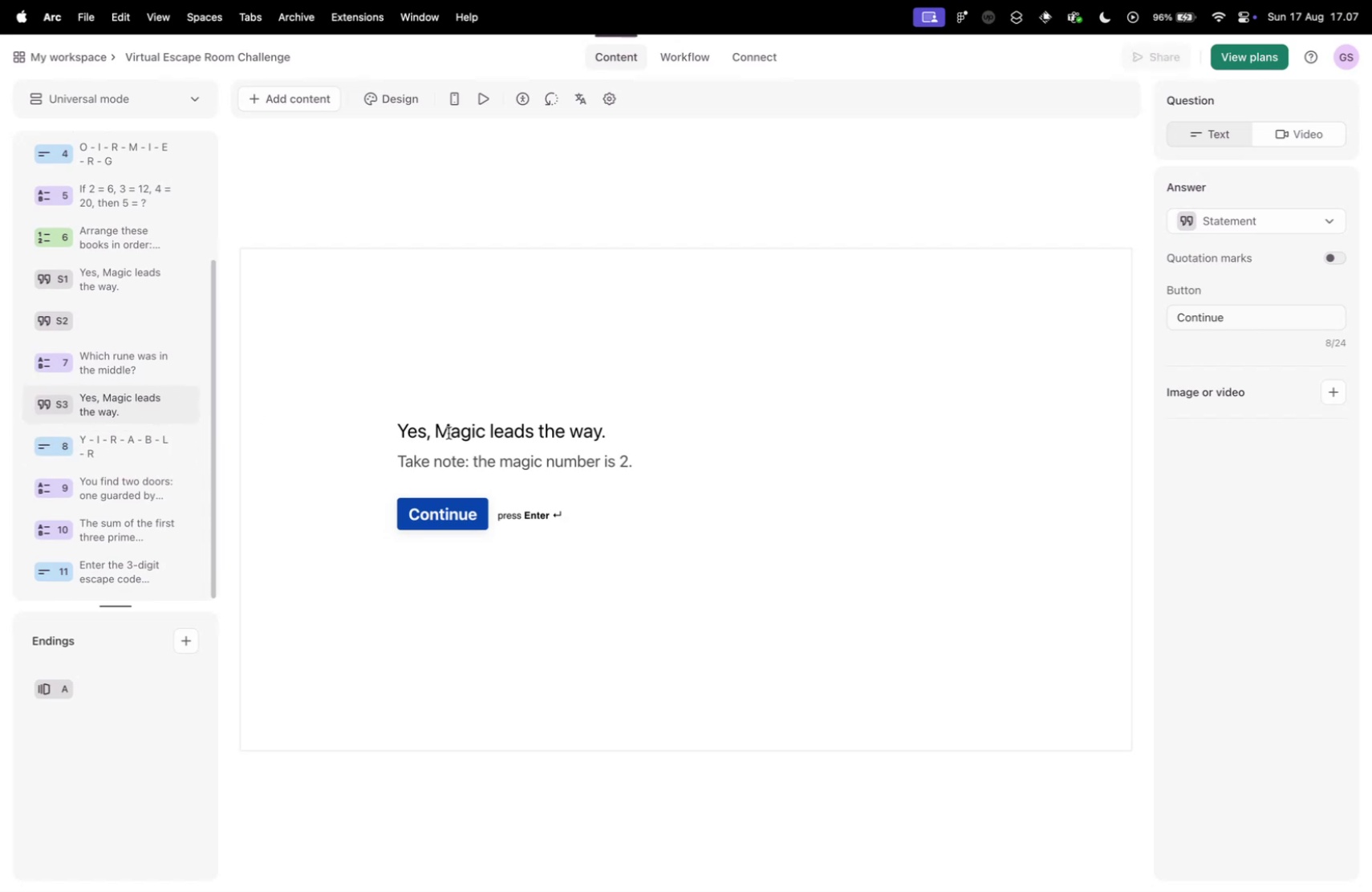 
key(Control+ControlLeft)
 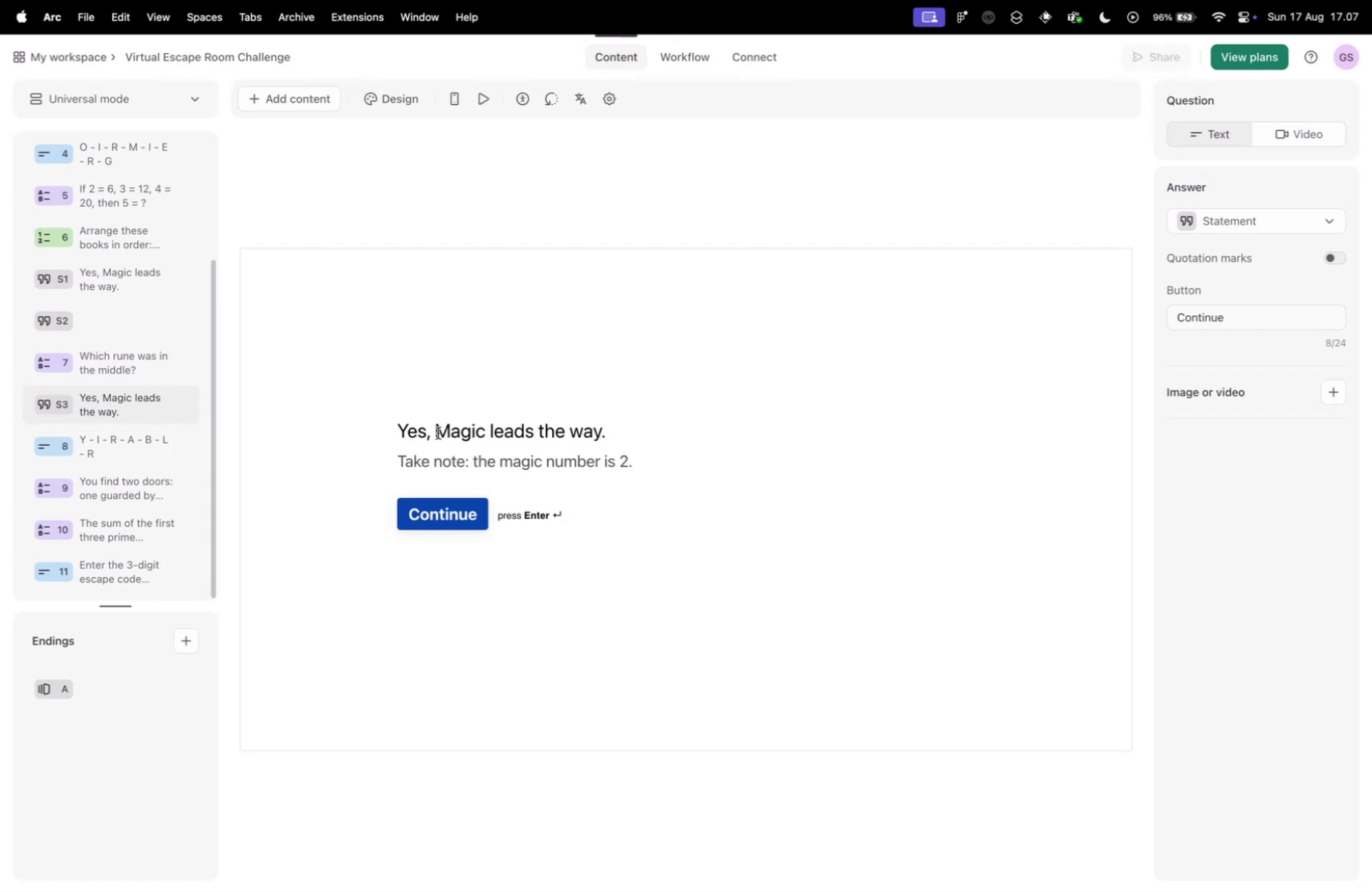 
key(Control+Tab)
 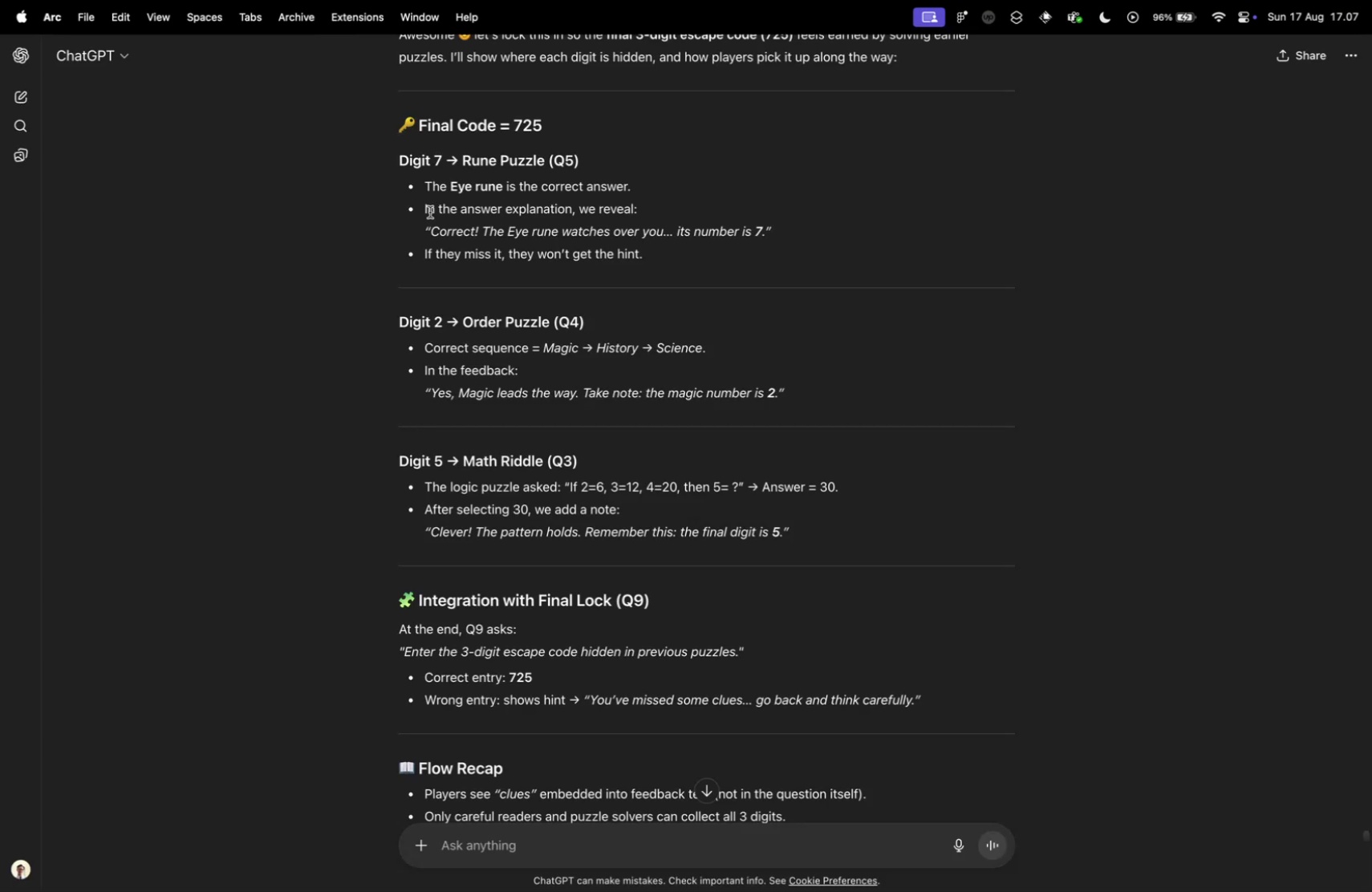 
left_click_drag(start_coordinate=[430, 232], to_coordinate=[765, 229])
 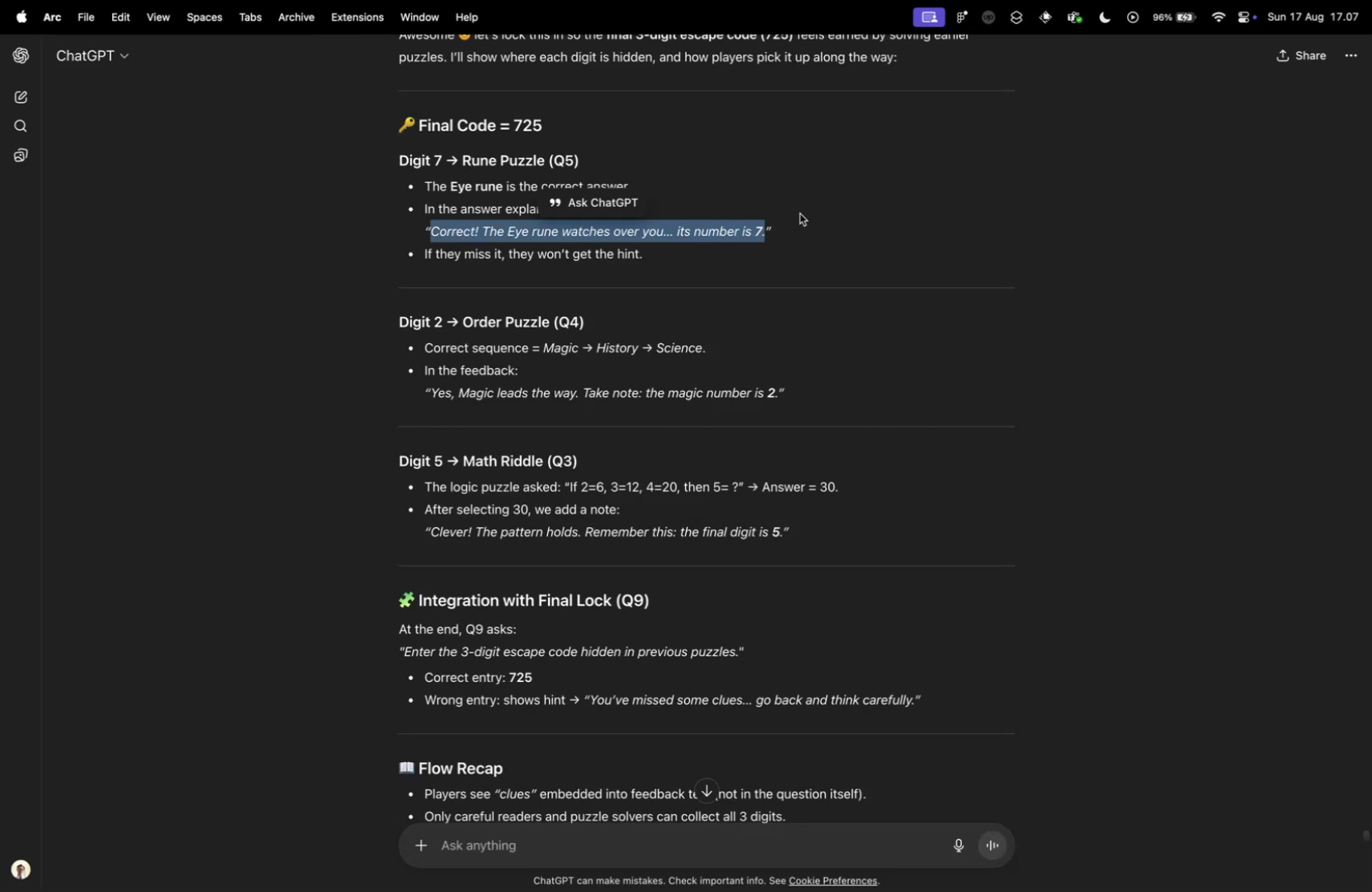 
key(Meta+C)
 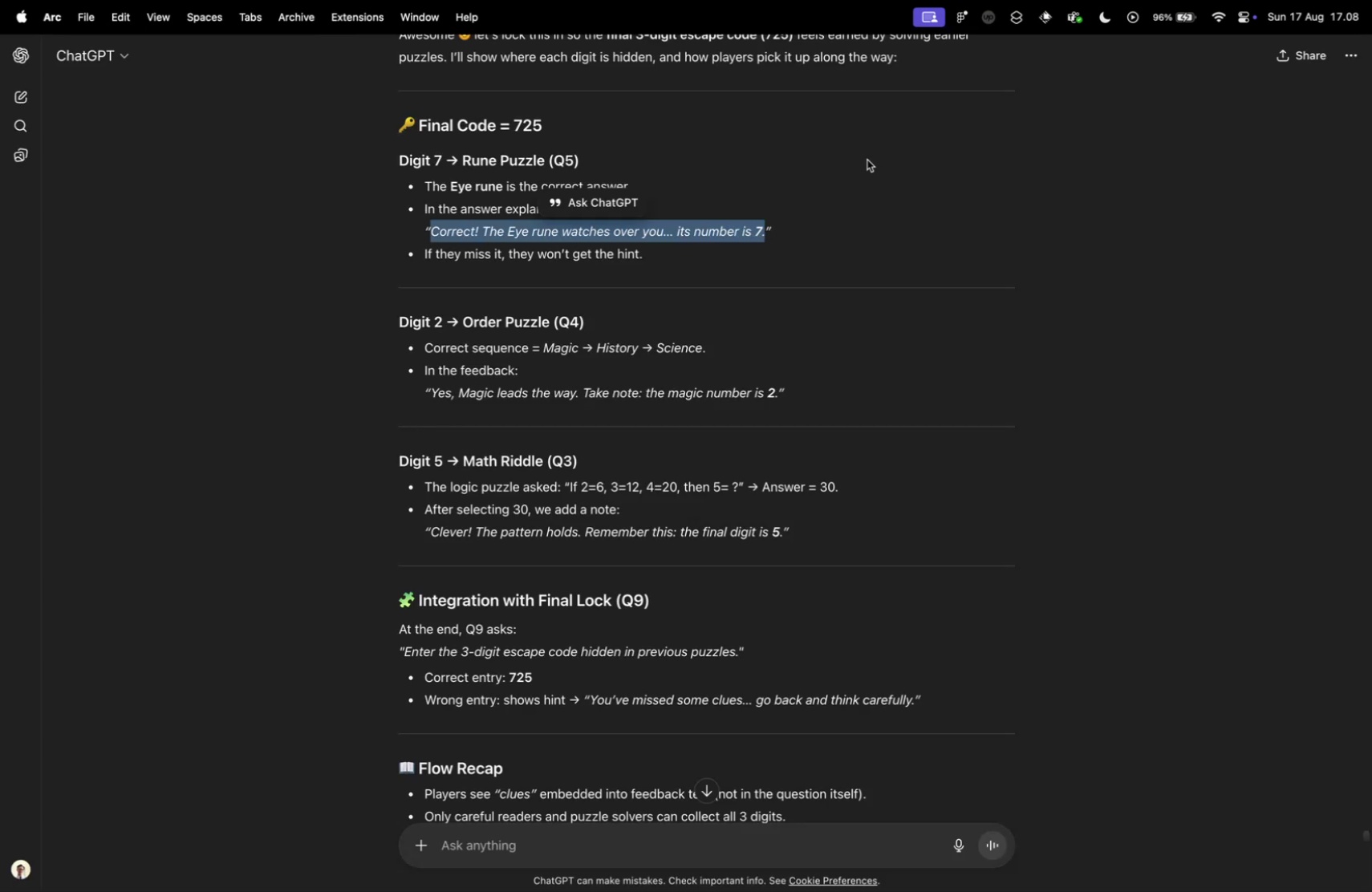 
key(Control+ControlLeft)
 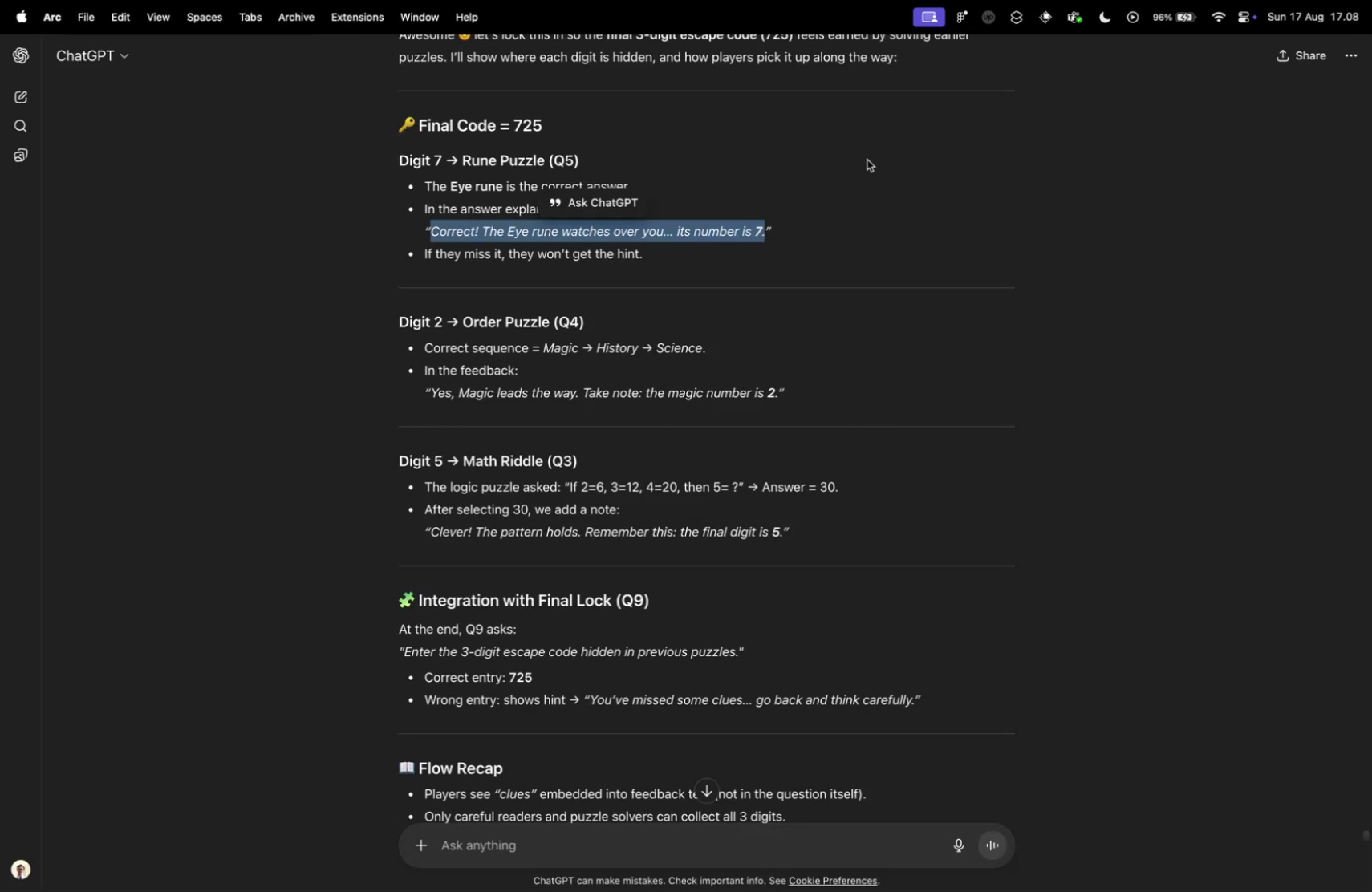 
key(Control+Tab)
 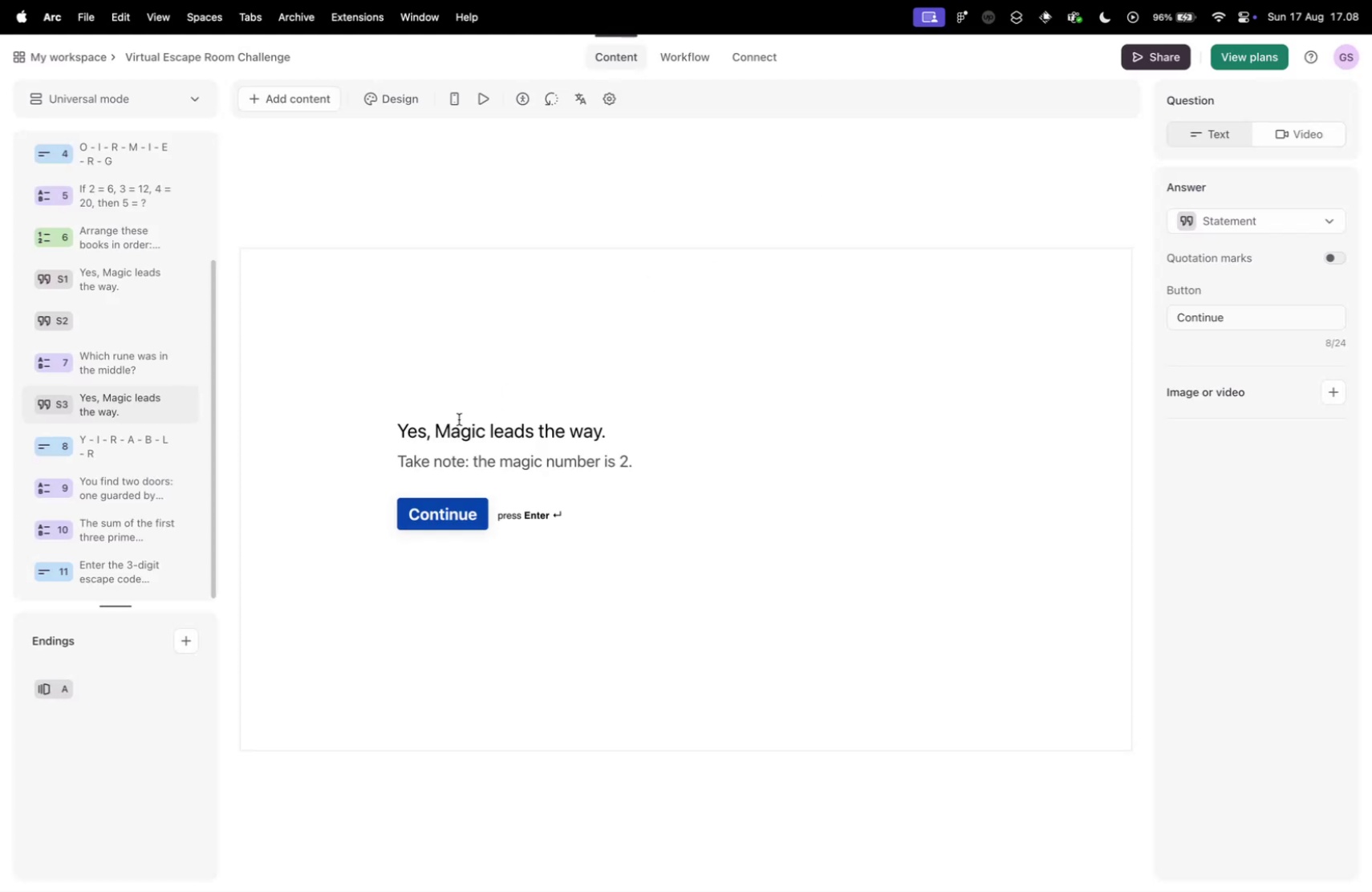 
left_click([459, 419])
 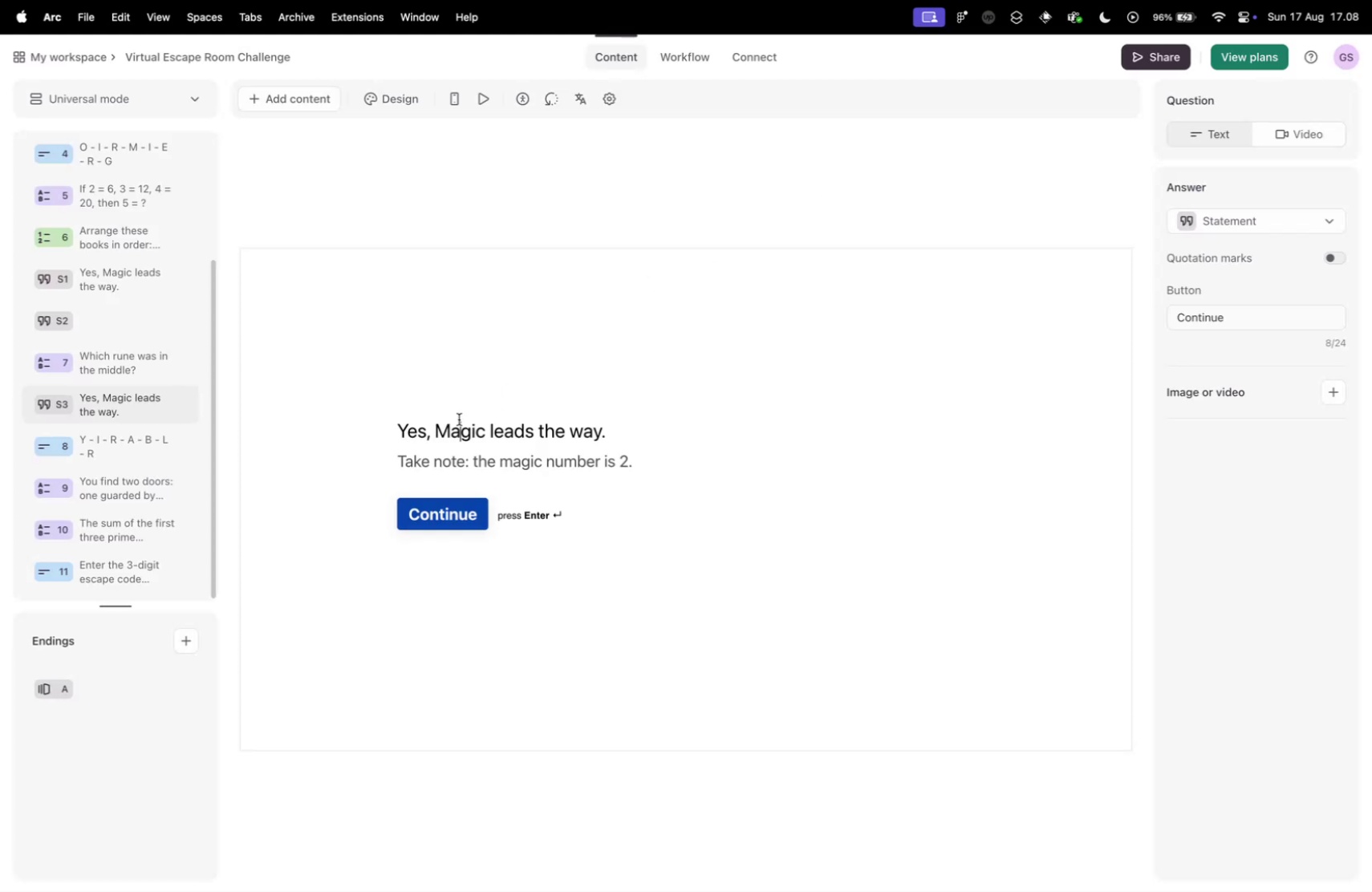 
key(Meta+A)
 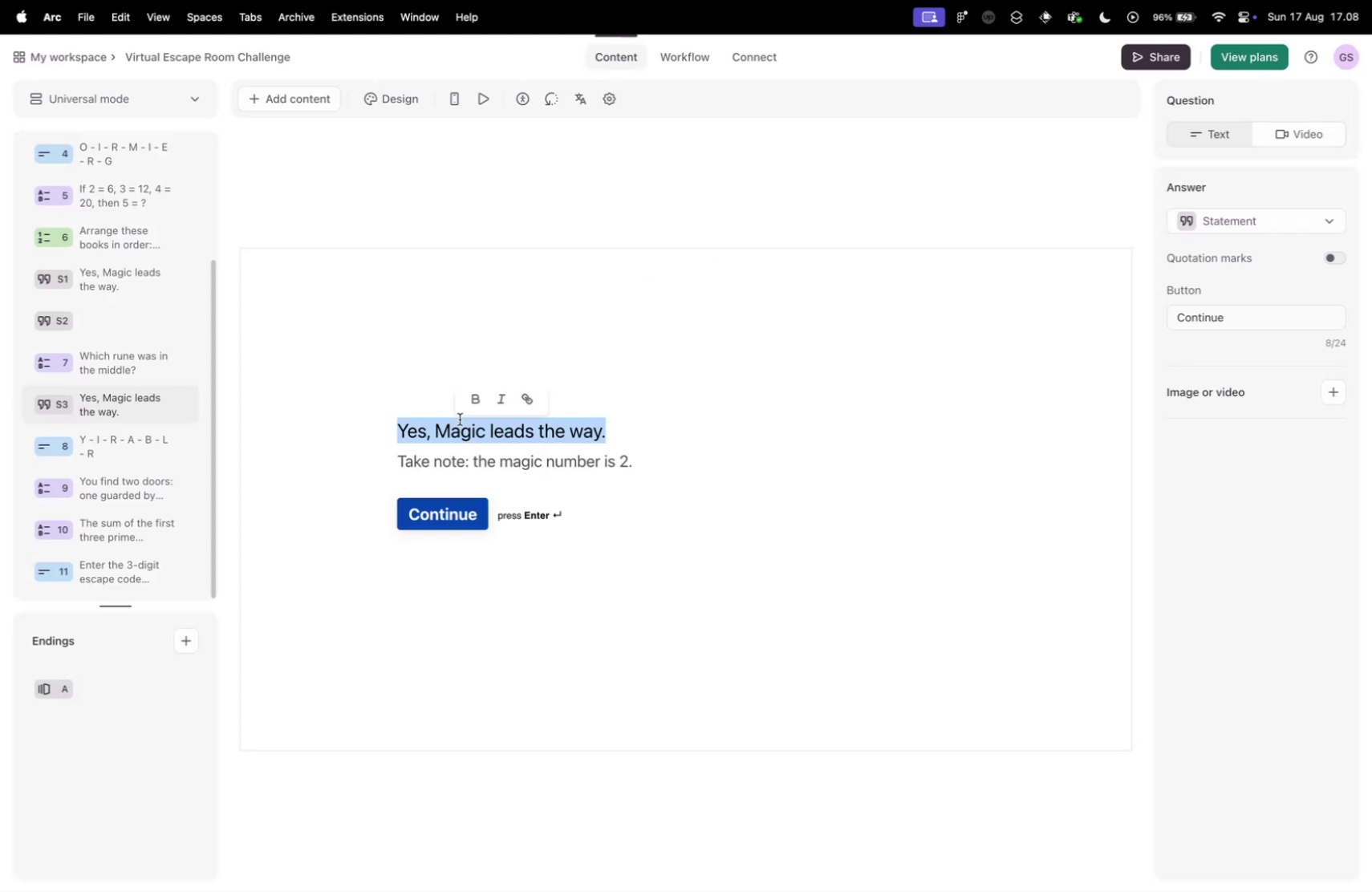 
key(Meta+V)
 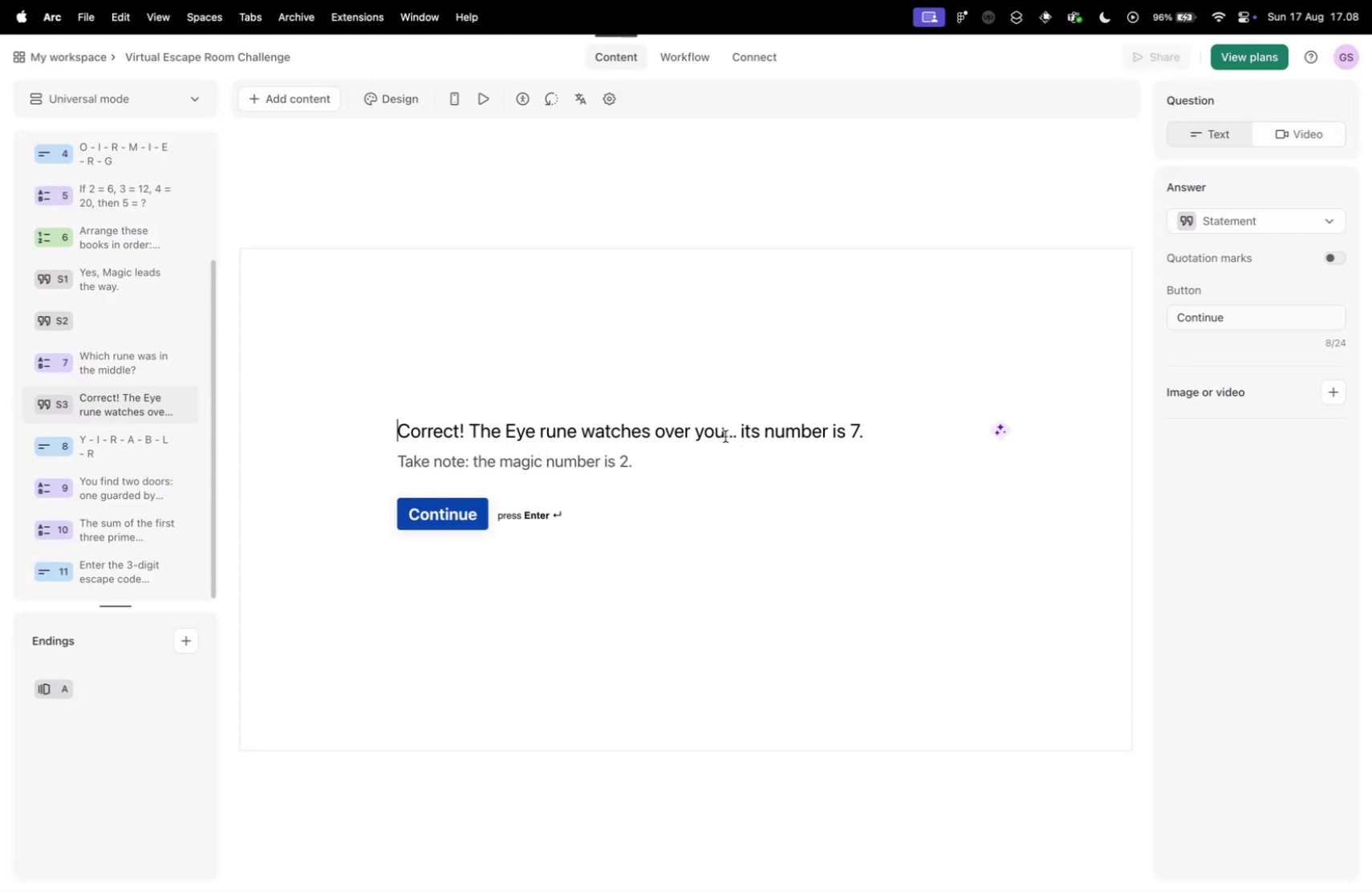 
left_click_drag(start_coordinate=[724, 435], to_coordinate=[749, 427])
 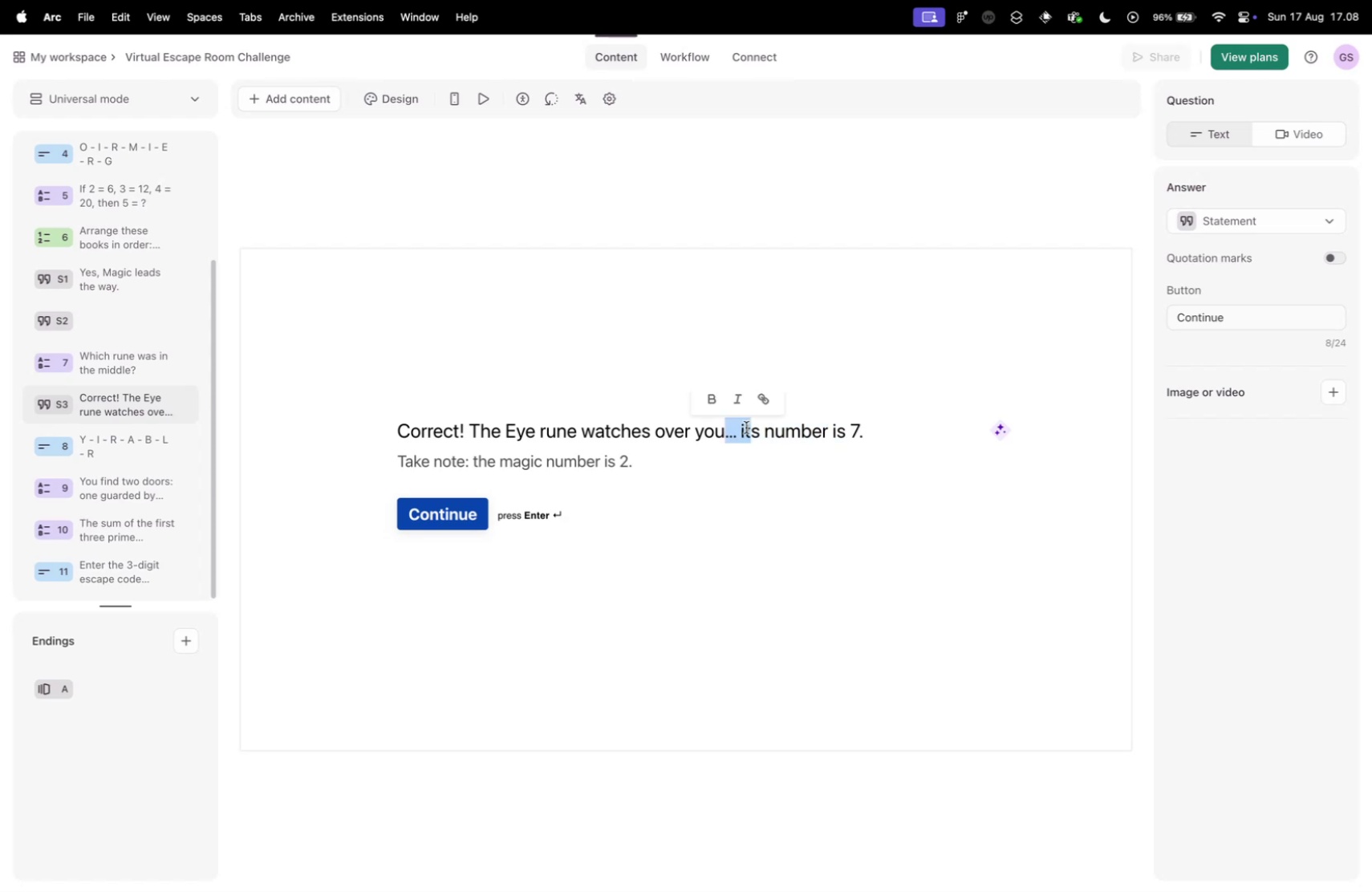 
left_click([746, 427])
 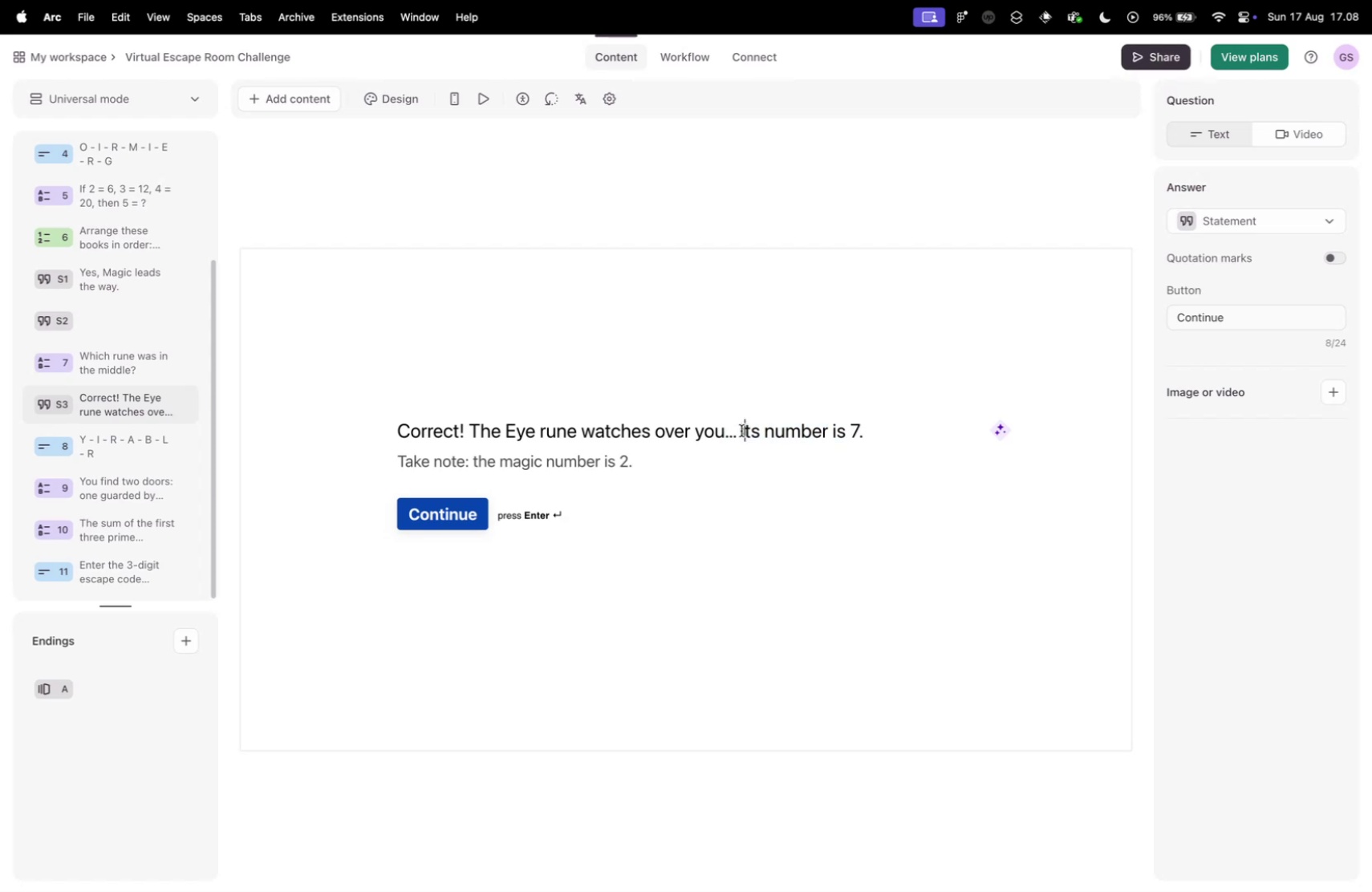 
left_click_drag(start_coordinate=[741, 430], to_coordinate=[873, 423])
 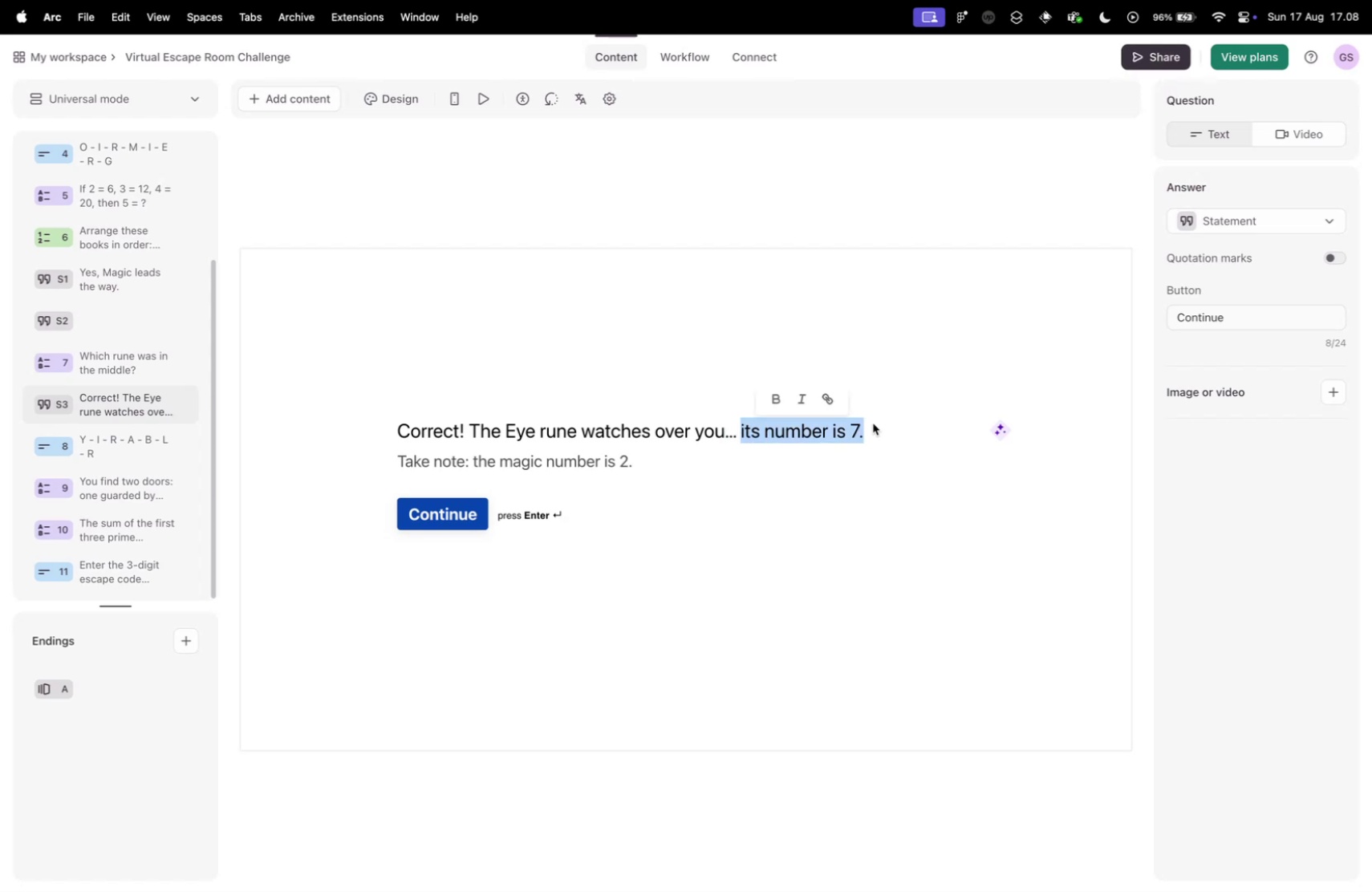 
key(Meta+X)
 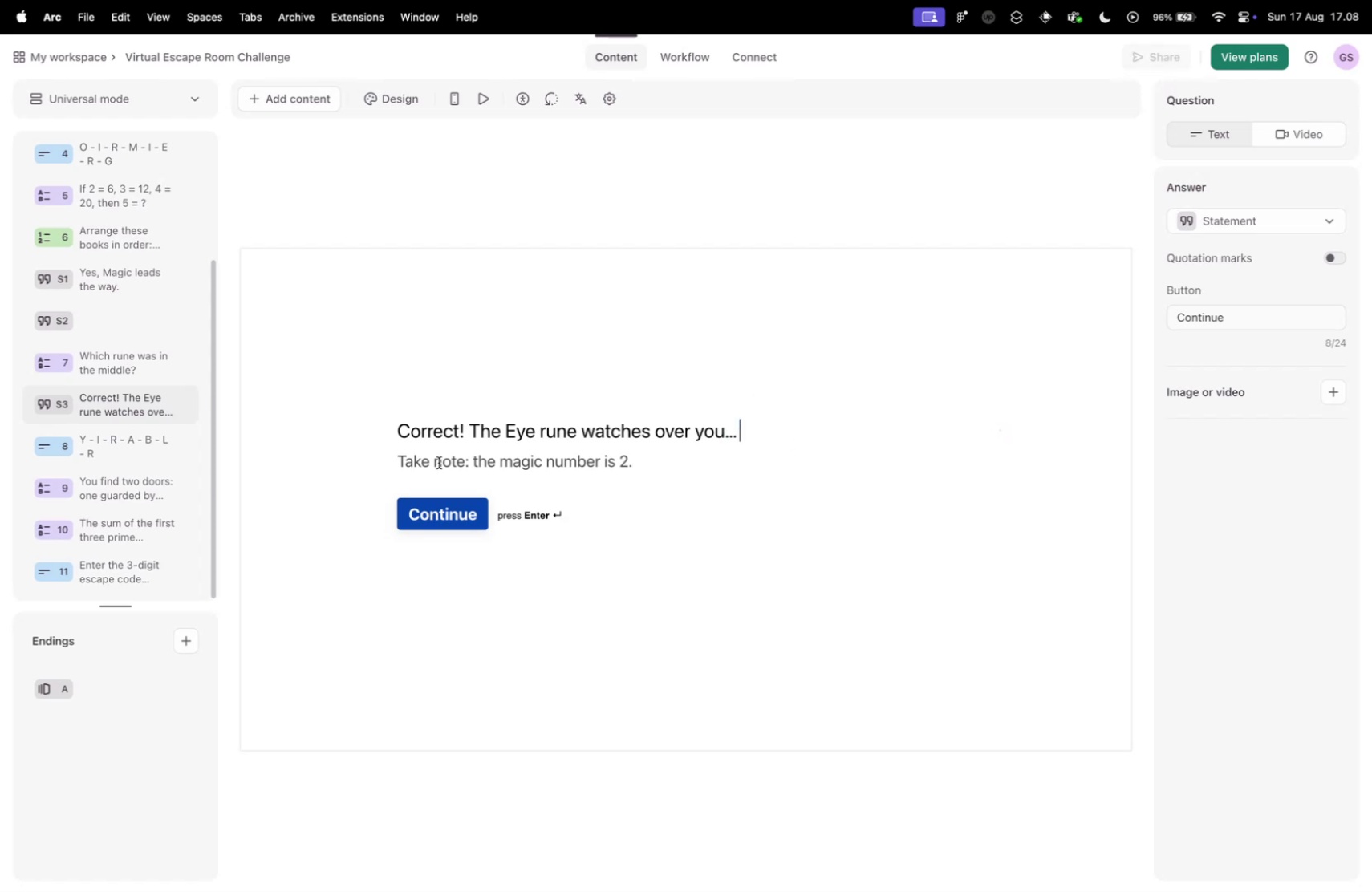 
left_click([441, 460])
 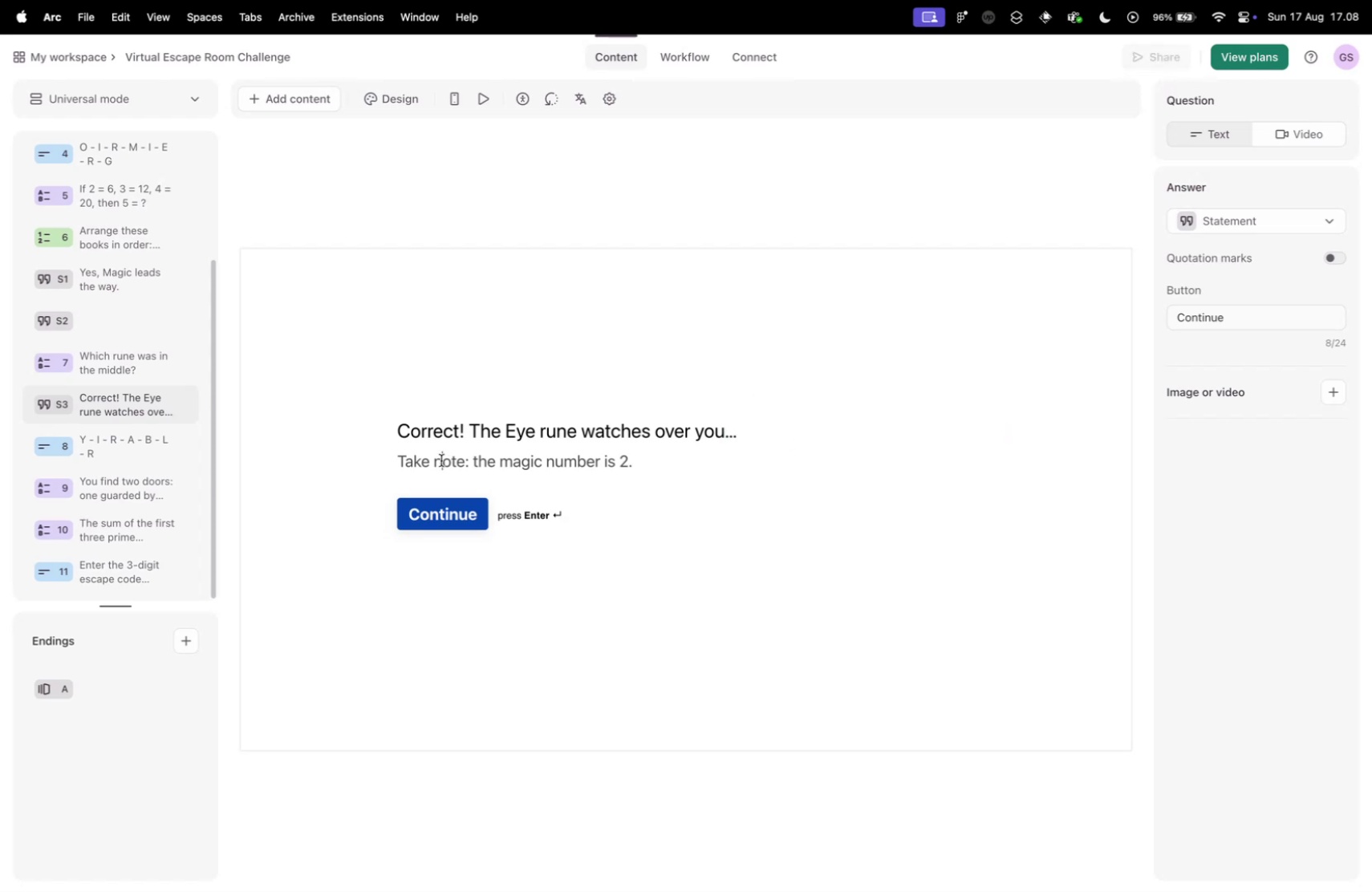 
key(Meta+A)
 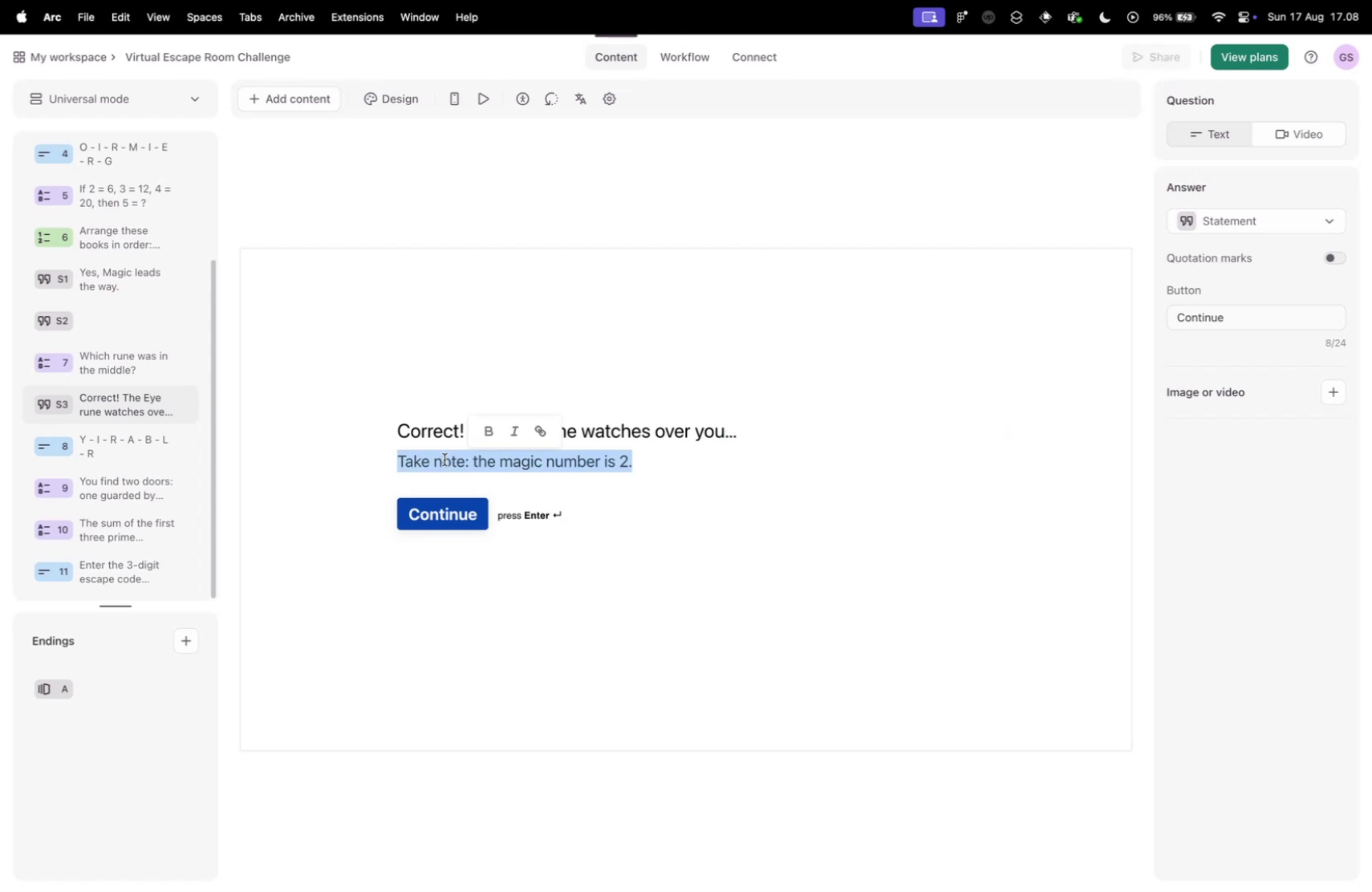 
key(Meta+V)
 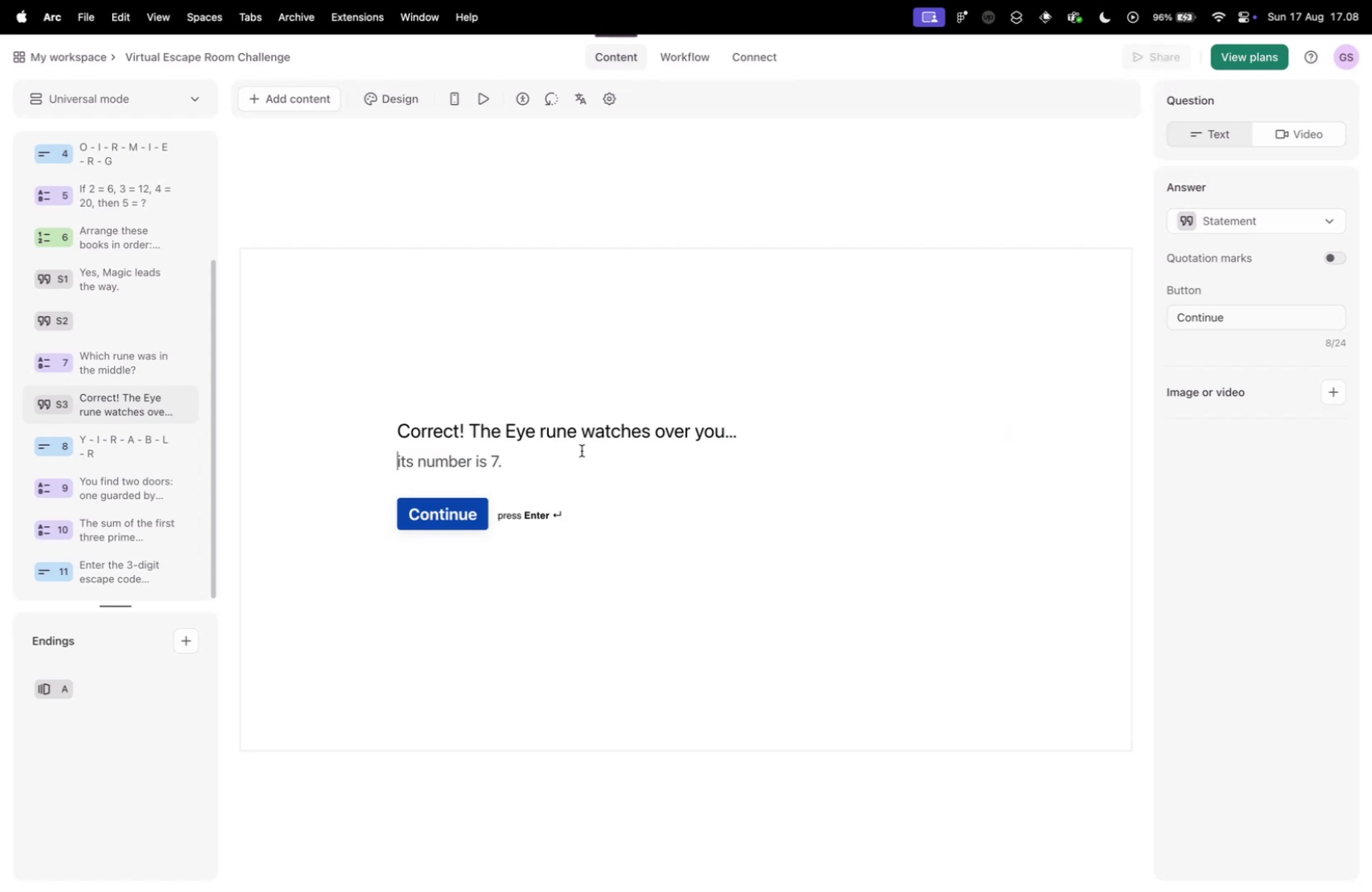 
key(Control+ControlLeft)
 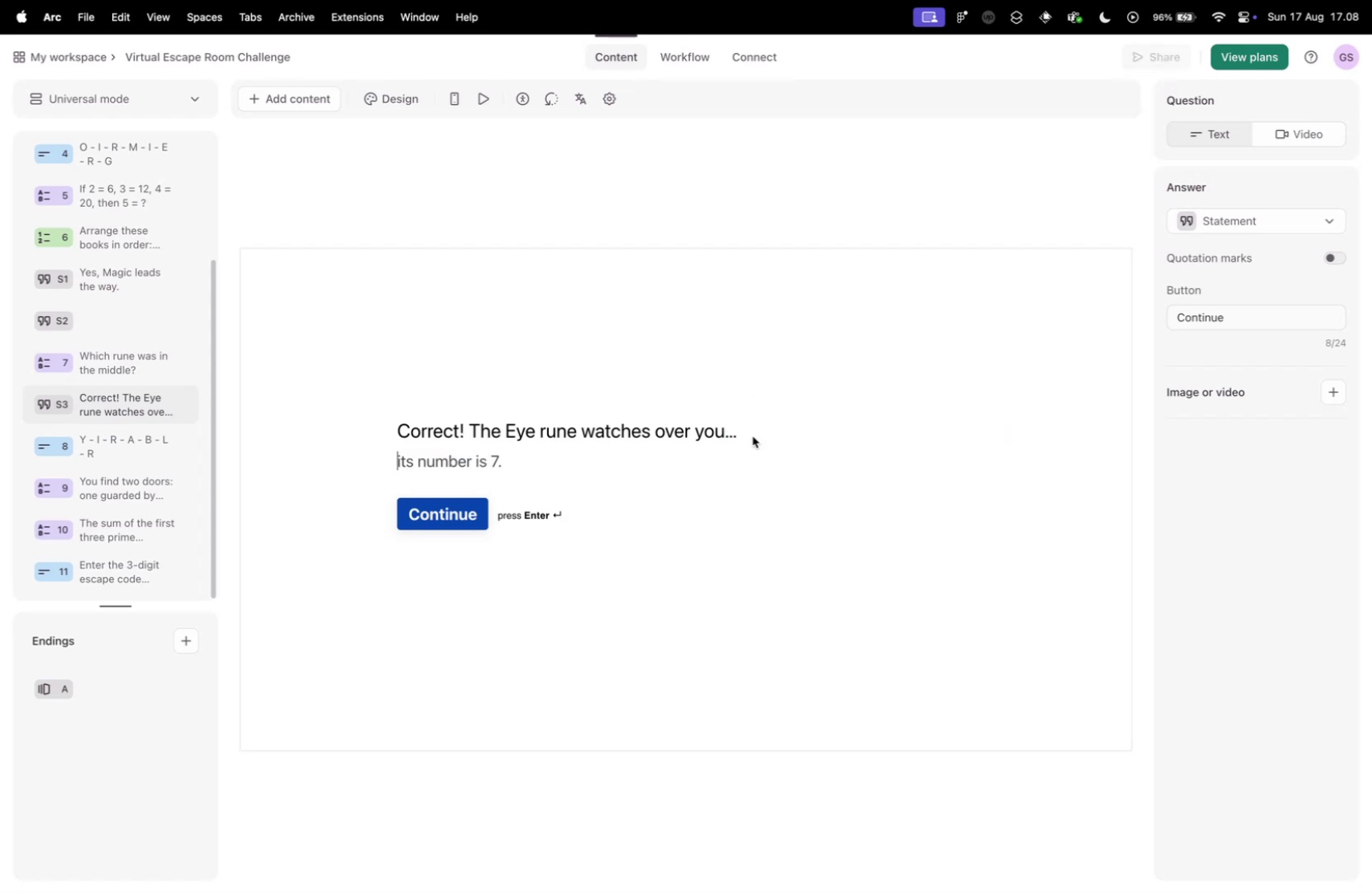 
key(Control+Tab)
 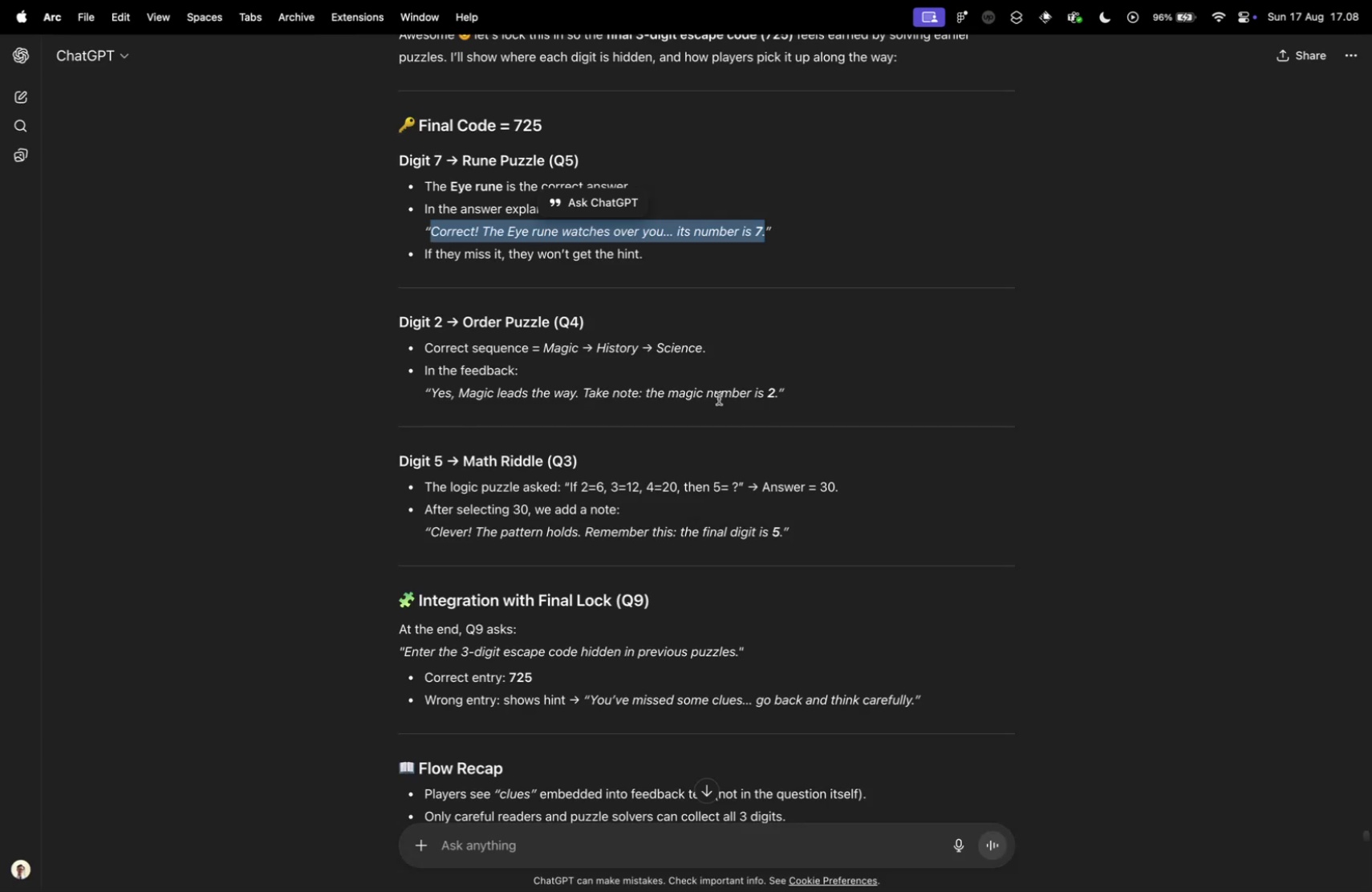 
key(Control+ControlLeft)
 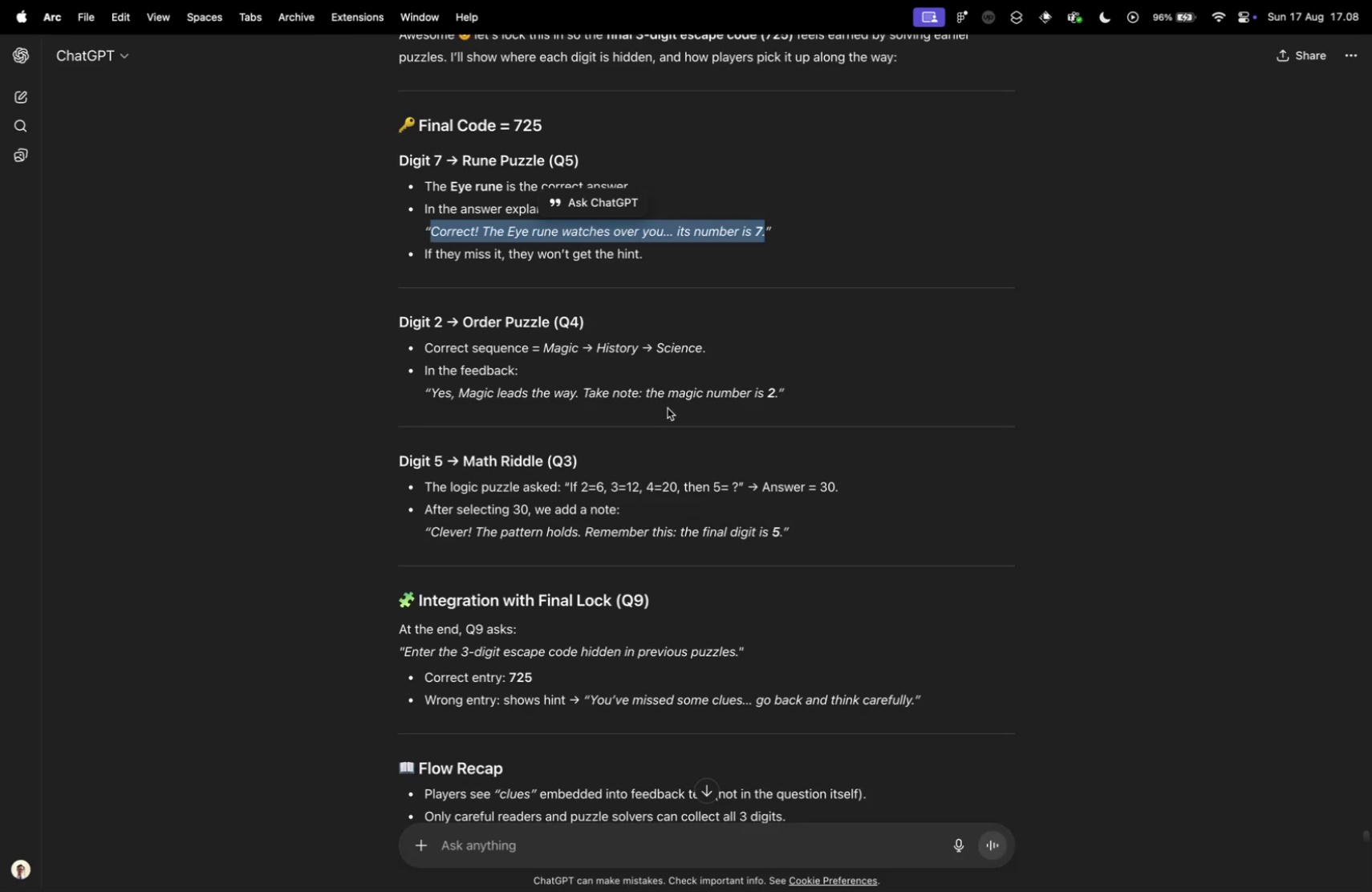 
key(Control+Tab)
 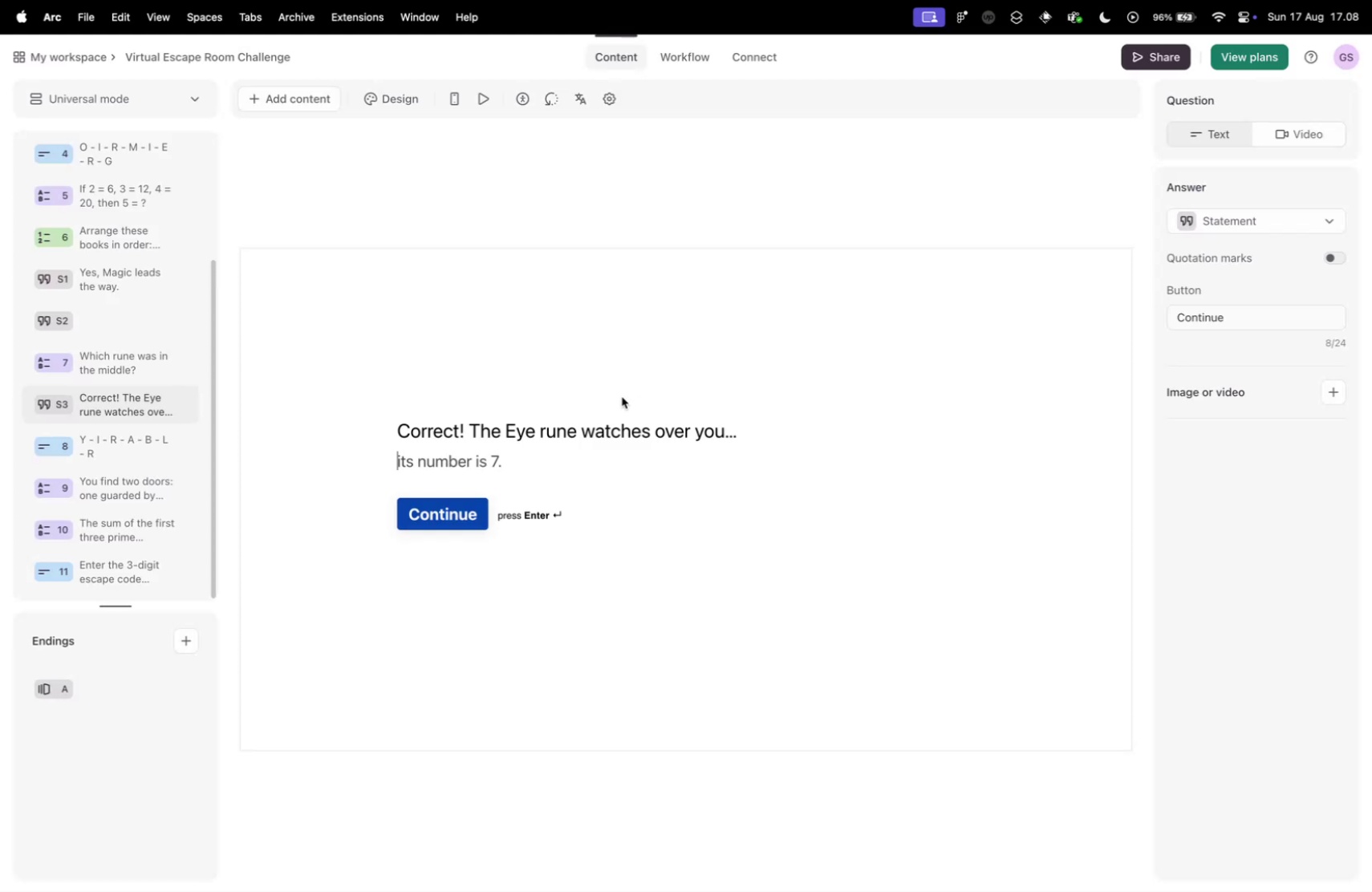 
key(Control+ControlLeft)
 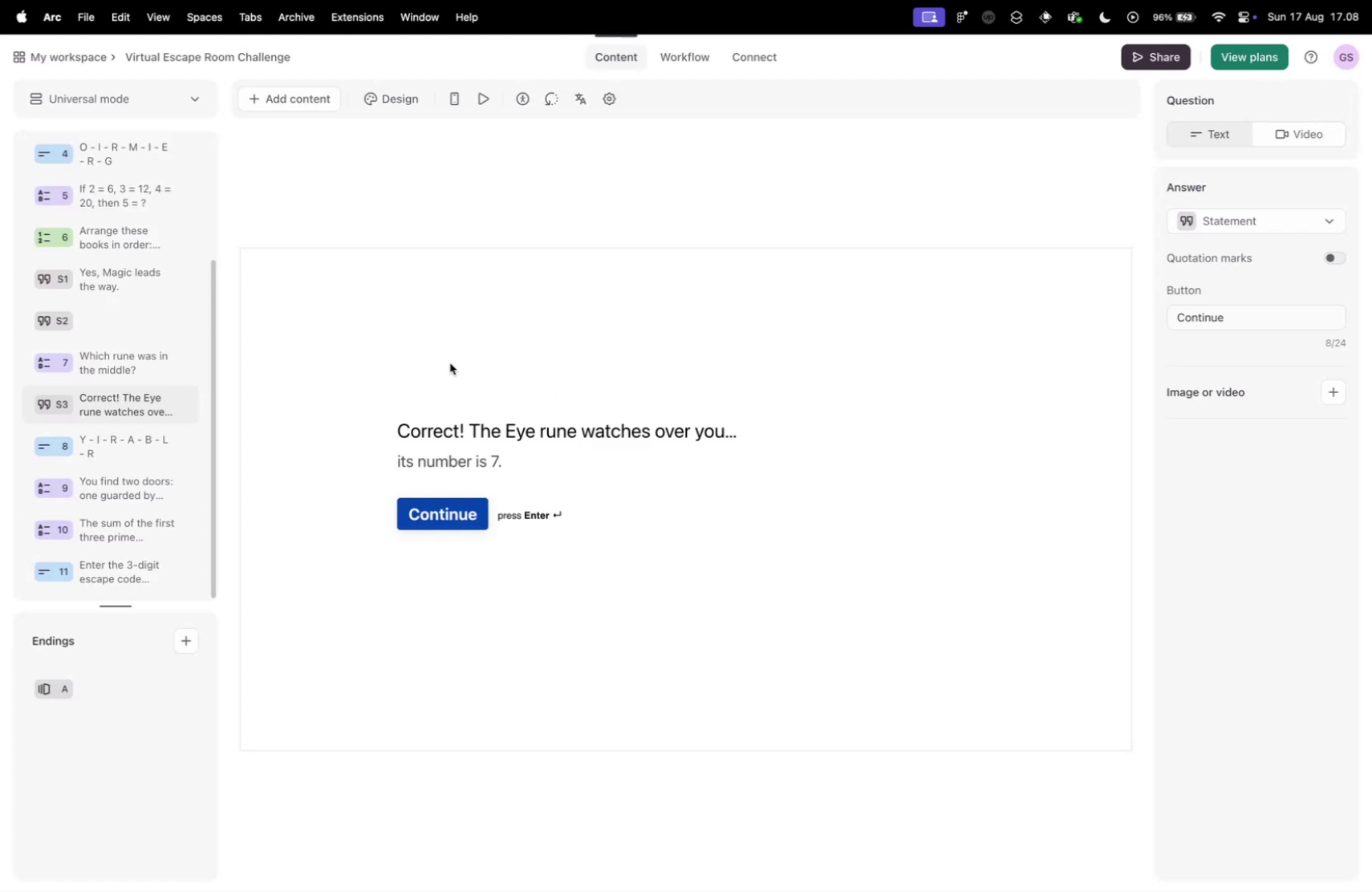 
key(Control+Tab)
 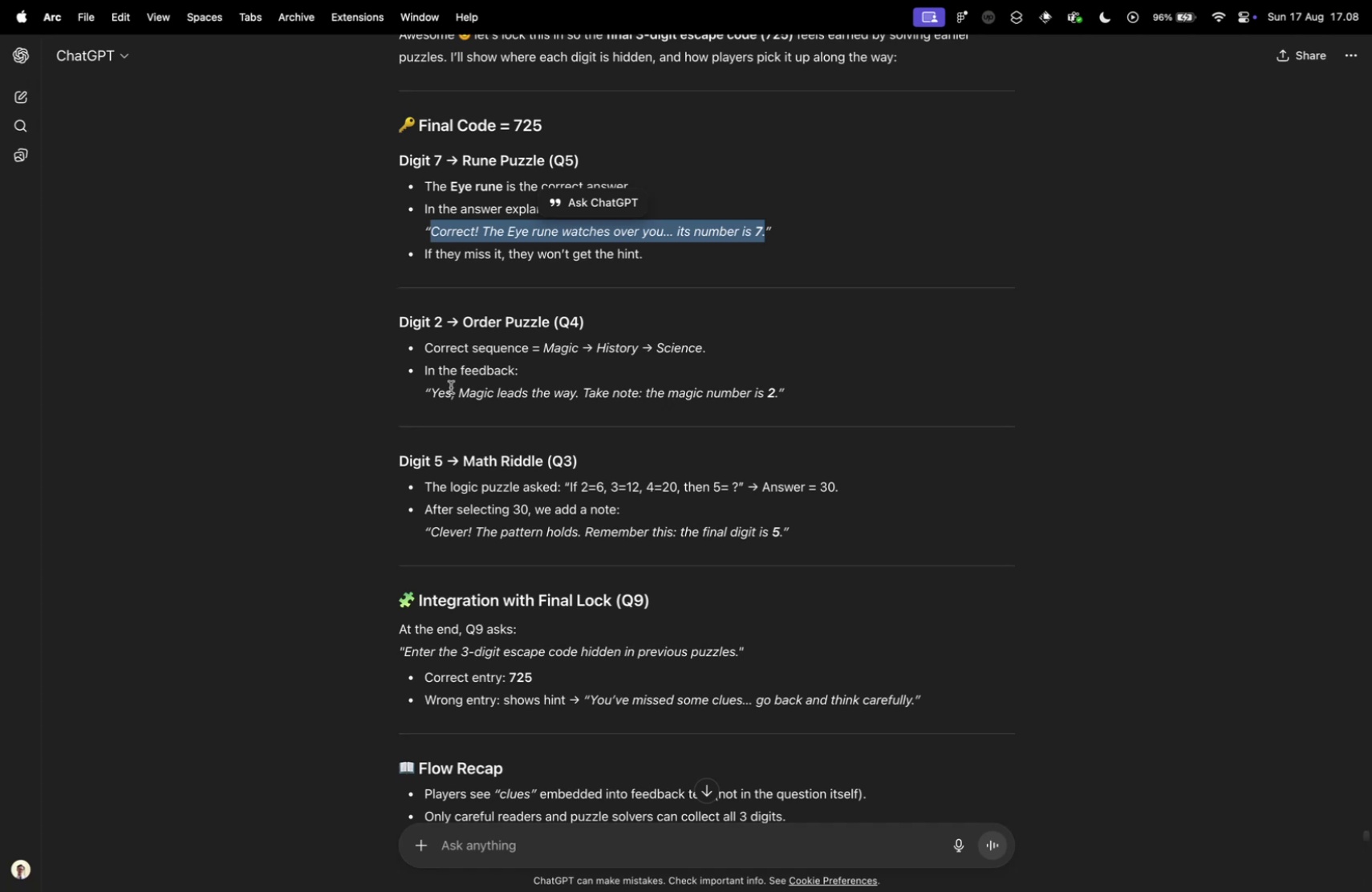 
scroll: coordinate [457, 395], scroll_direction: down, amount: 3.0
 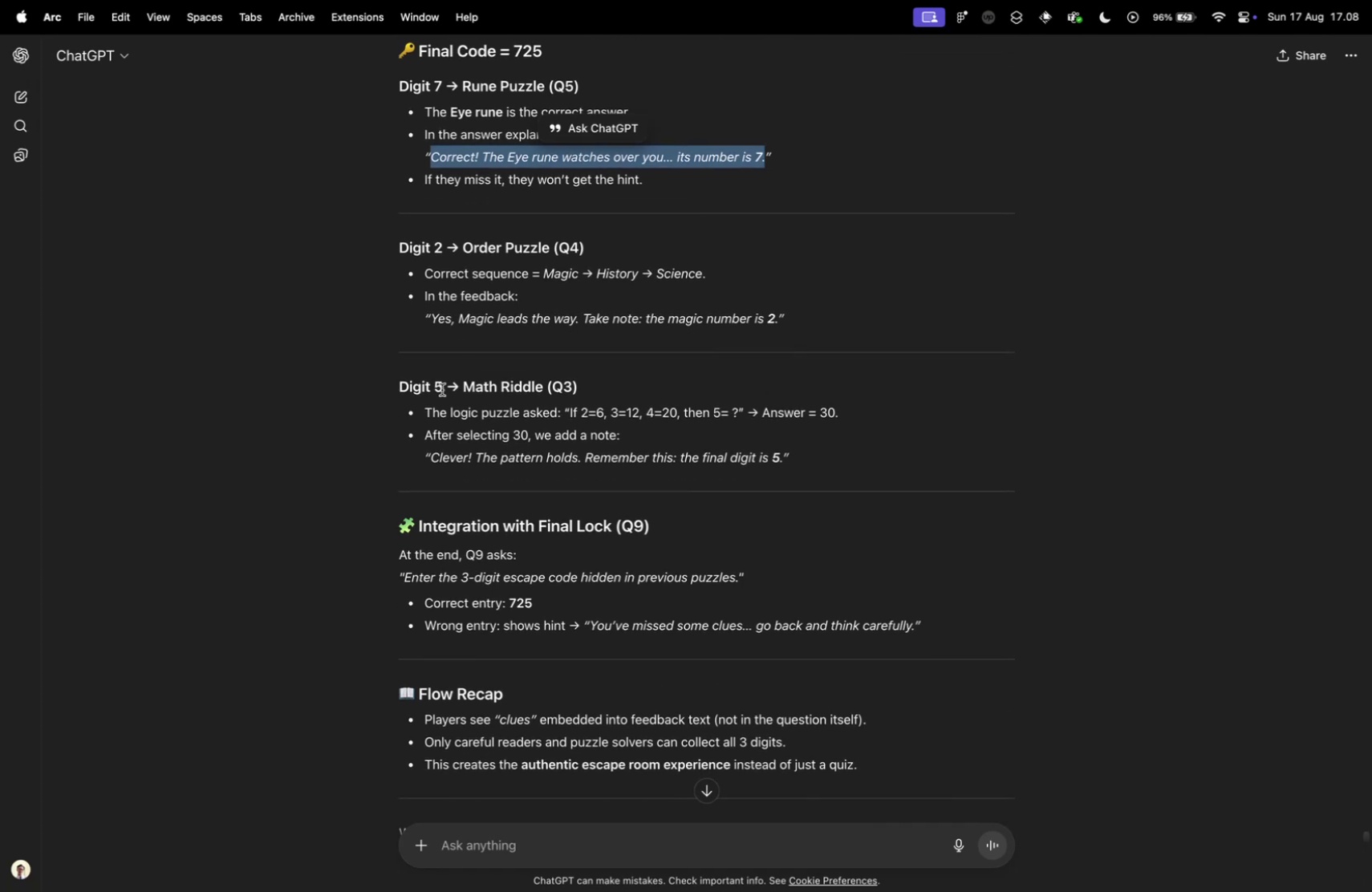 
key(Control+ControlLeft)
 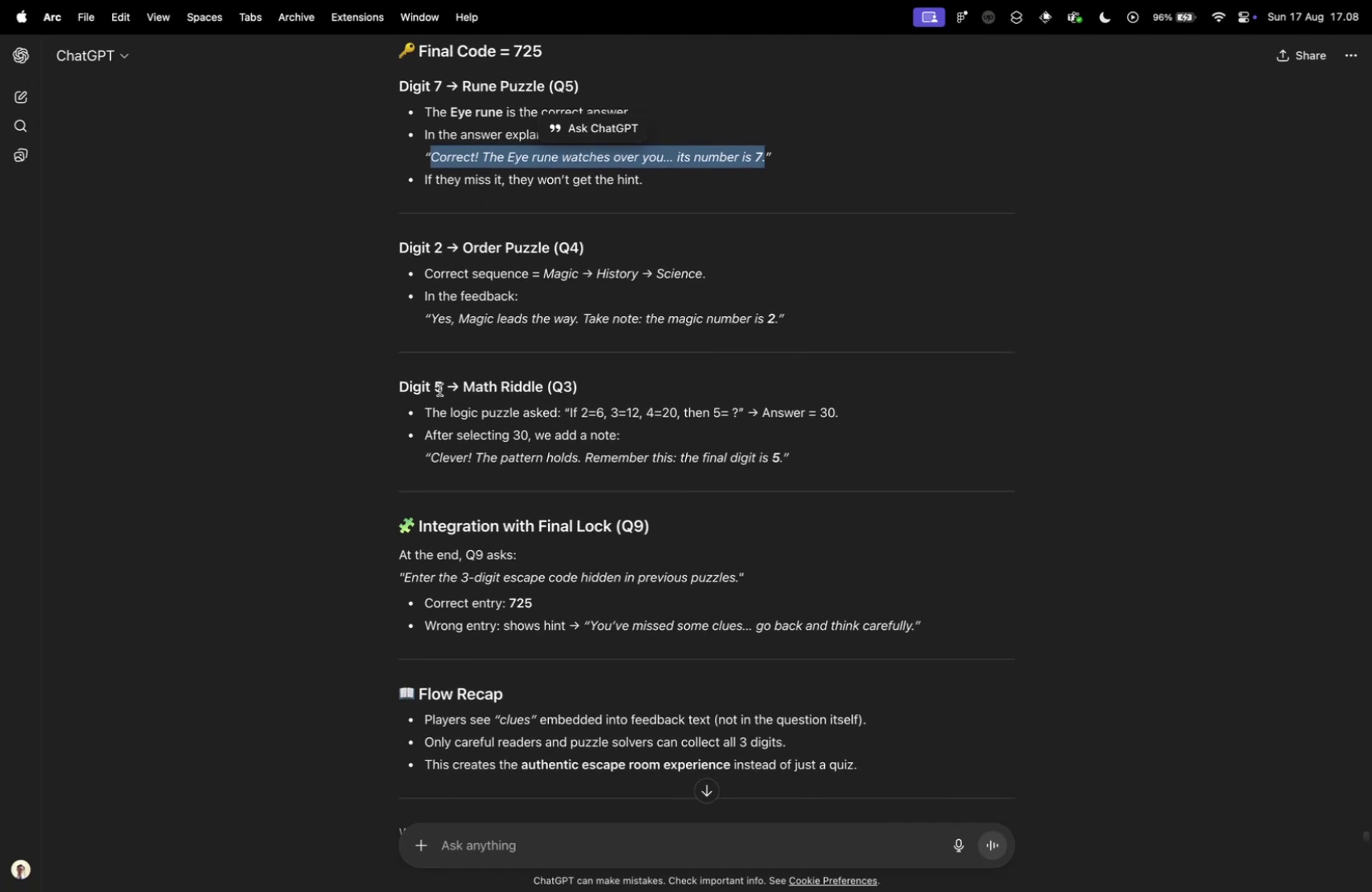 
key(Control+Tab)
 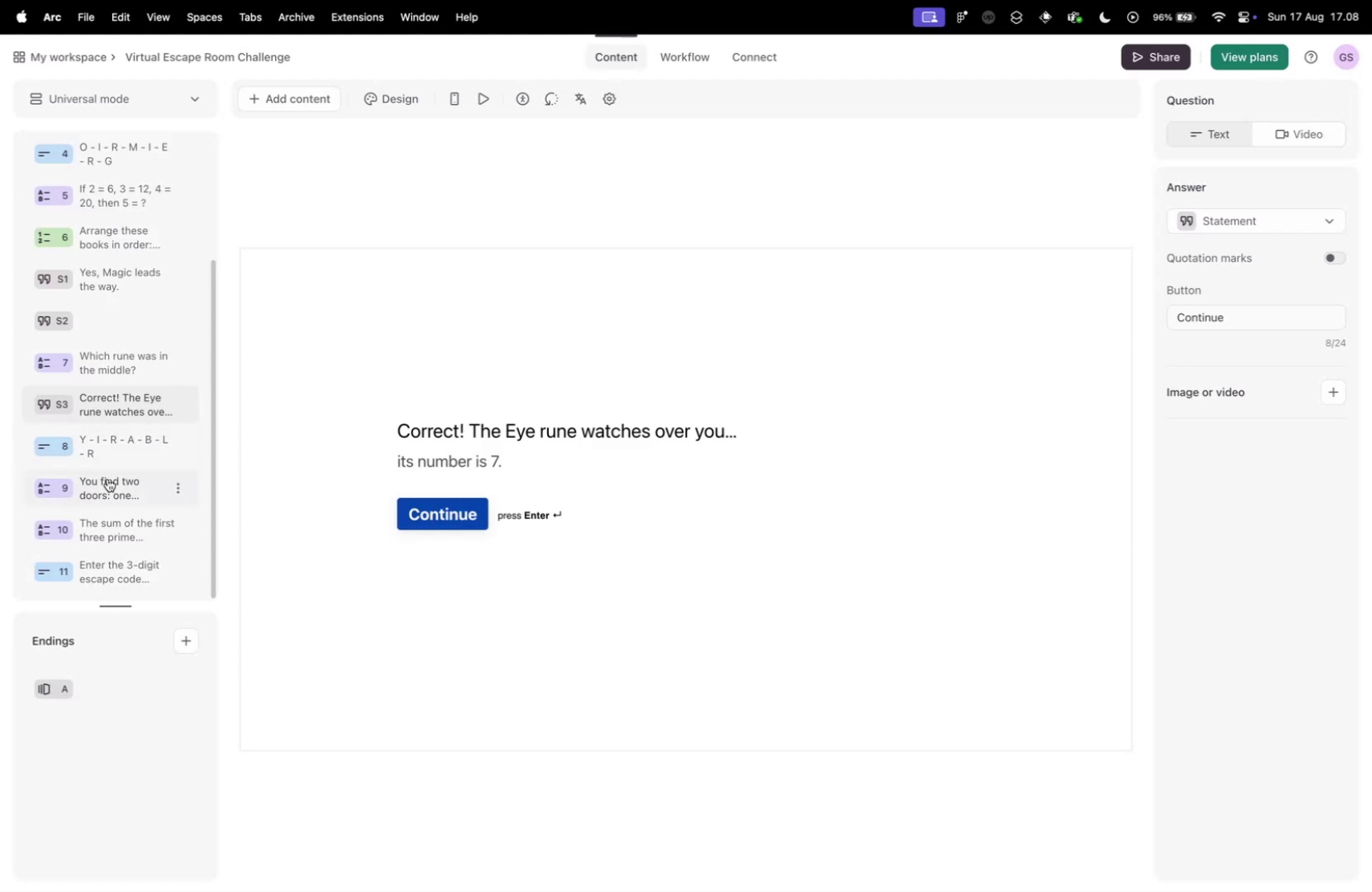 
key(Control+ControlLeft)
 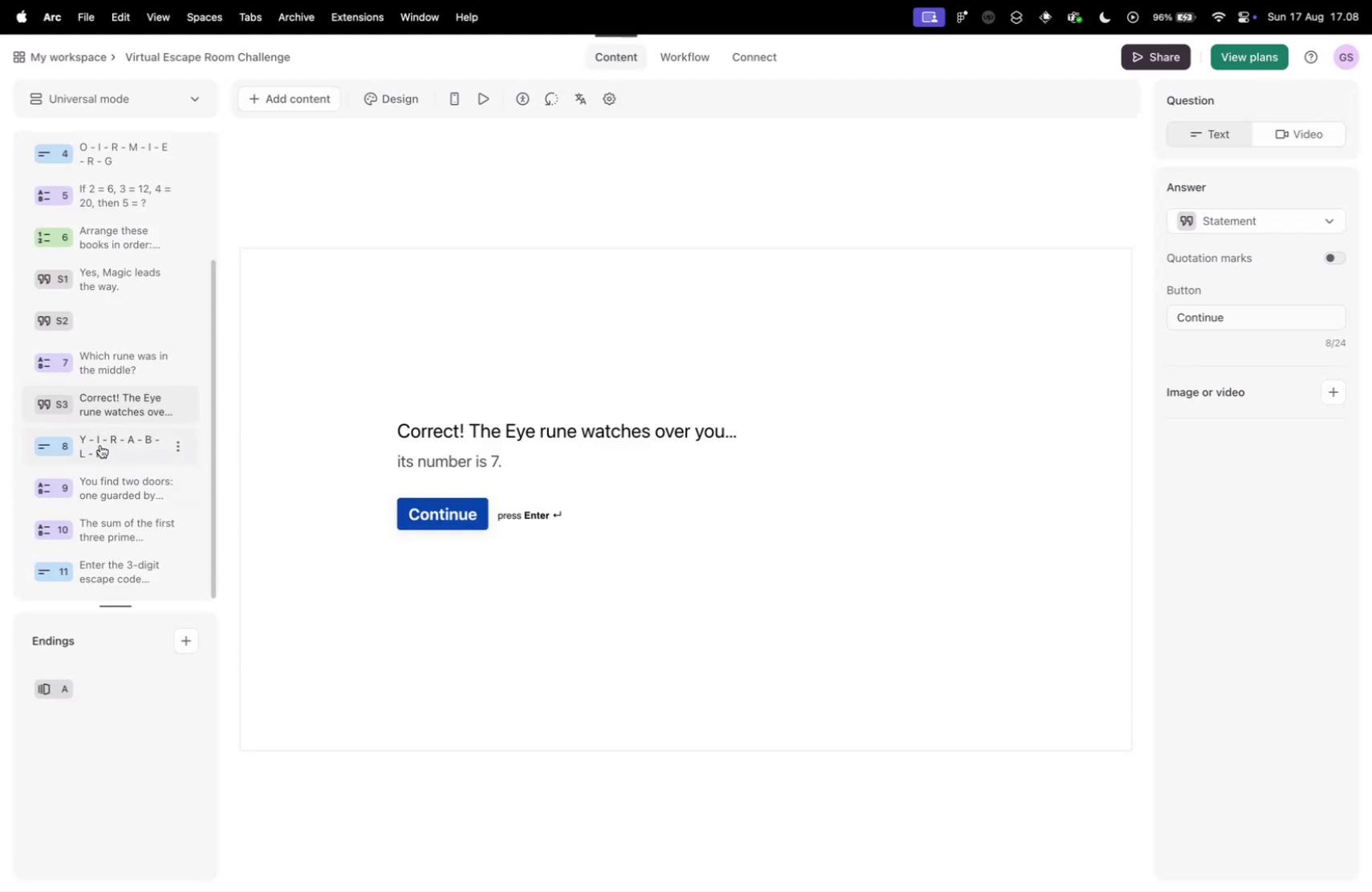 
key(Control+Tab)
 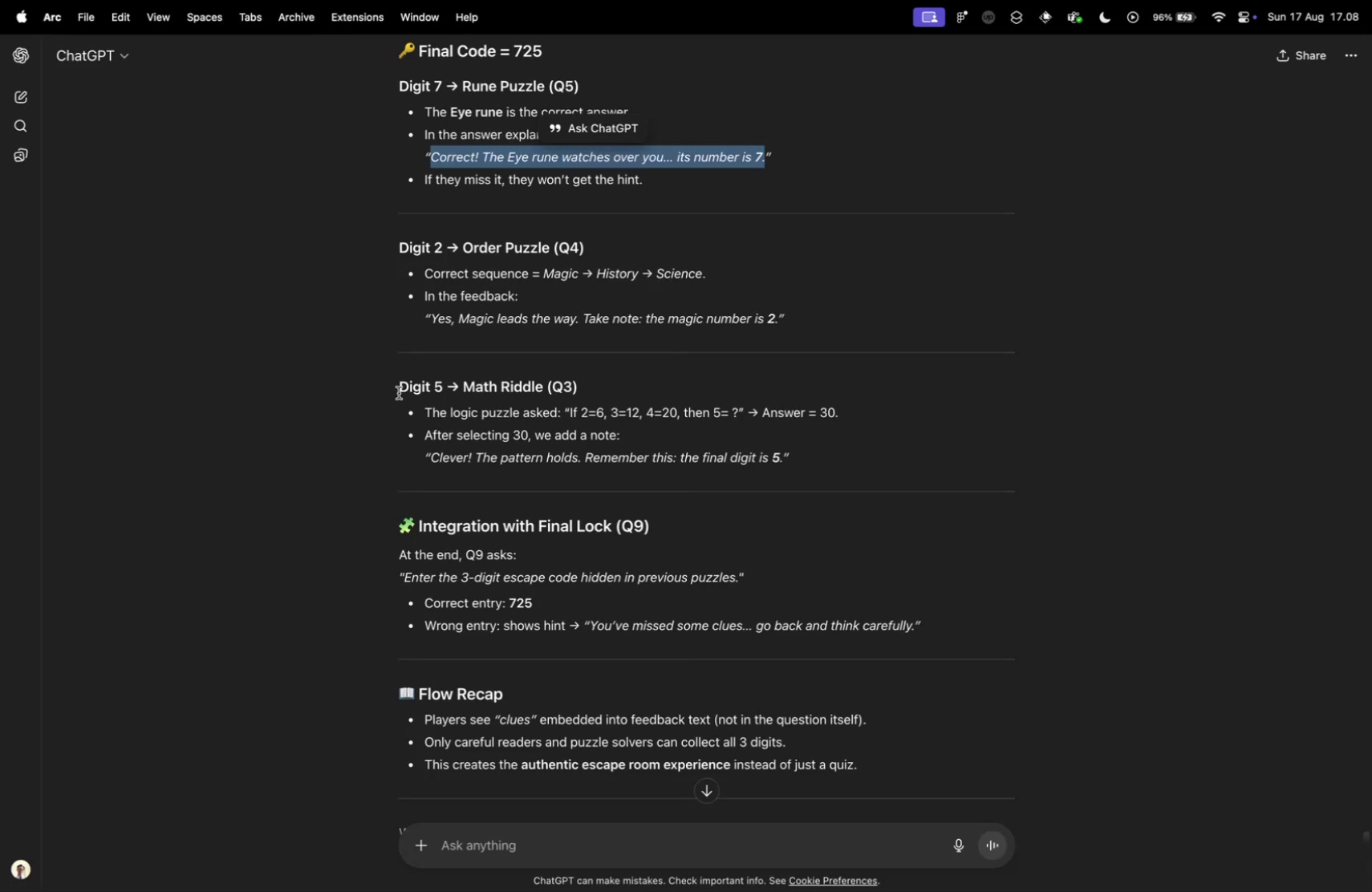 
key(Control+ControlLeft)
 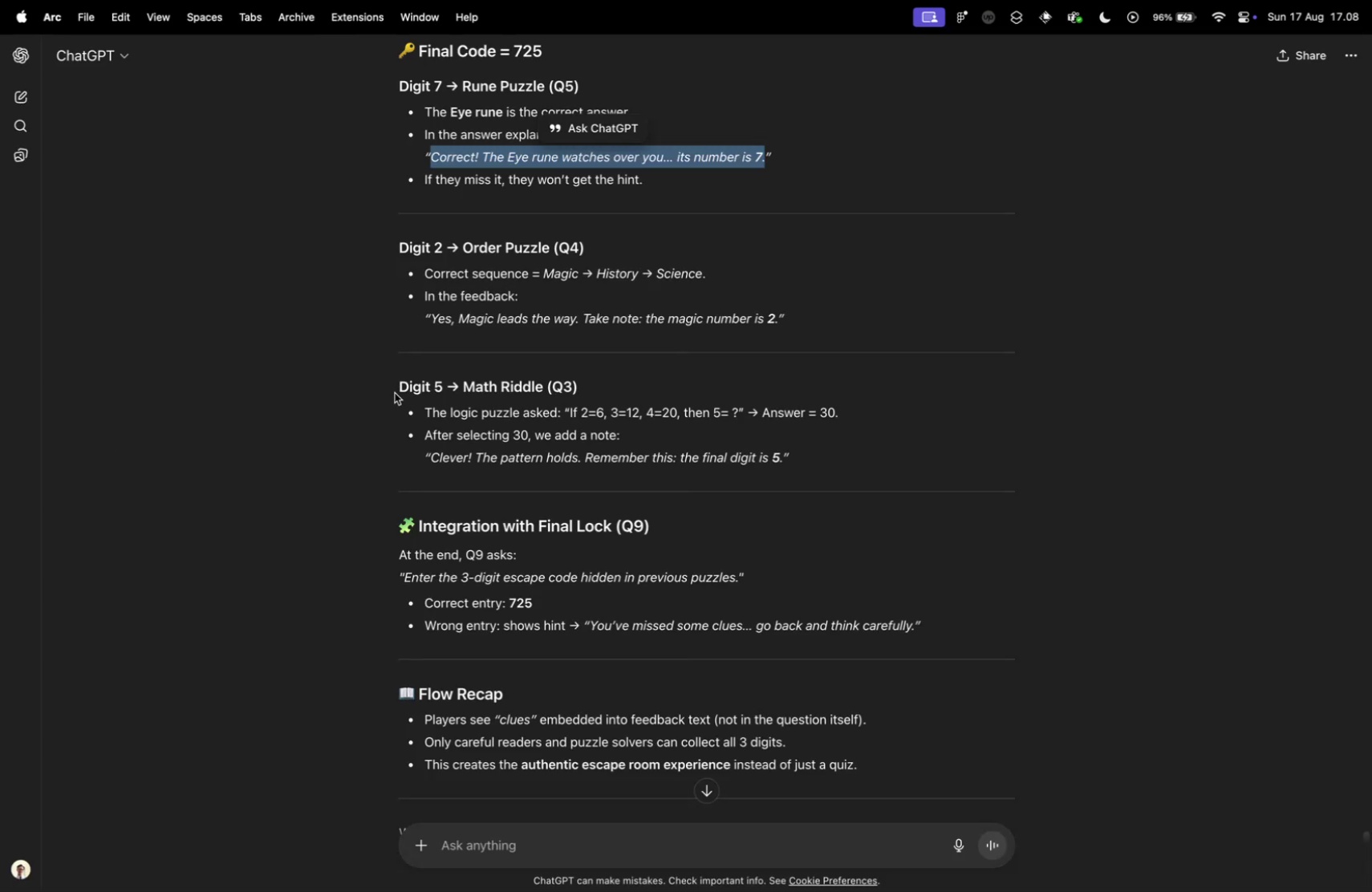 
key(Control+Tab)
 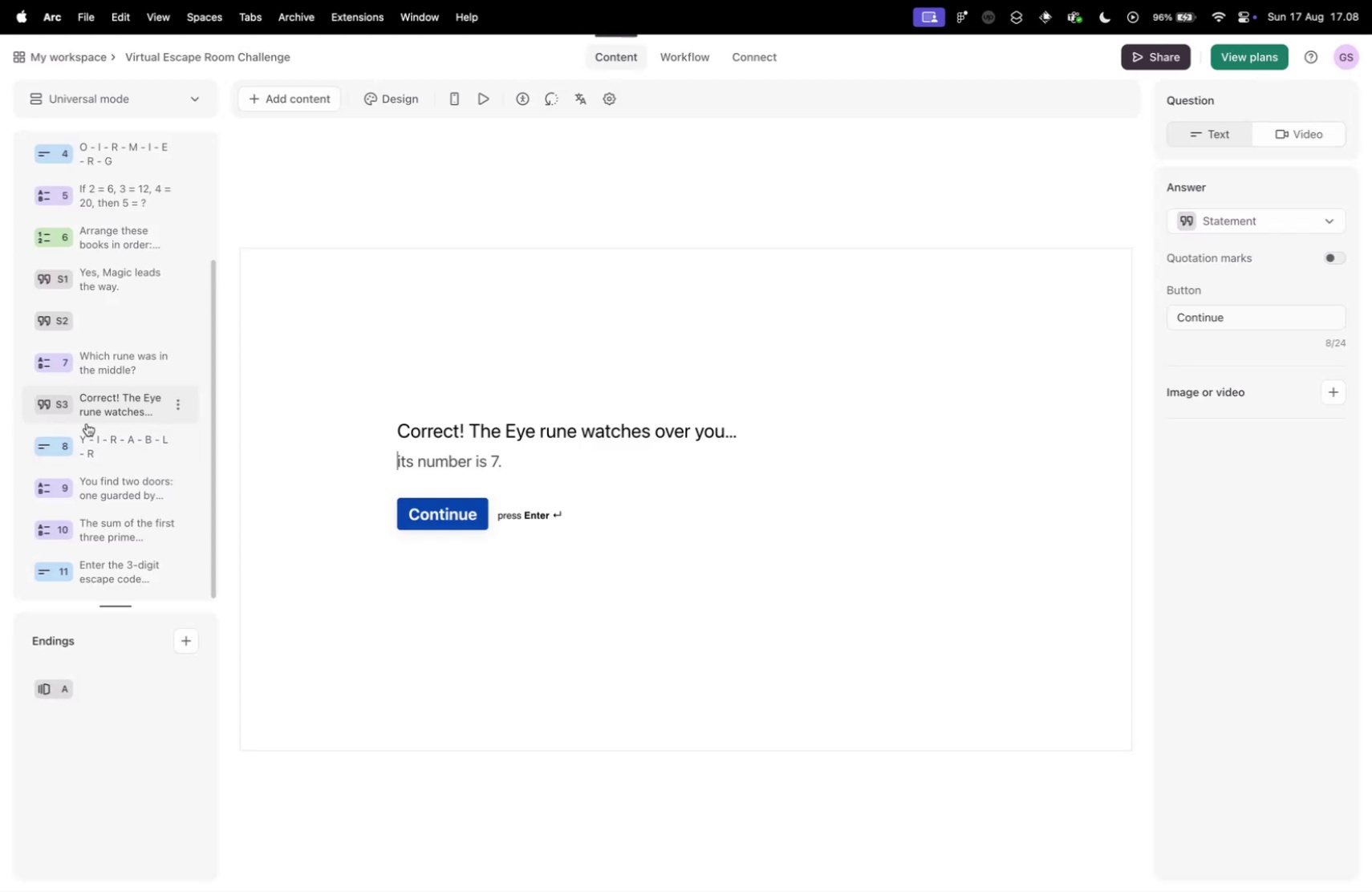 
scroll: coordinate [91, 432], scroll_direction: up, amount: 4.0
 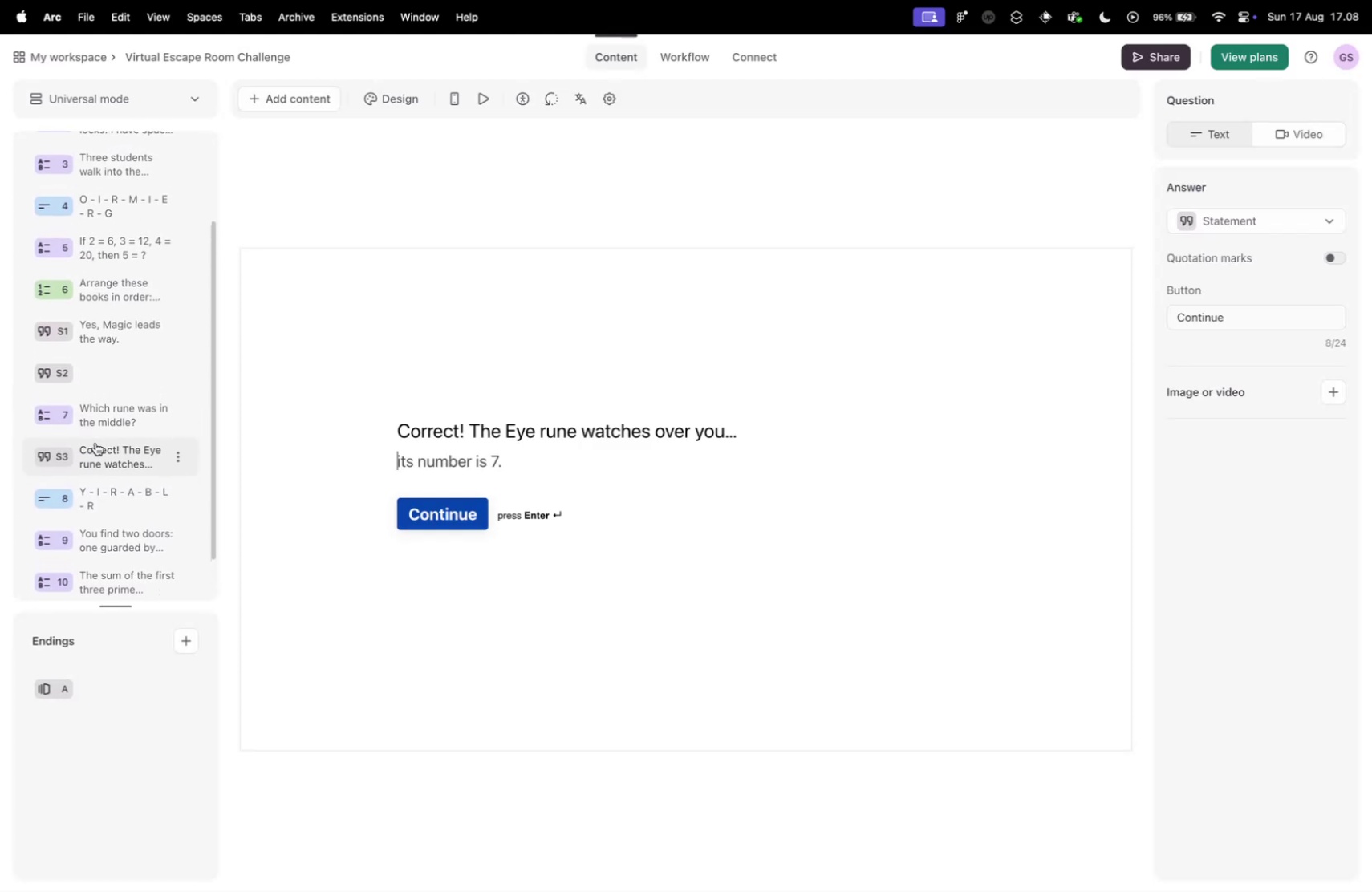 
key(Control+ControlLeft)
 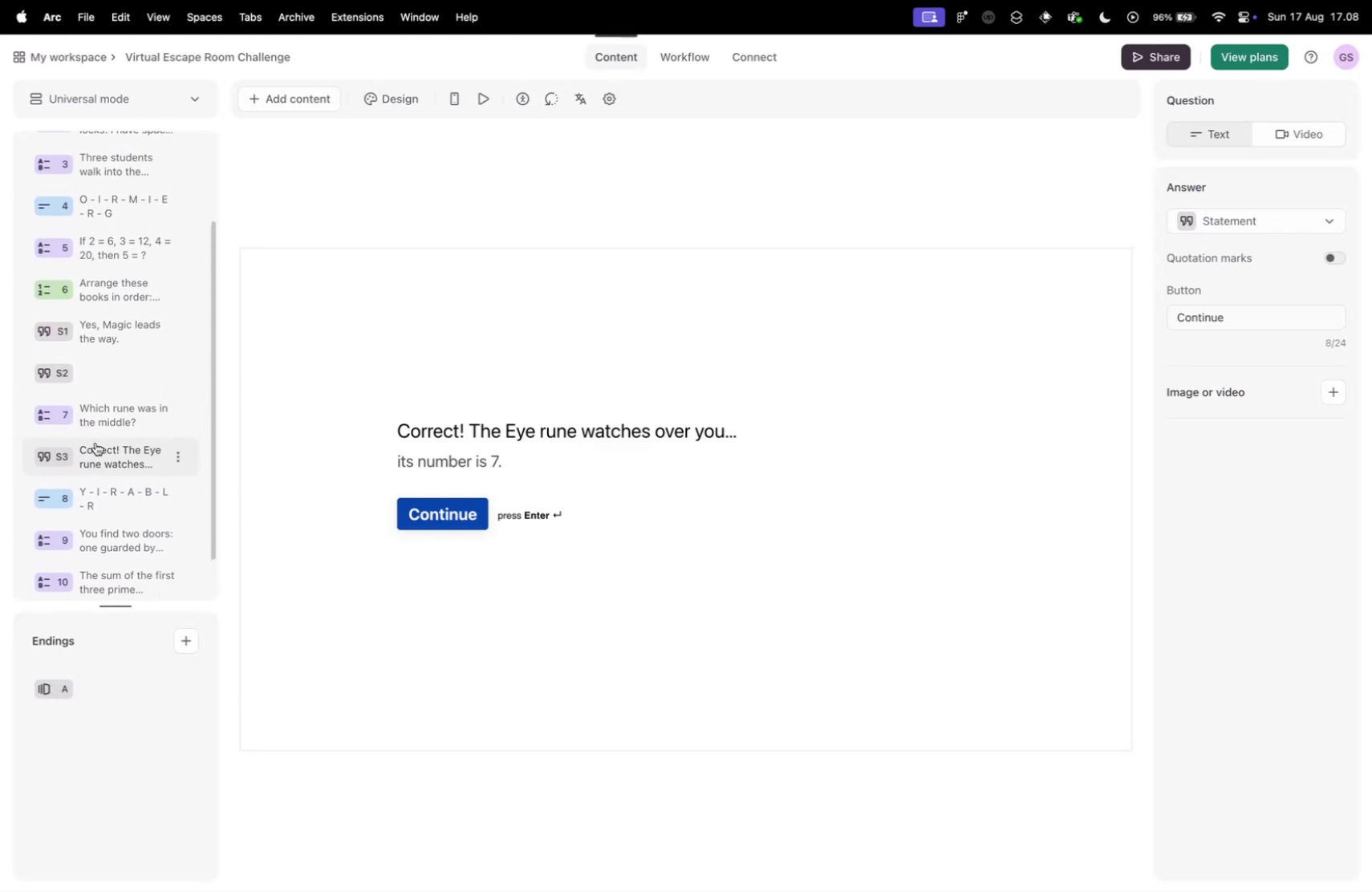 
key(Control+Tab)
 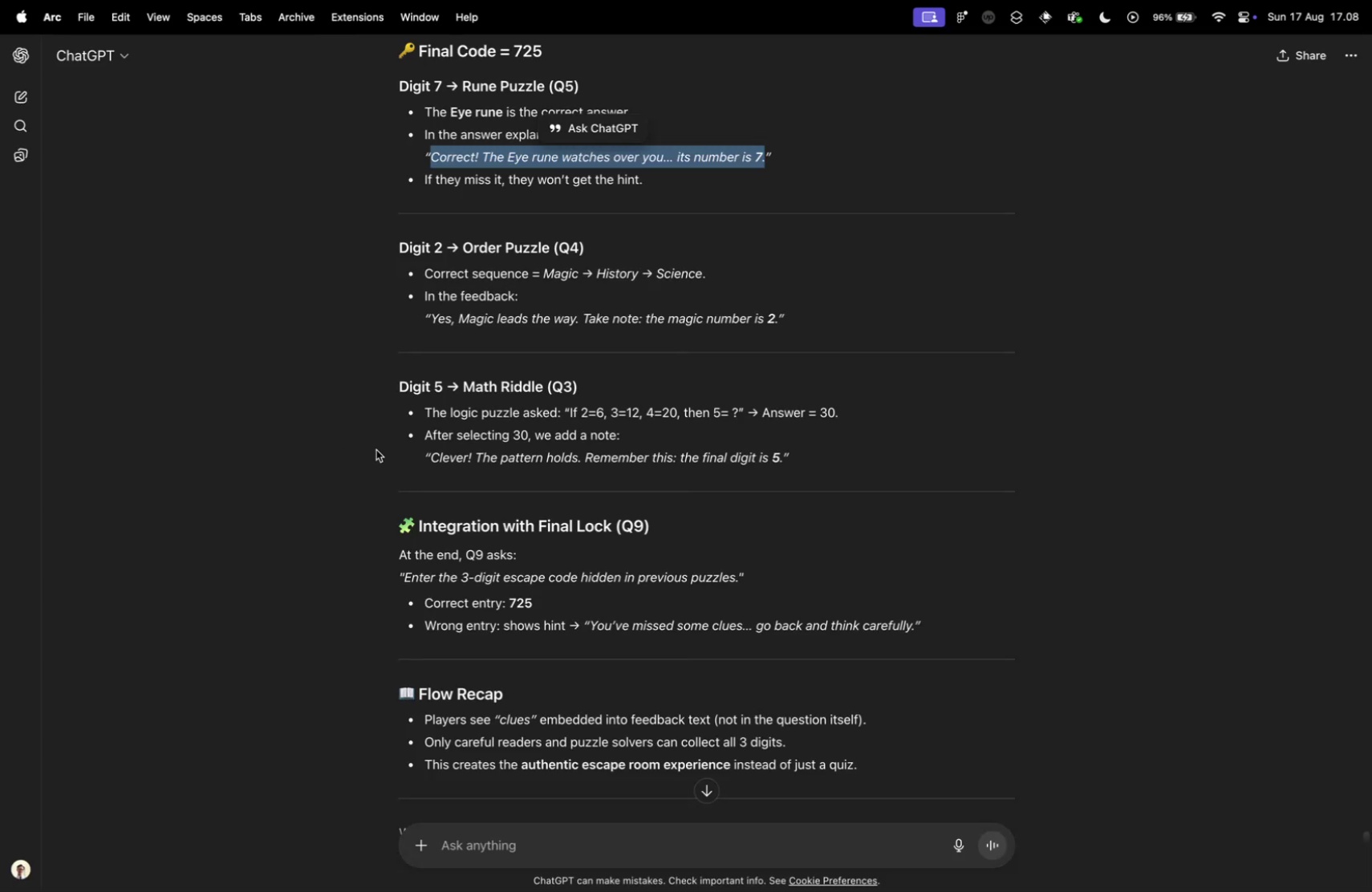 
scroll: coordinate [375, 451], scroll_direction: down, amount: 5.0
 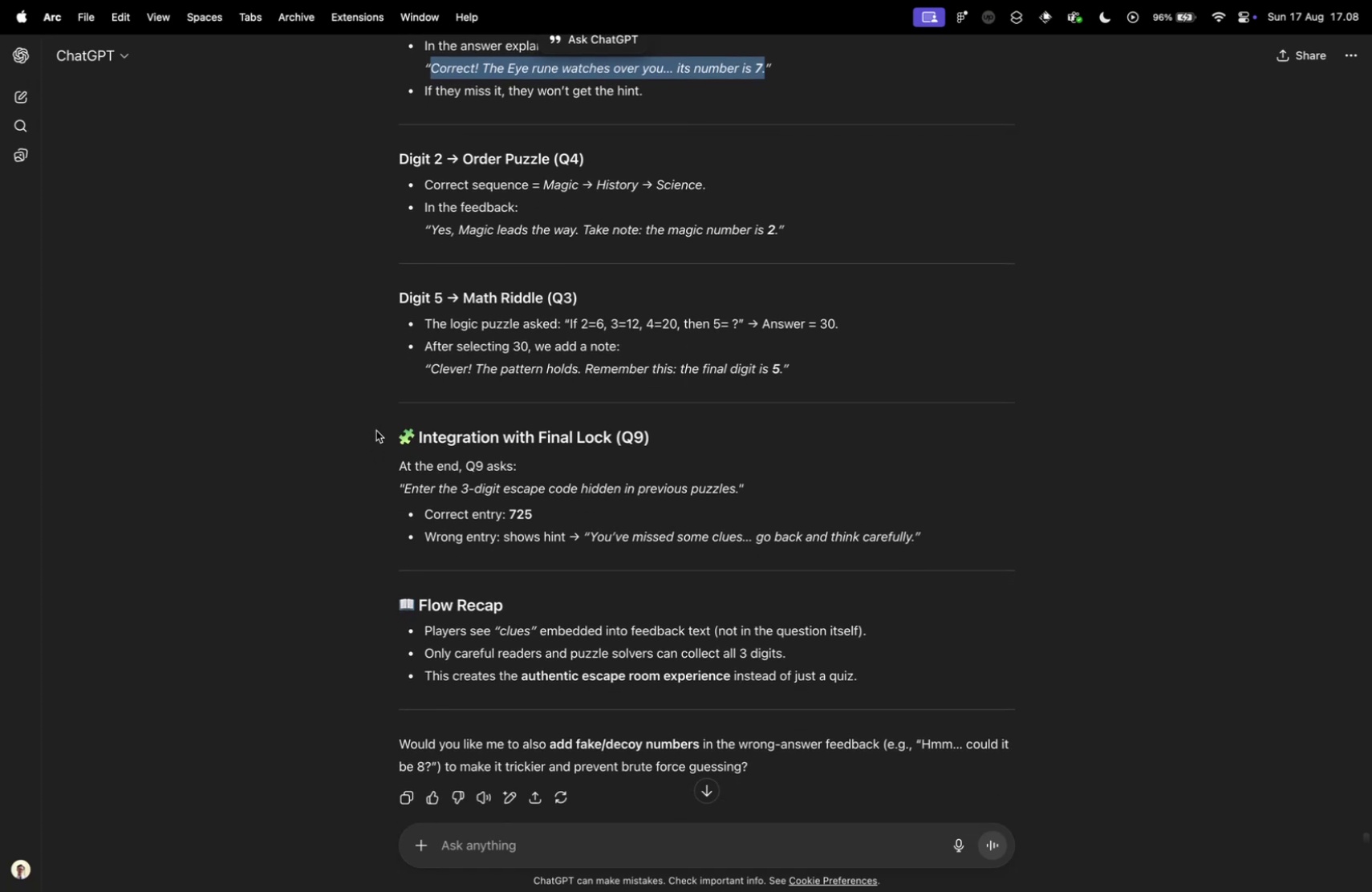 
scroll: coordinate [375, 431], scroll_direction: up, amount: 4.0
 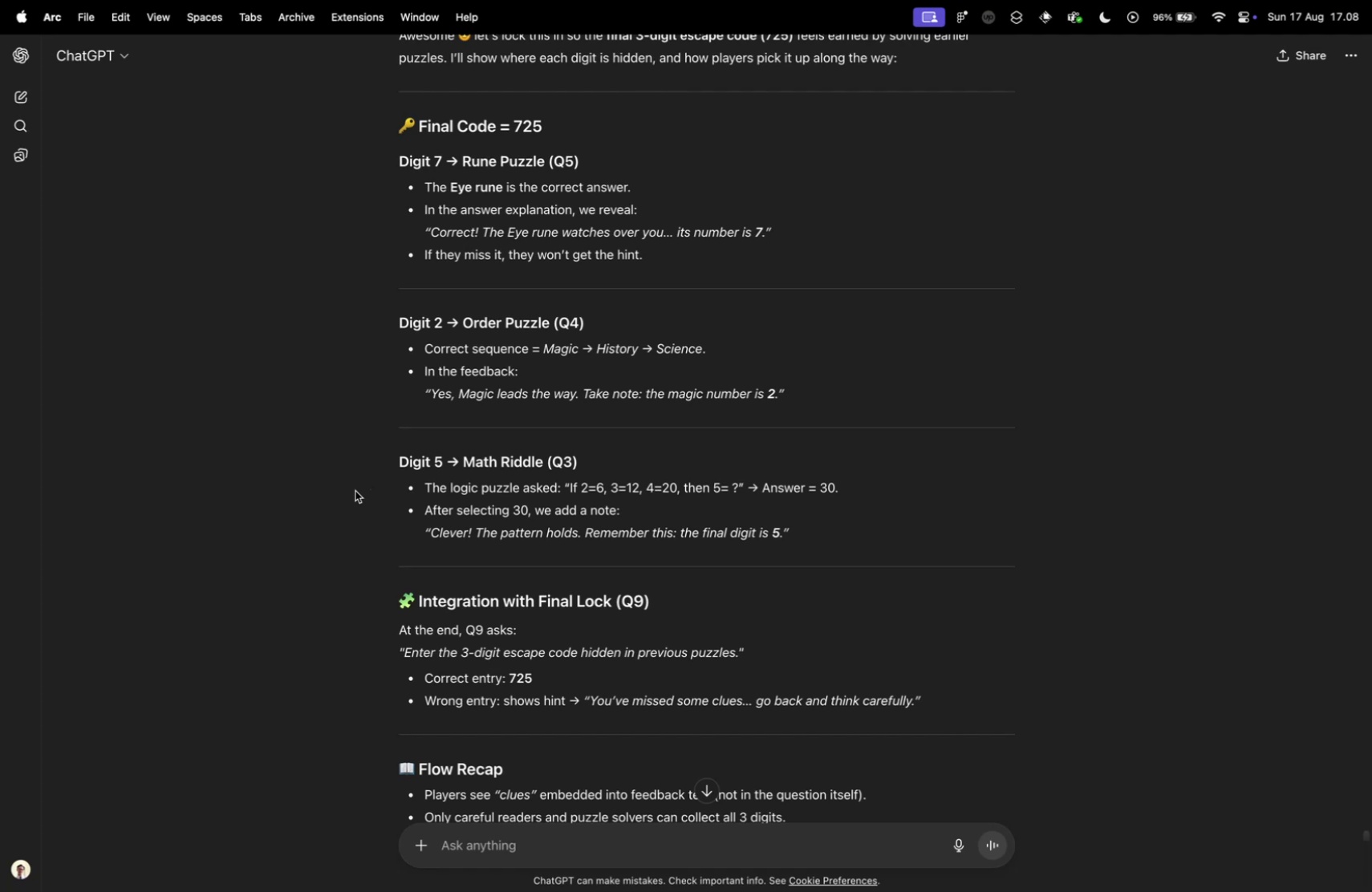 
wait(18.25)
 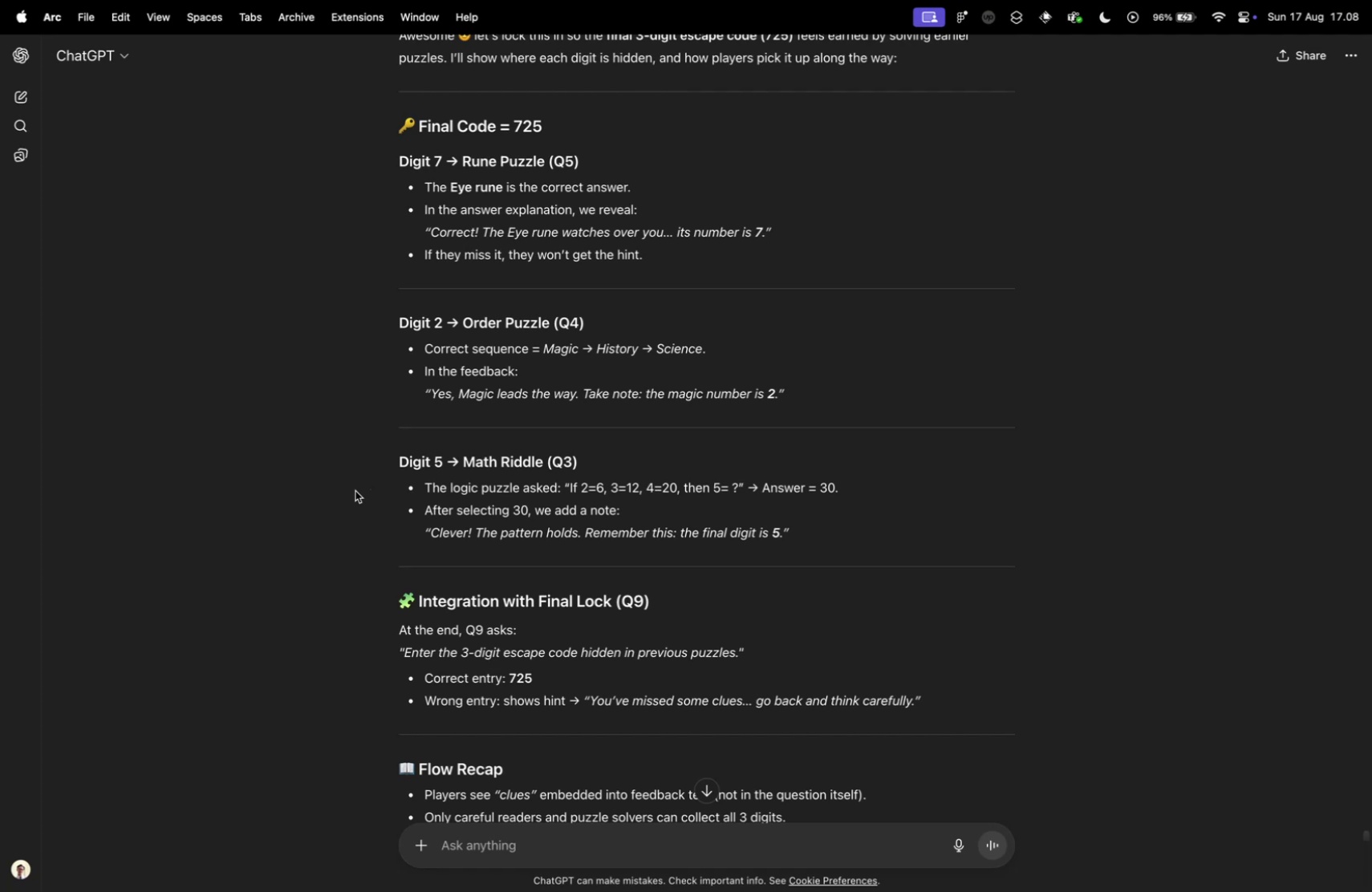 
scroll: coordinate [681, 534], scroll_direction: down, amount: 10.0
 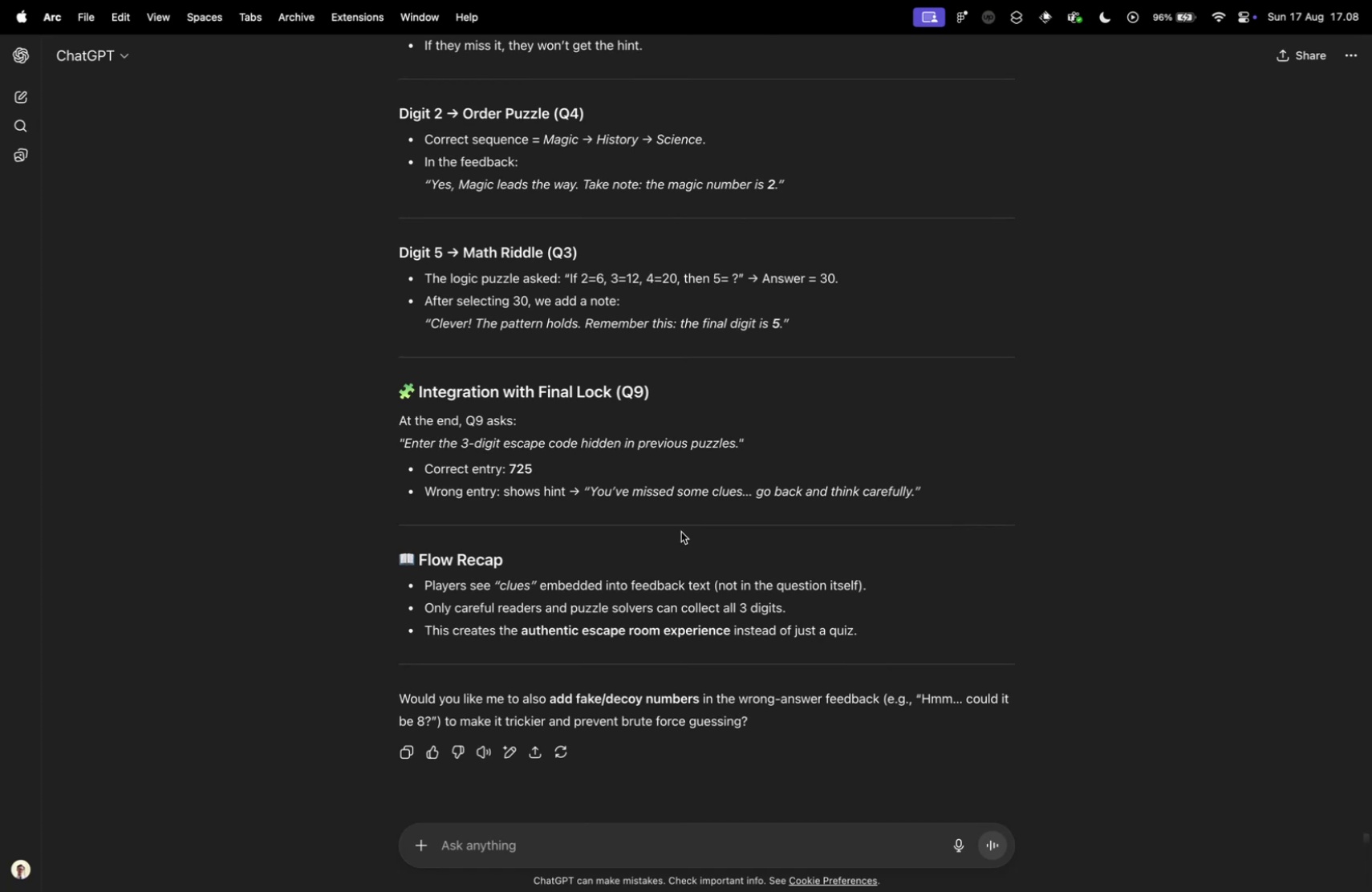 
wait(11.42)
 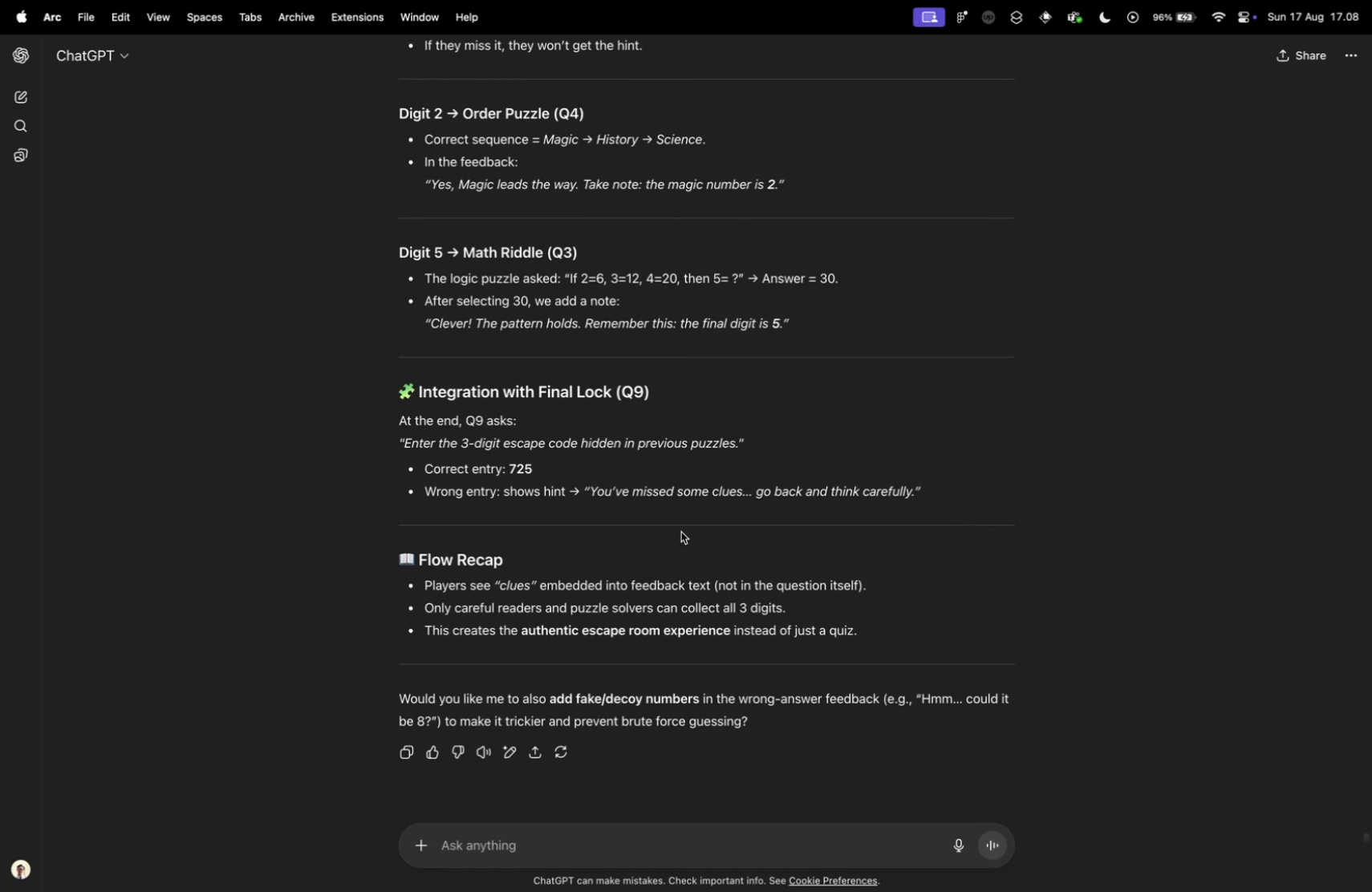 
scroll: coordinate [681, 531], scroll_direction: up, amount: 4.0
 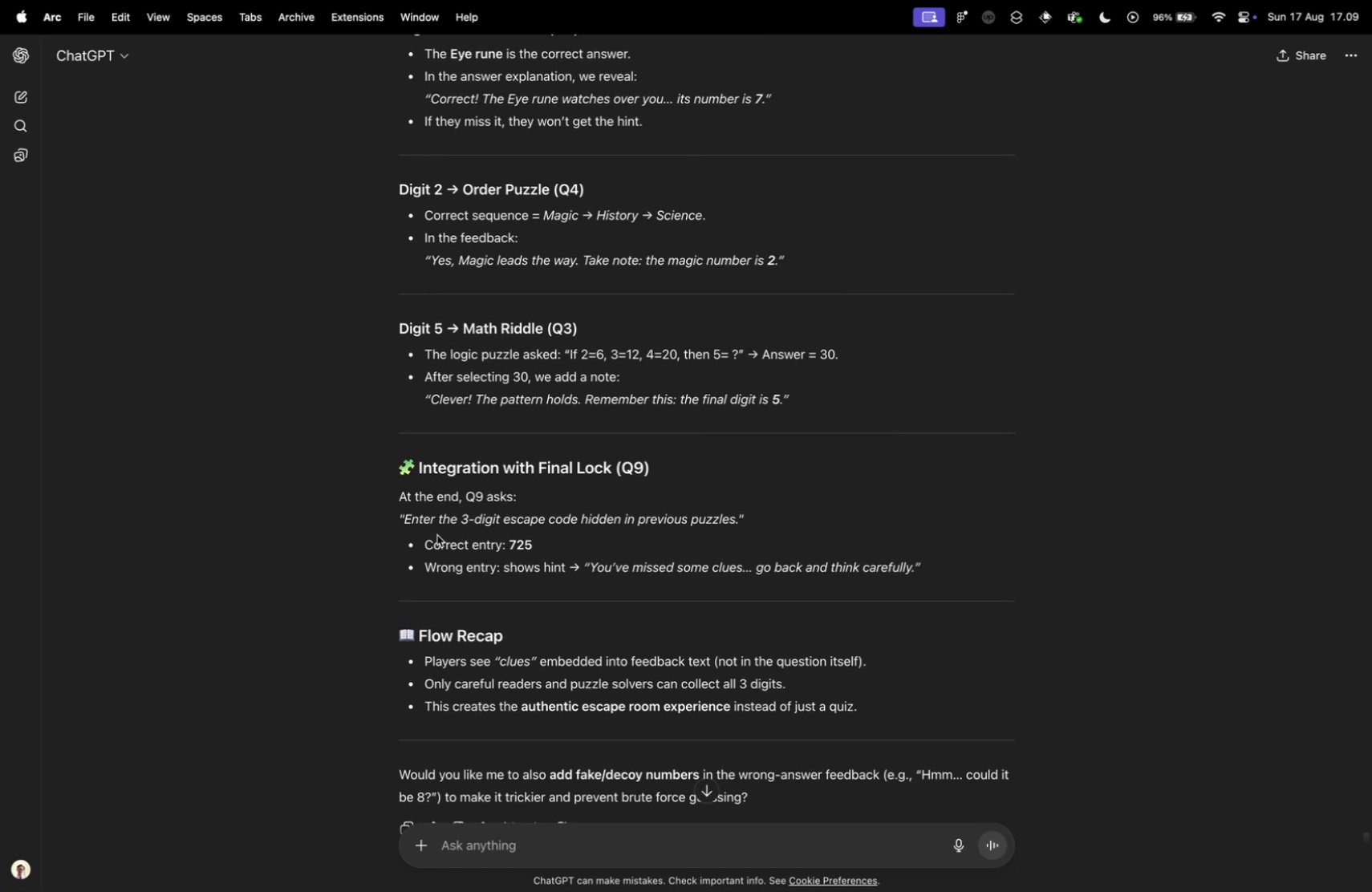 
left_click([440, 533])
 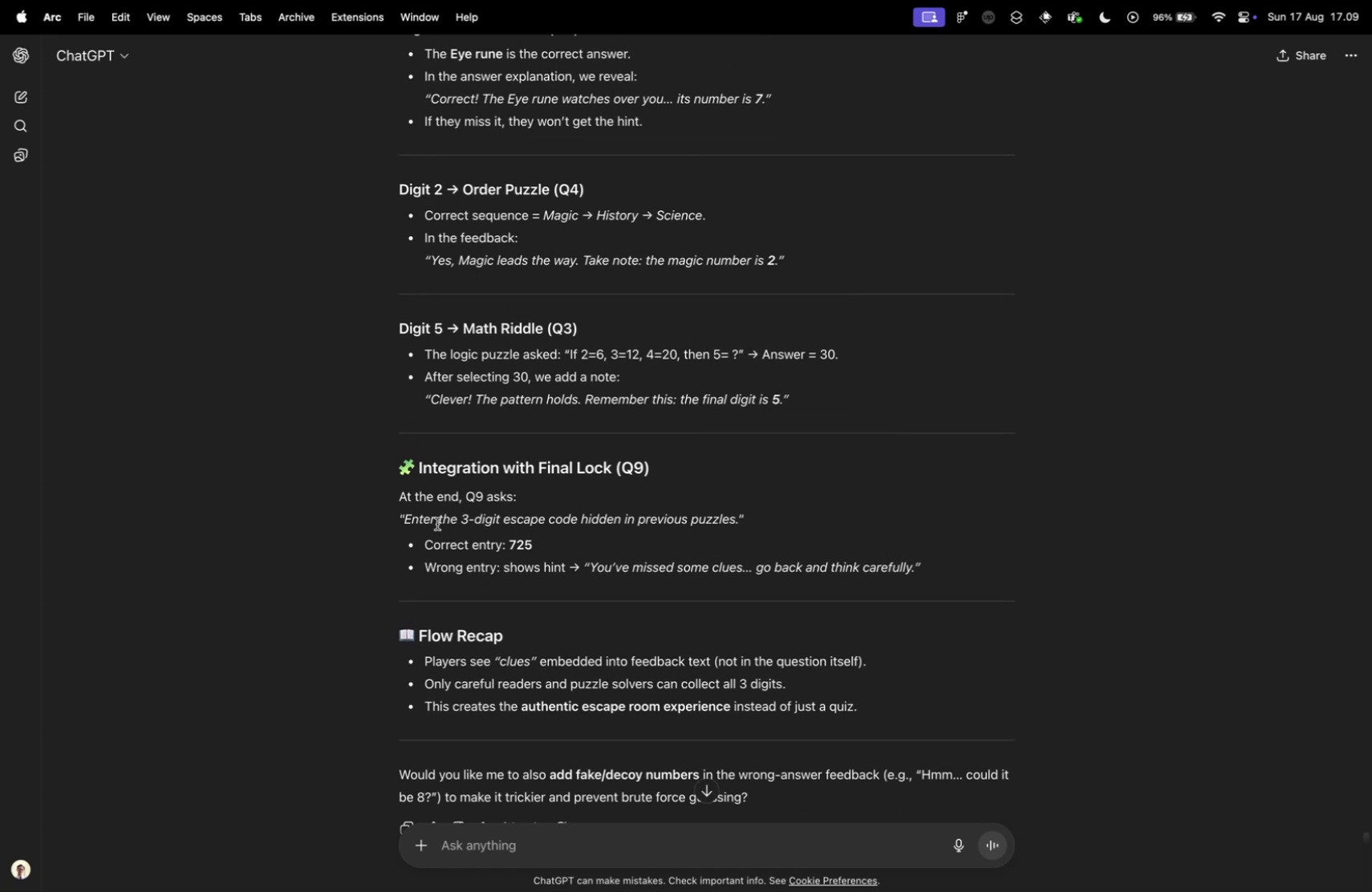 
left_click([437, 523])
 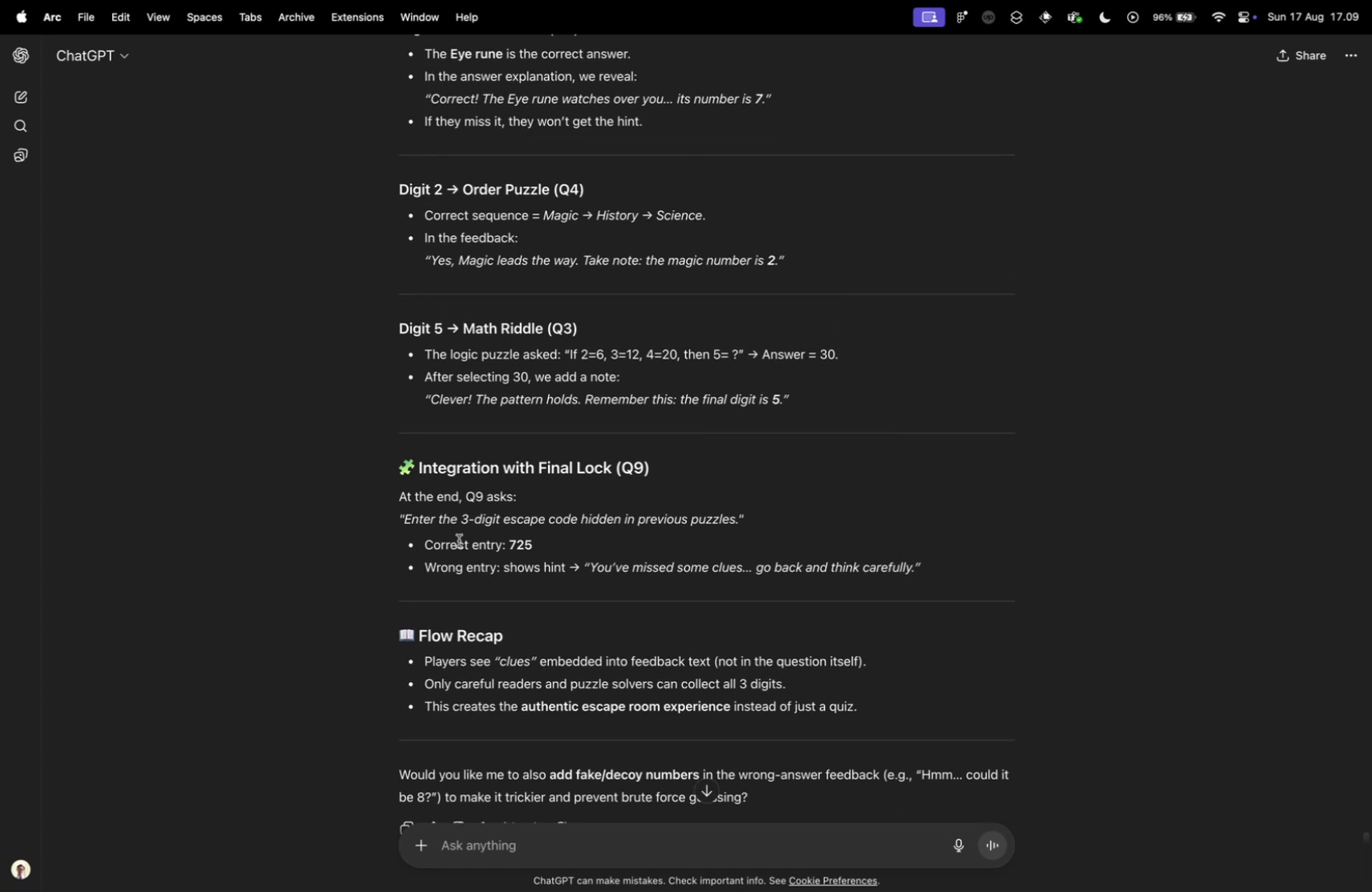 
scroll: coordinate [459, 540], scroll_direction: up, amount: 3.0
 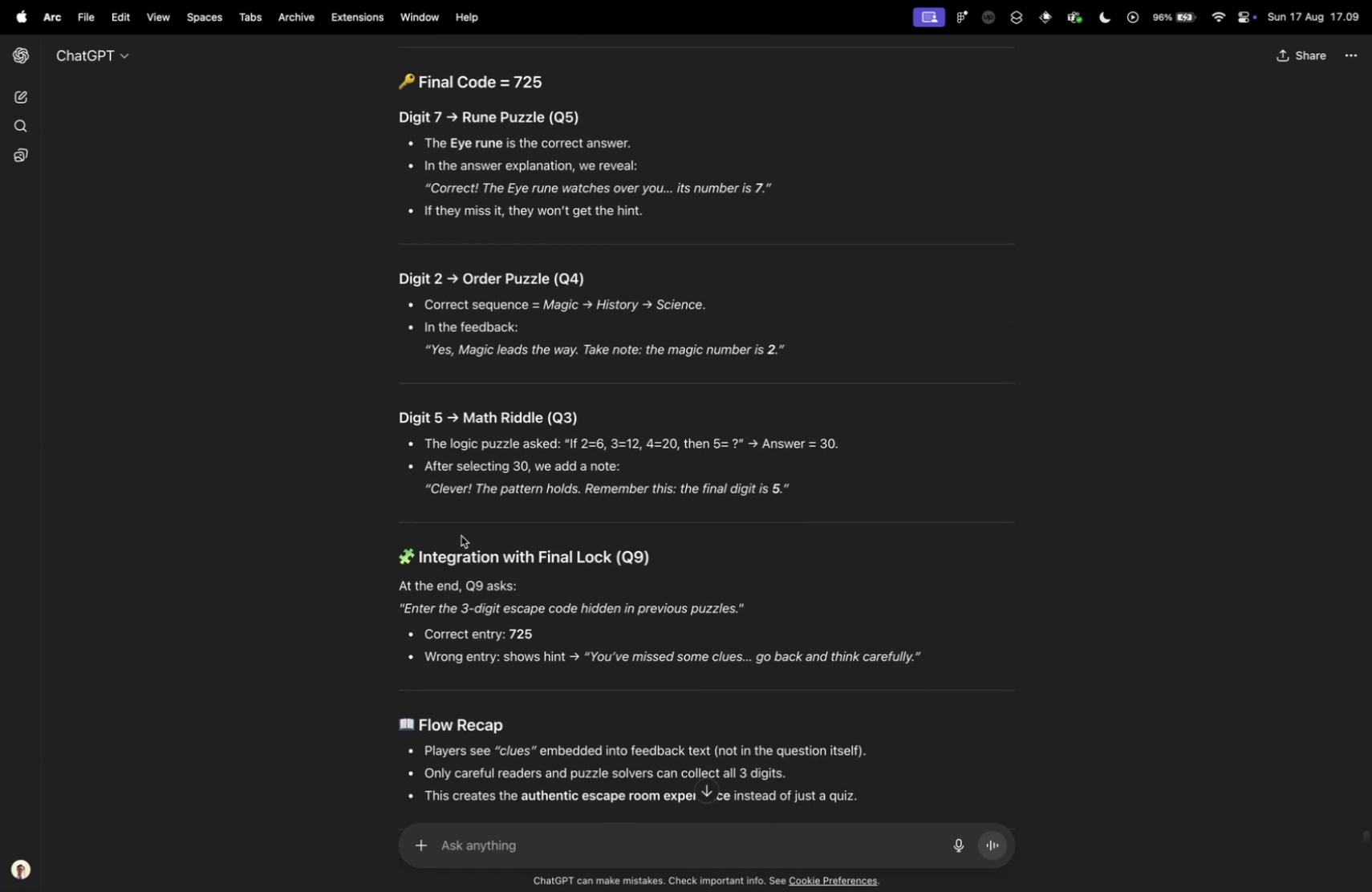 
wait(9.49)
 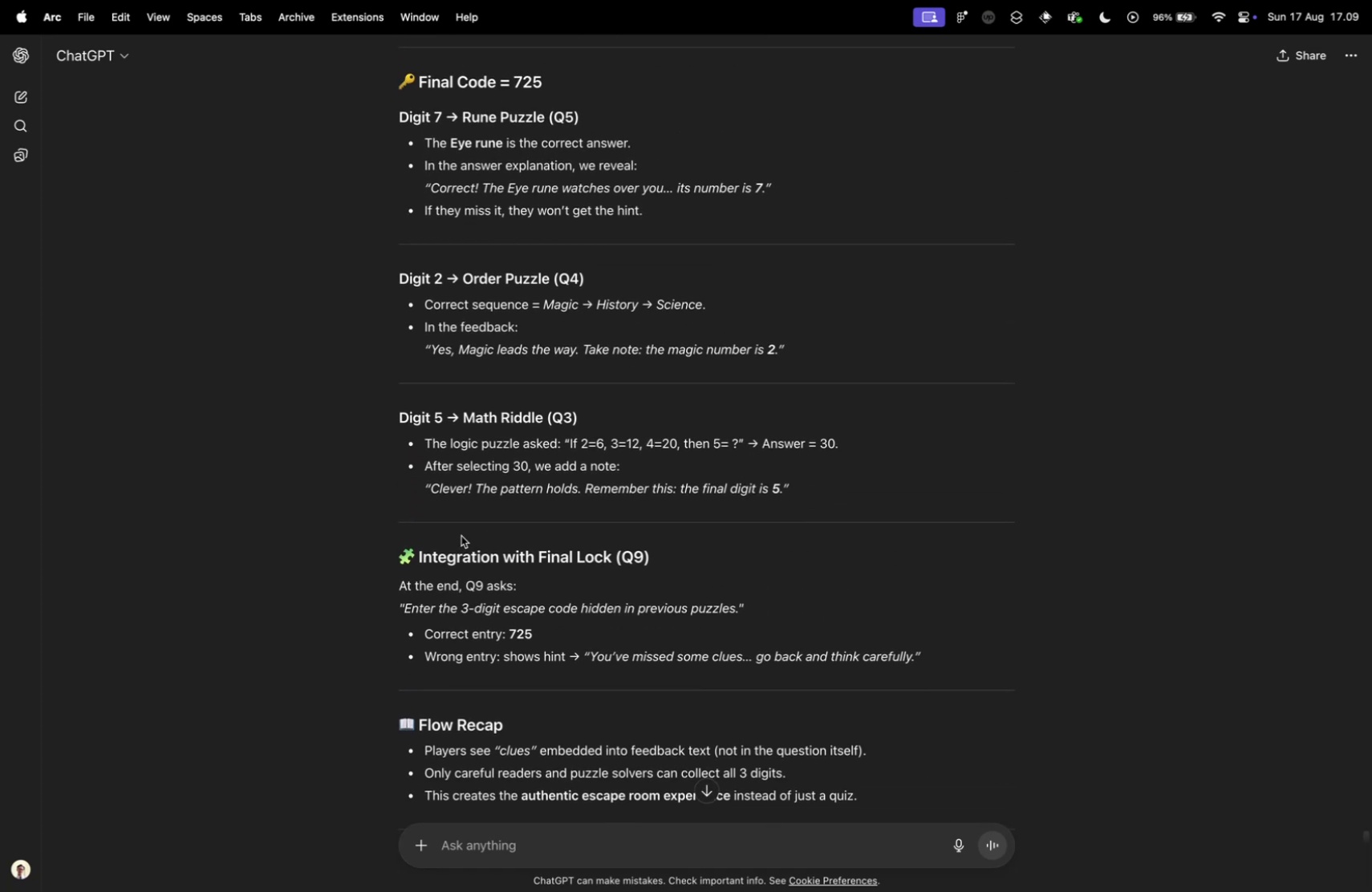 
left_click_drag(start_coordinate=[431, 490], to_coordinate=[582, 489])
 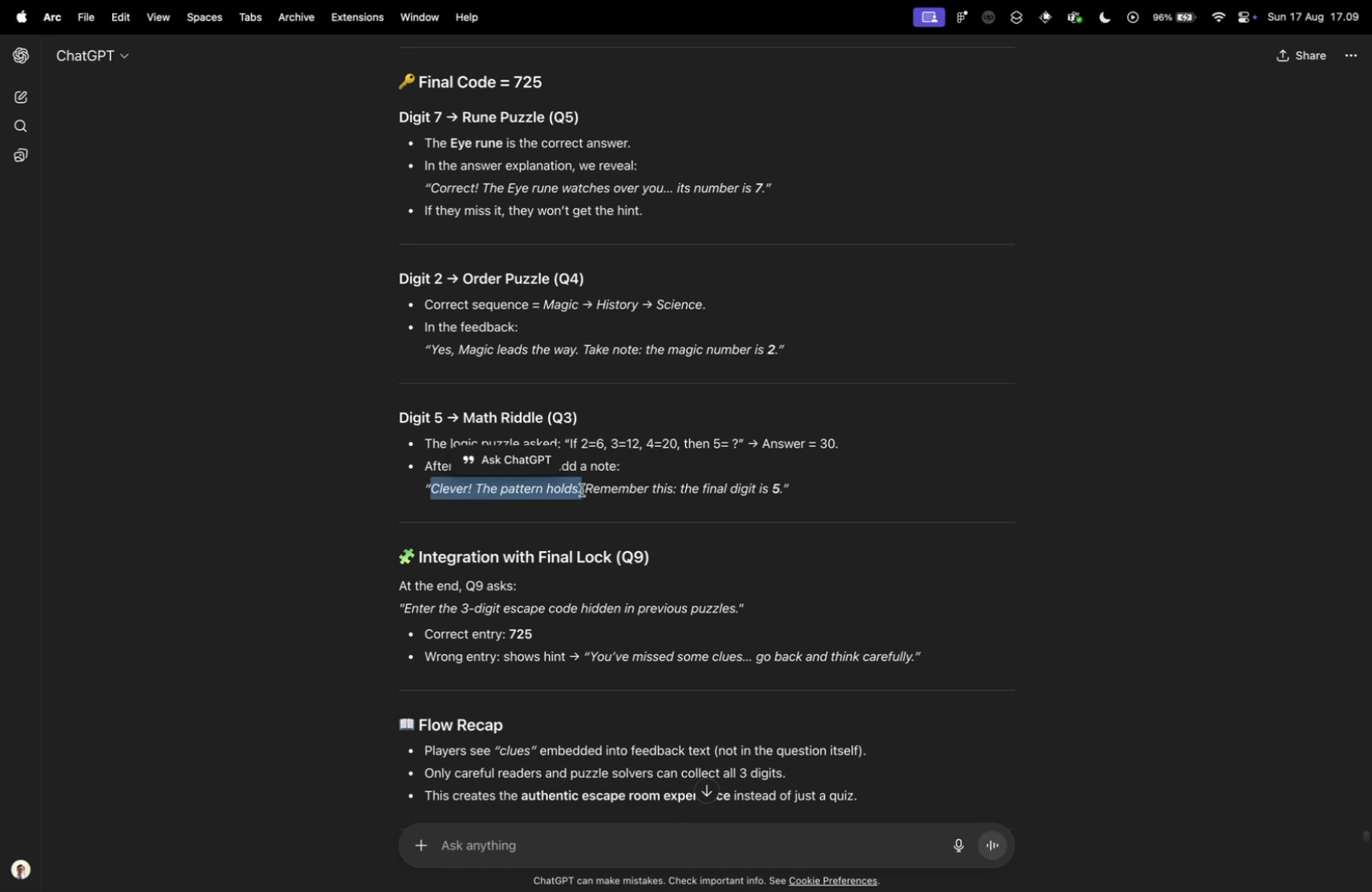 
key(Meta+CommandLeft)
 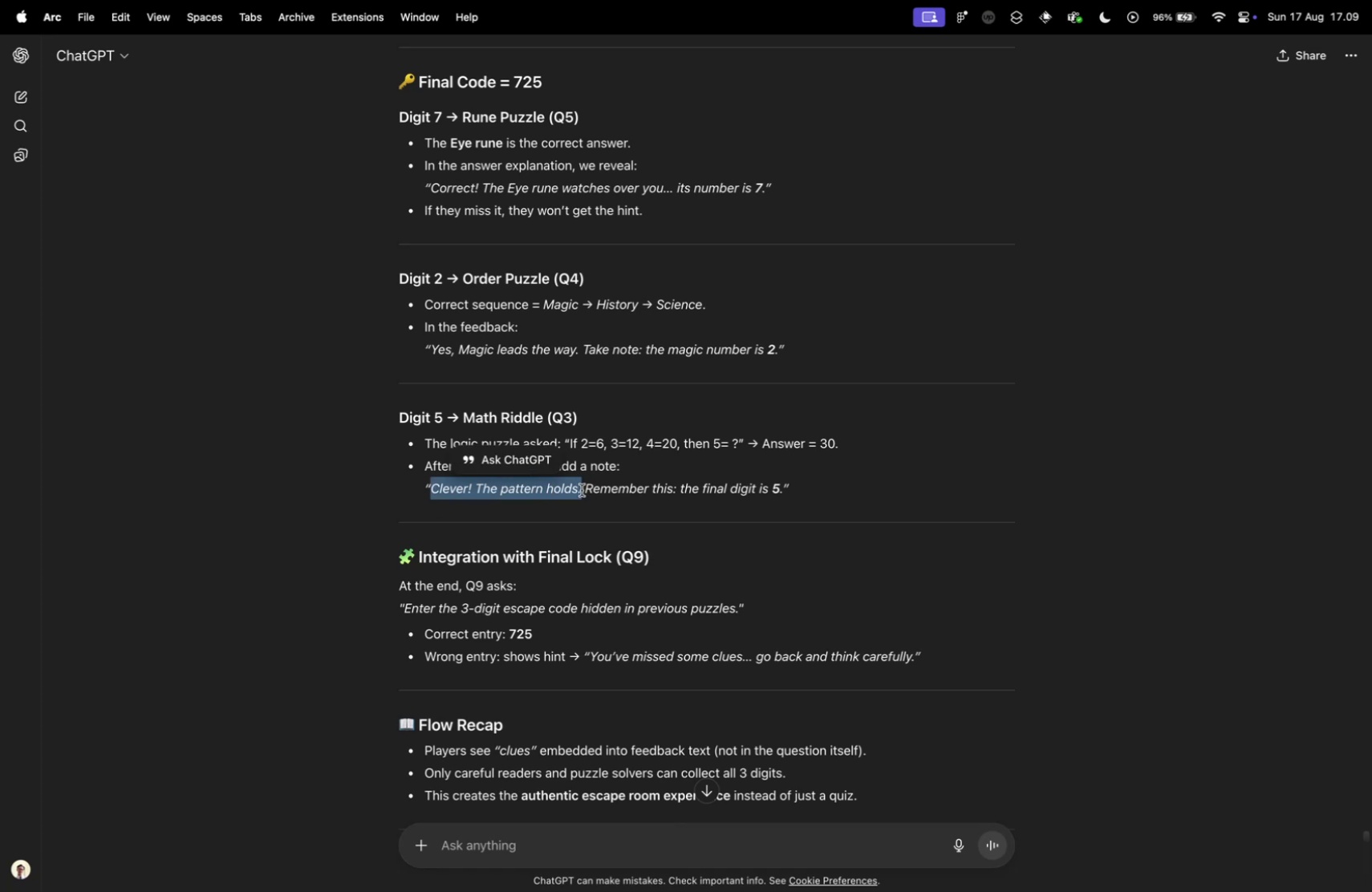 
key(Meta+C)
 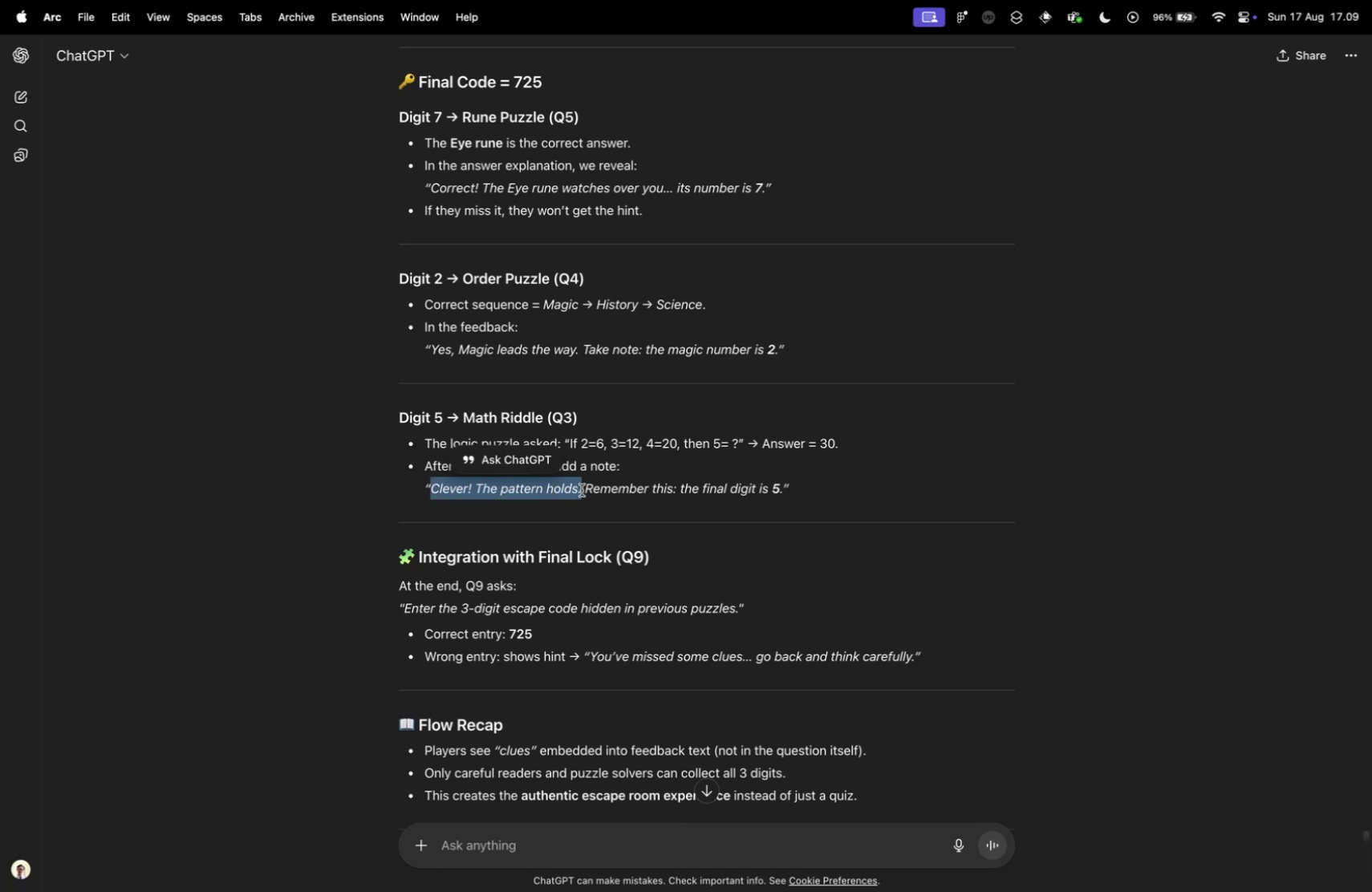 
key(Control+ControlLeft)
 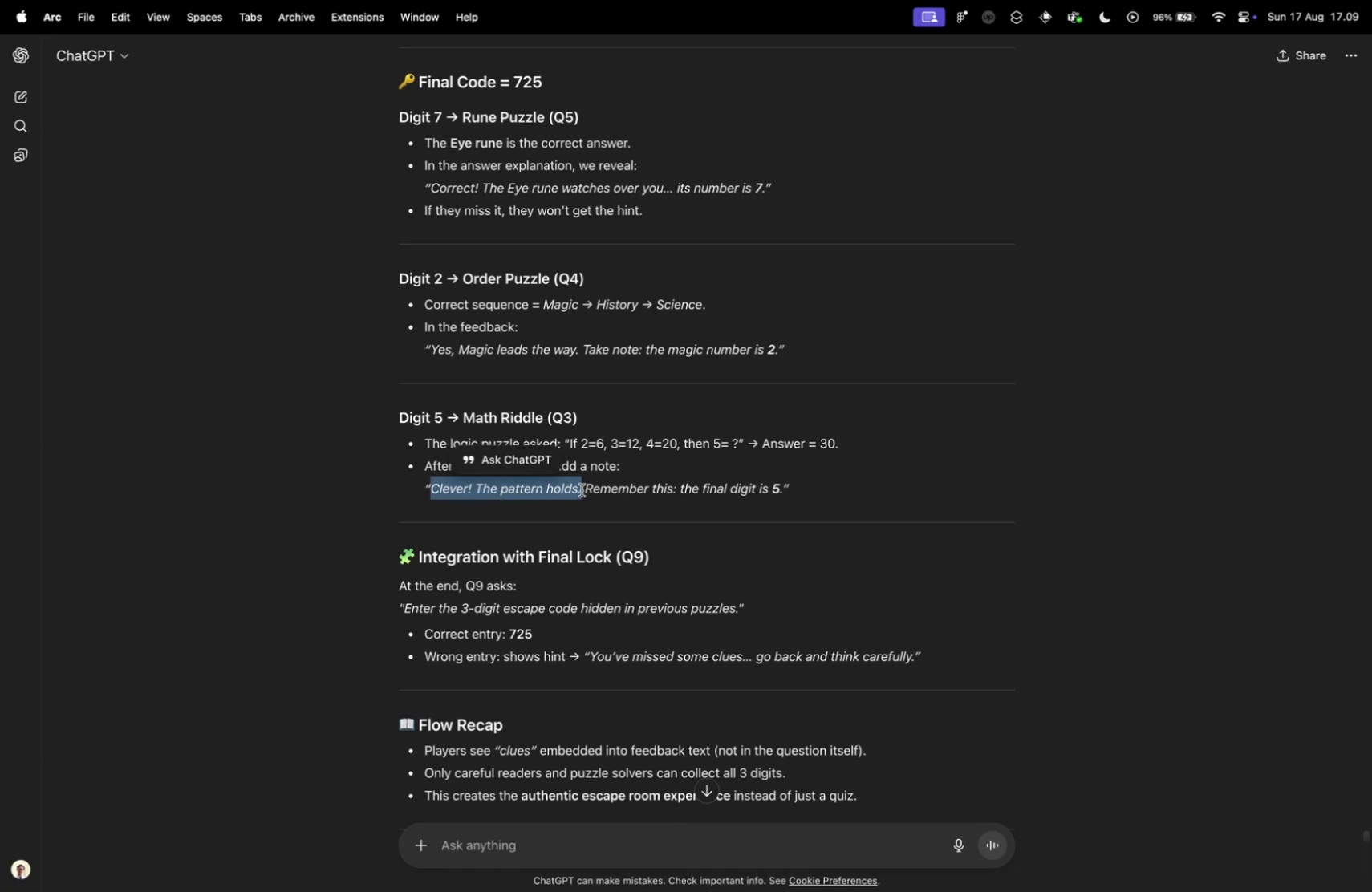 
key(Control+Tab)
 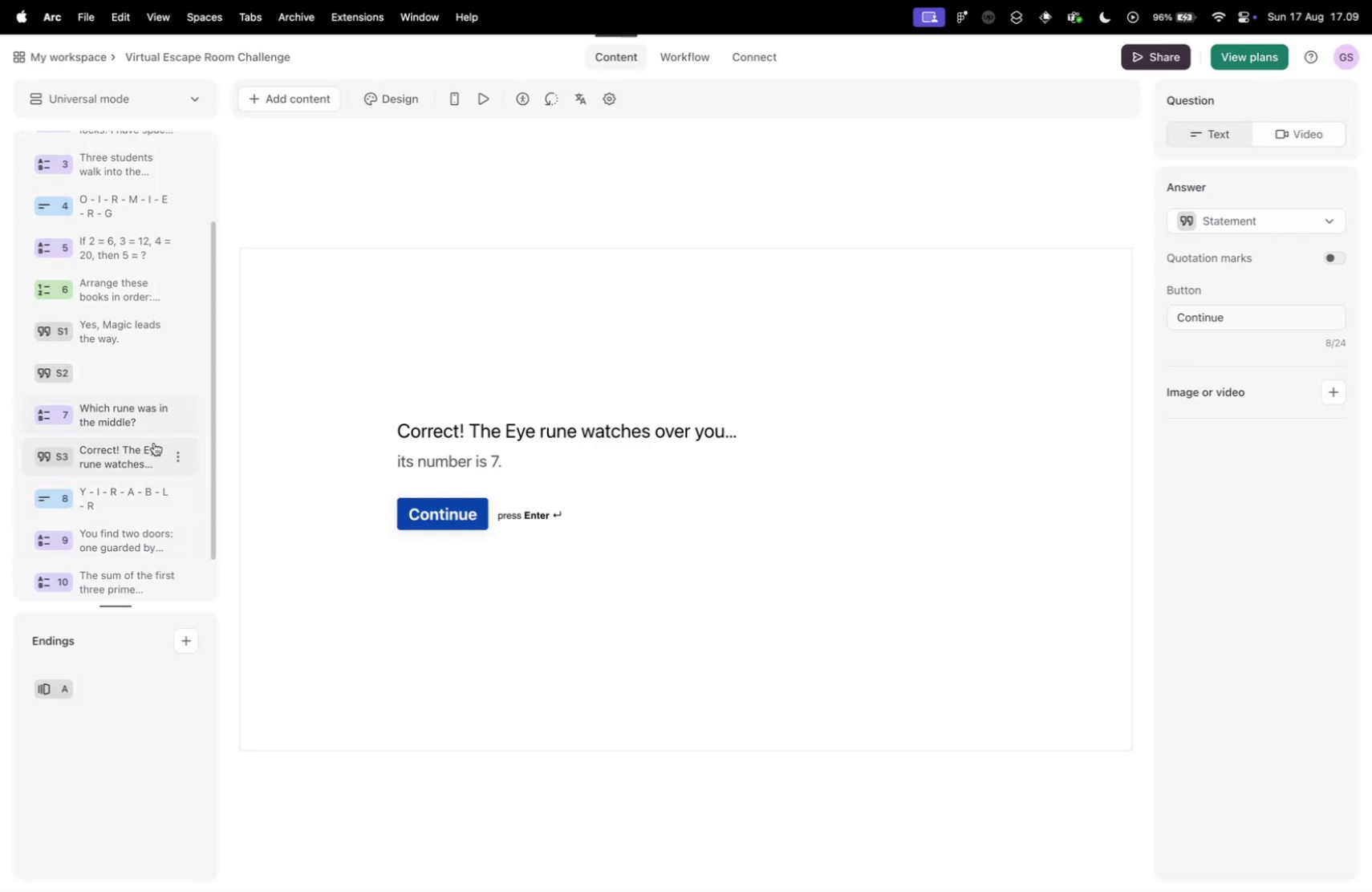 
left_click([185, 452])
 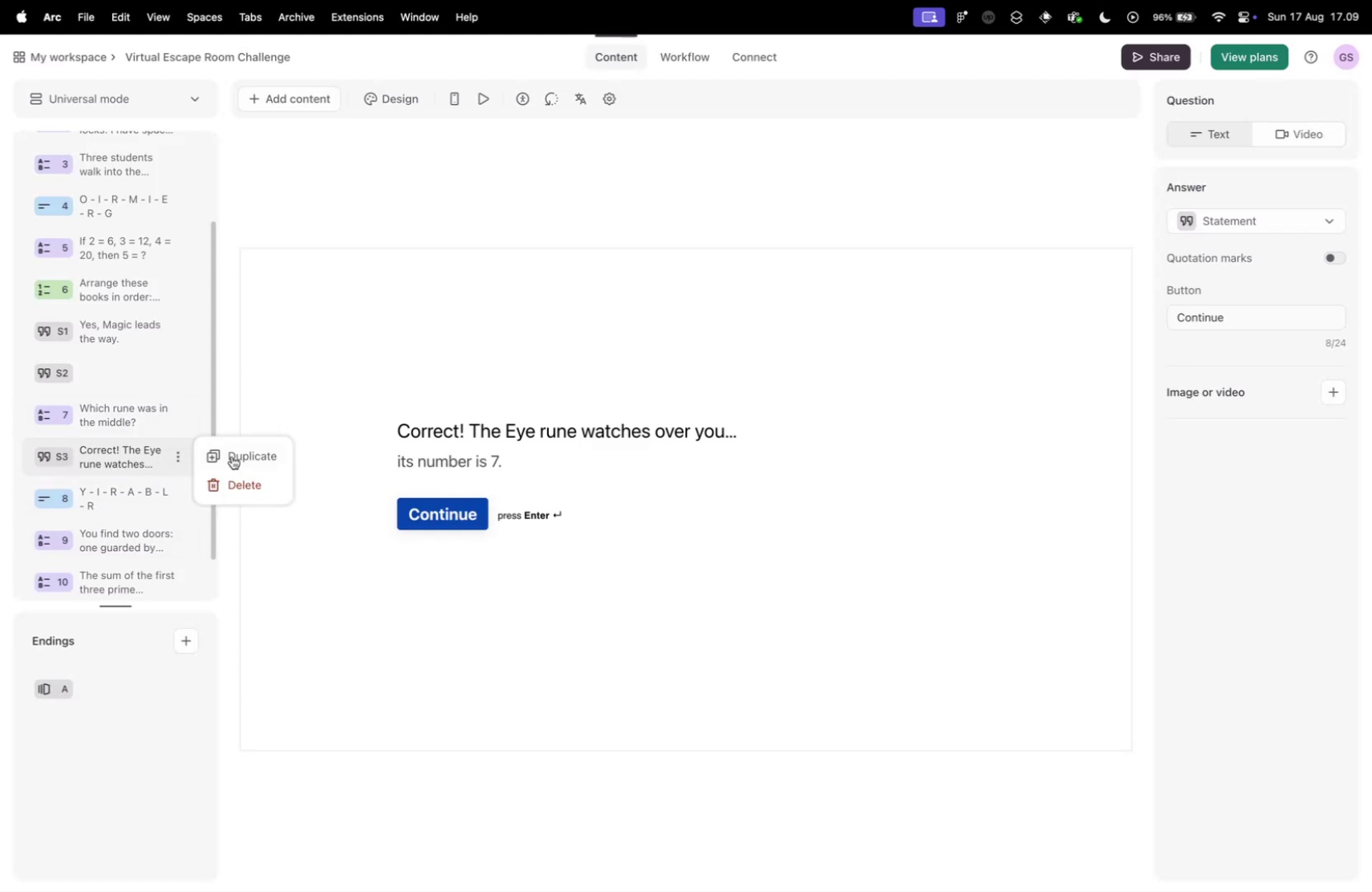 
left_click([232, 456])
 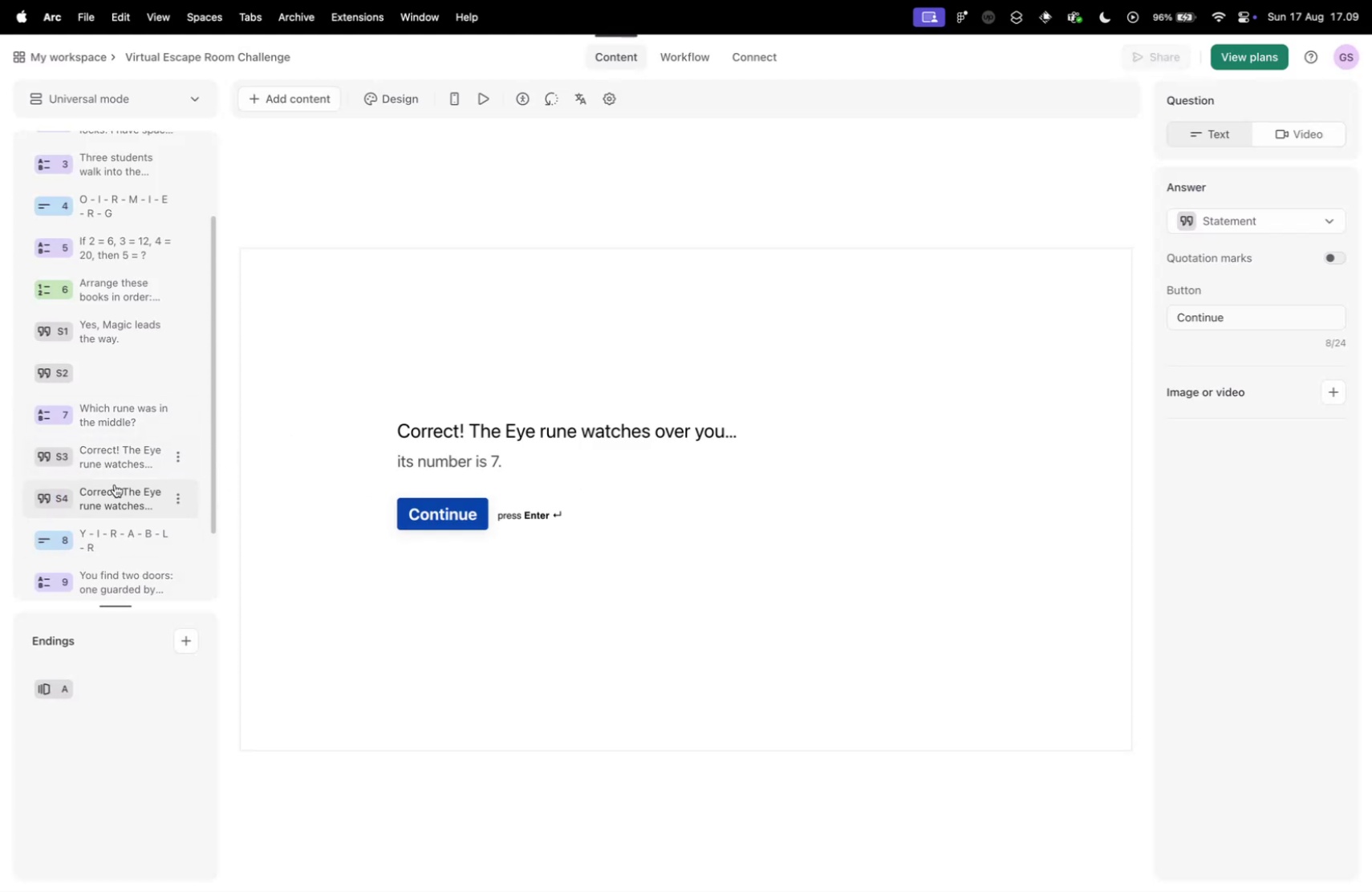 
left_click_drag(start_coordinate=[111, 489], to_coordinate=[124, 327])
 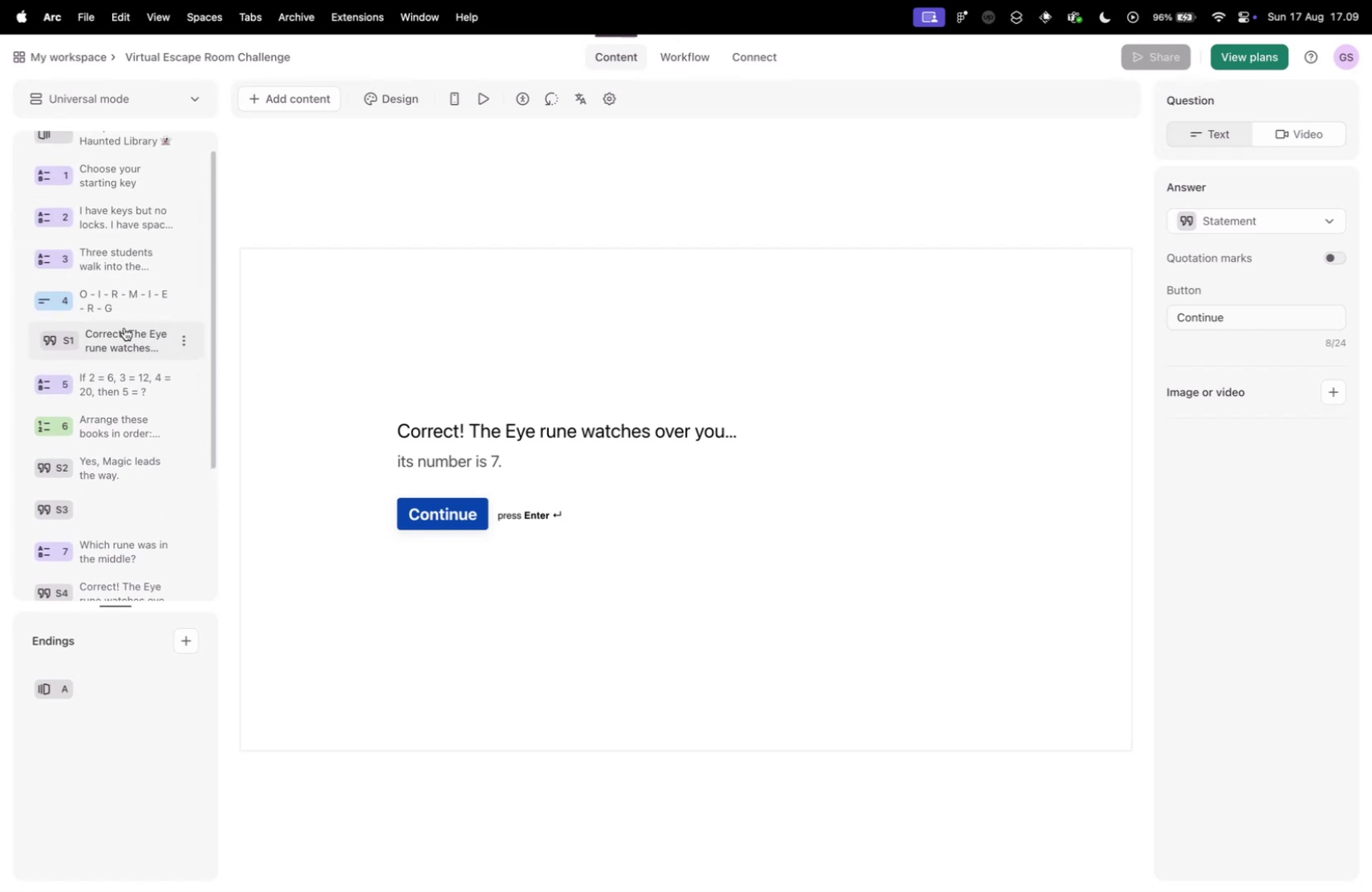 
key(Control+ControlLeft)
 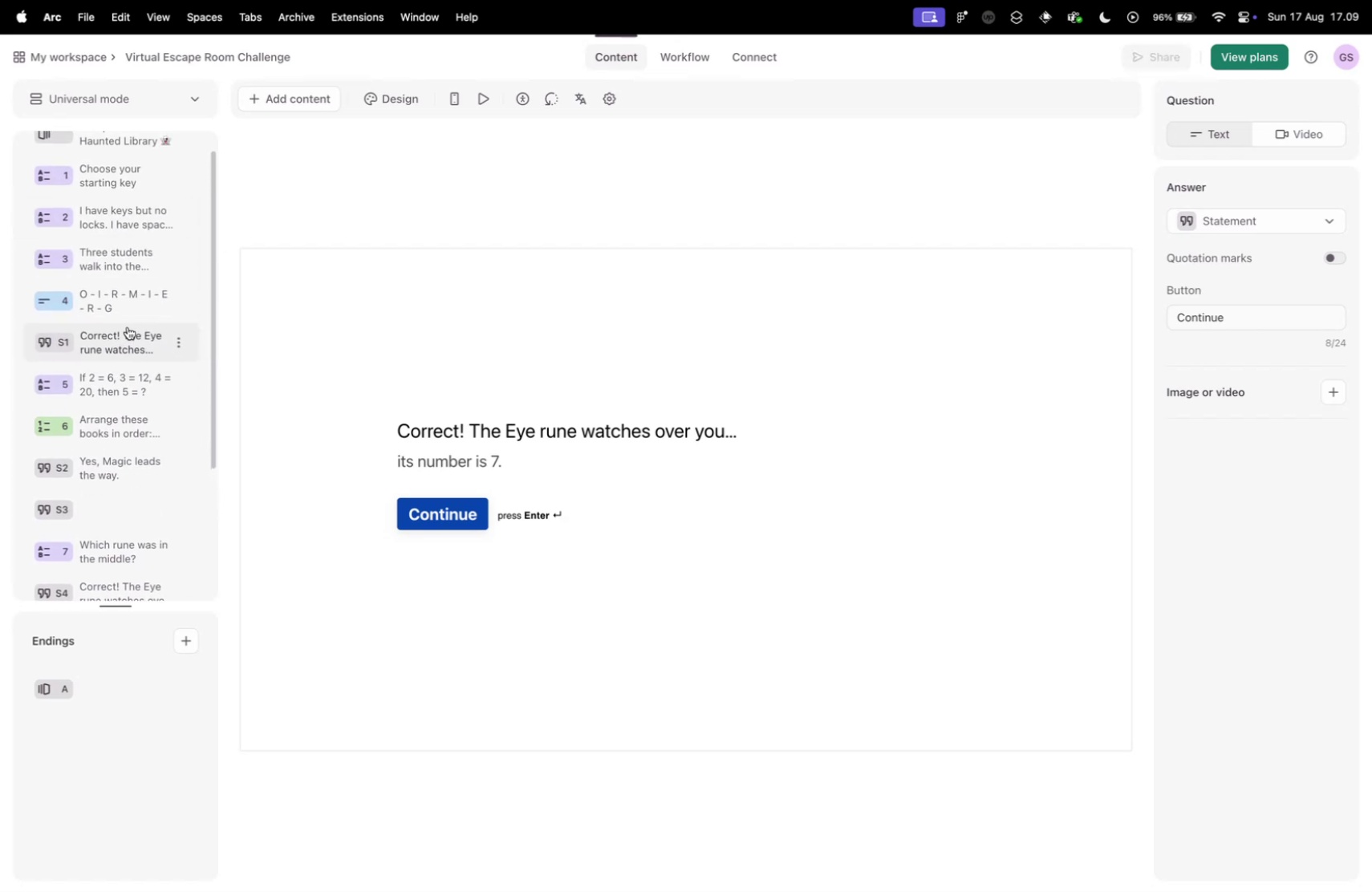 
key(Control+Tab)
 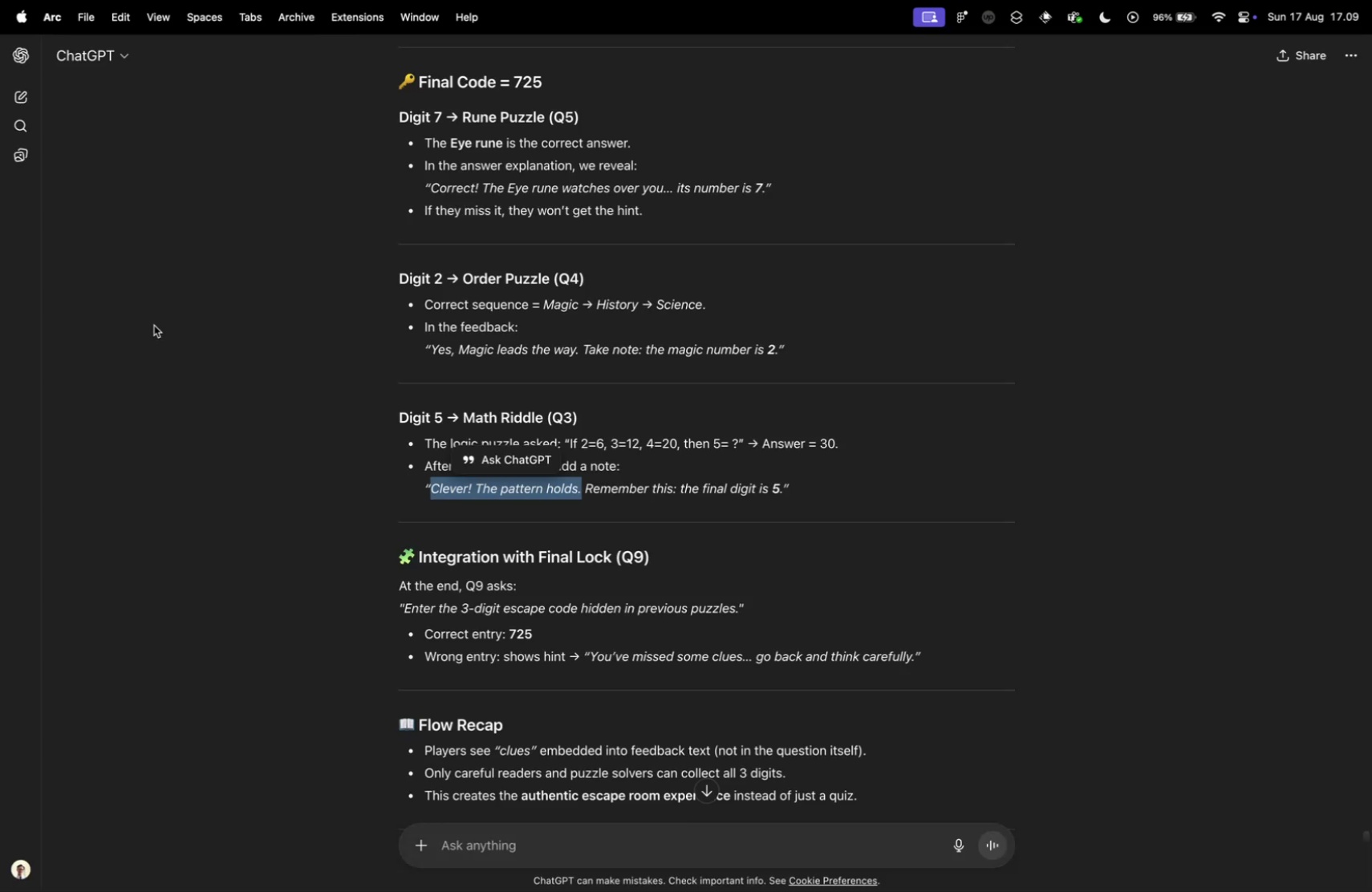 
key(Control+ControlLeft)
 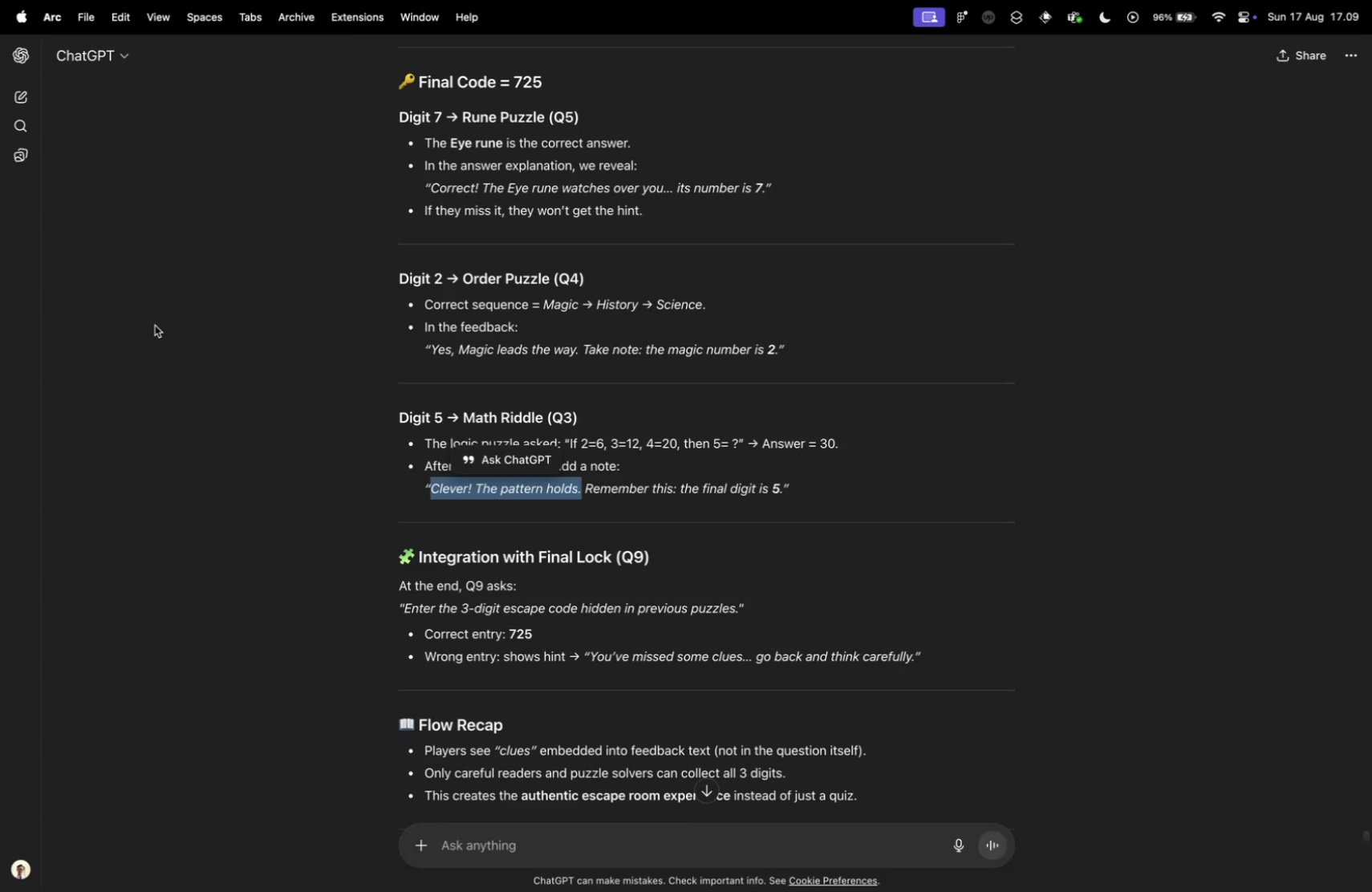 
key(Control+Tab)
 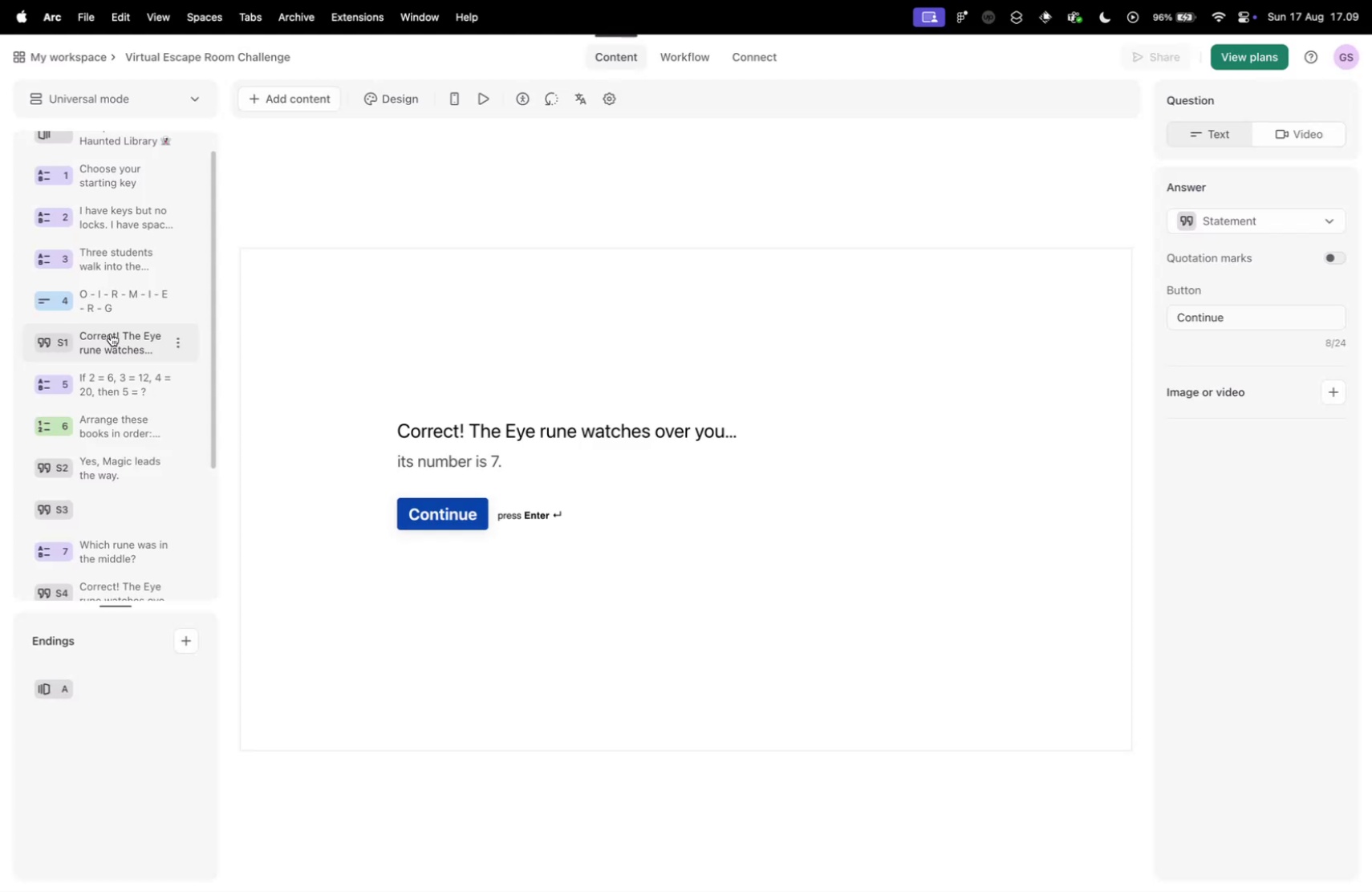 
left_click_drag(start_coordinate=[113, 335], to_coordinate=[108, 387])
 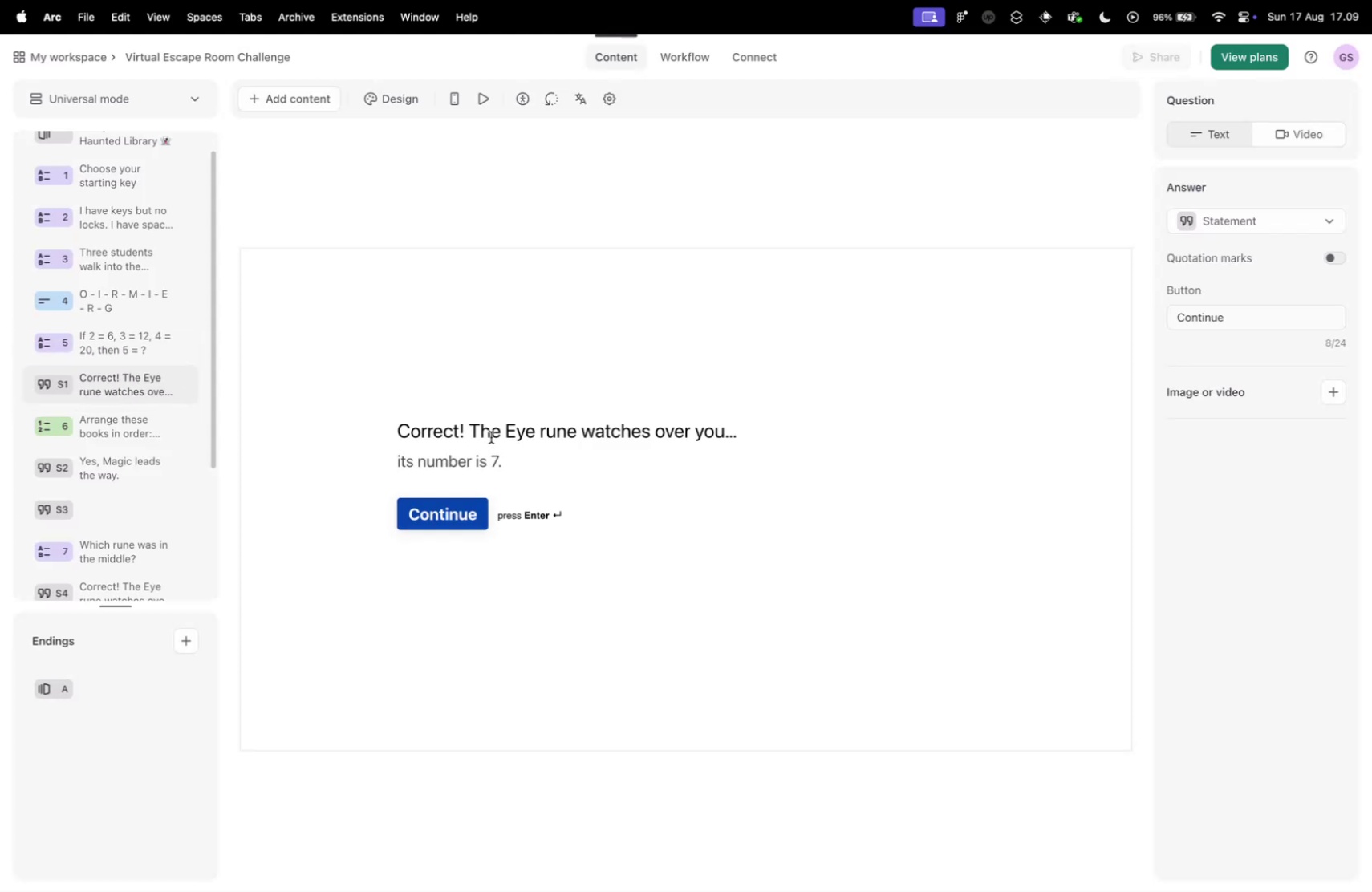 
key(Meta+A)
 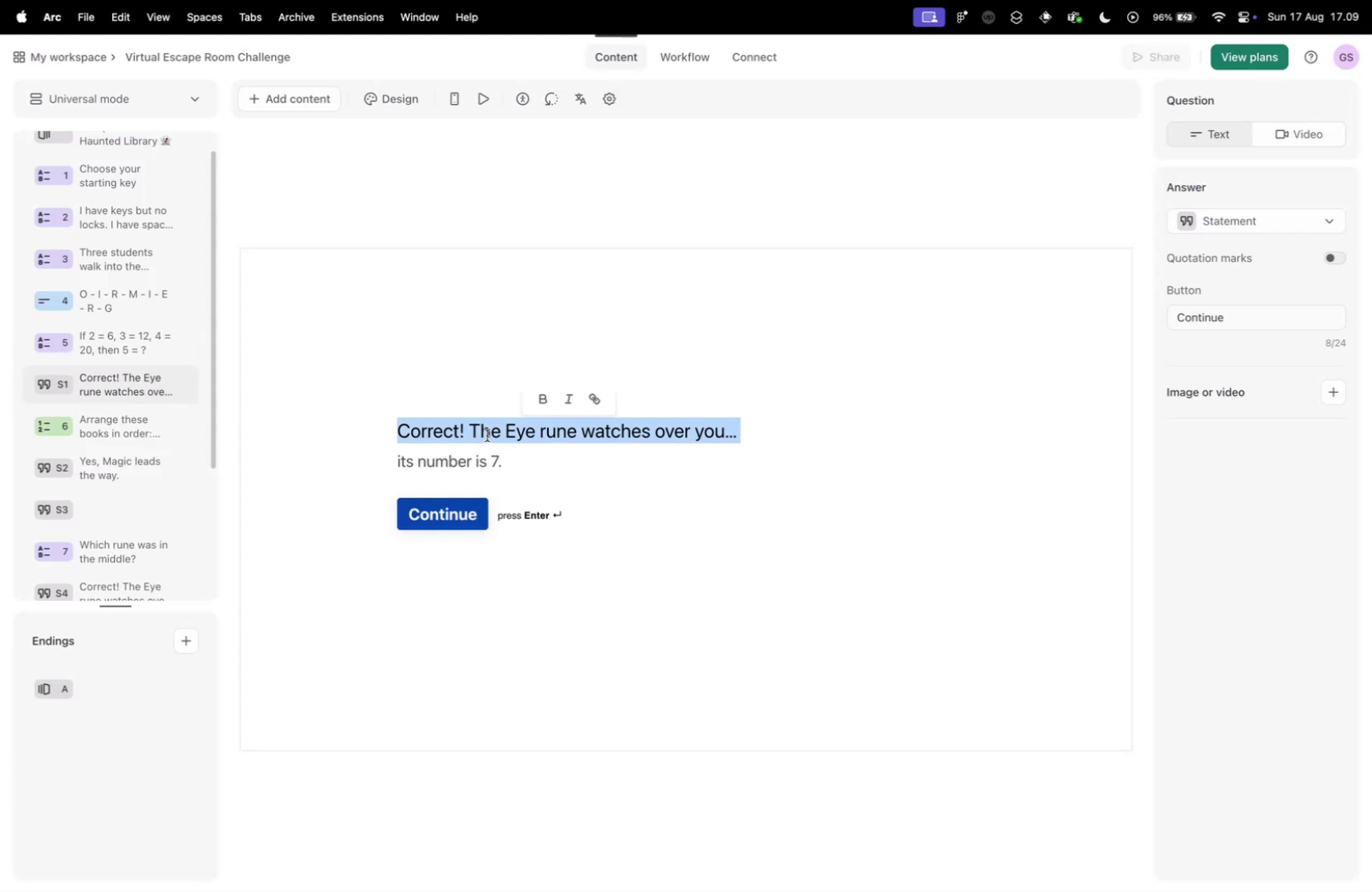 
key(Meta+V)
 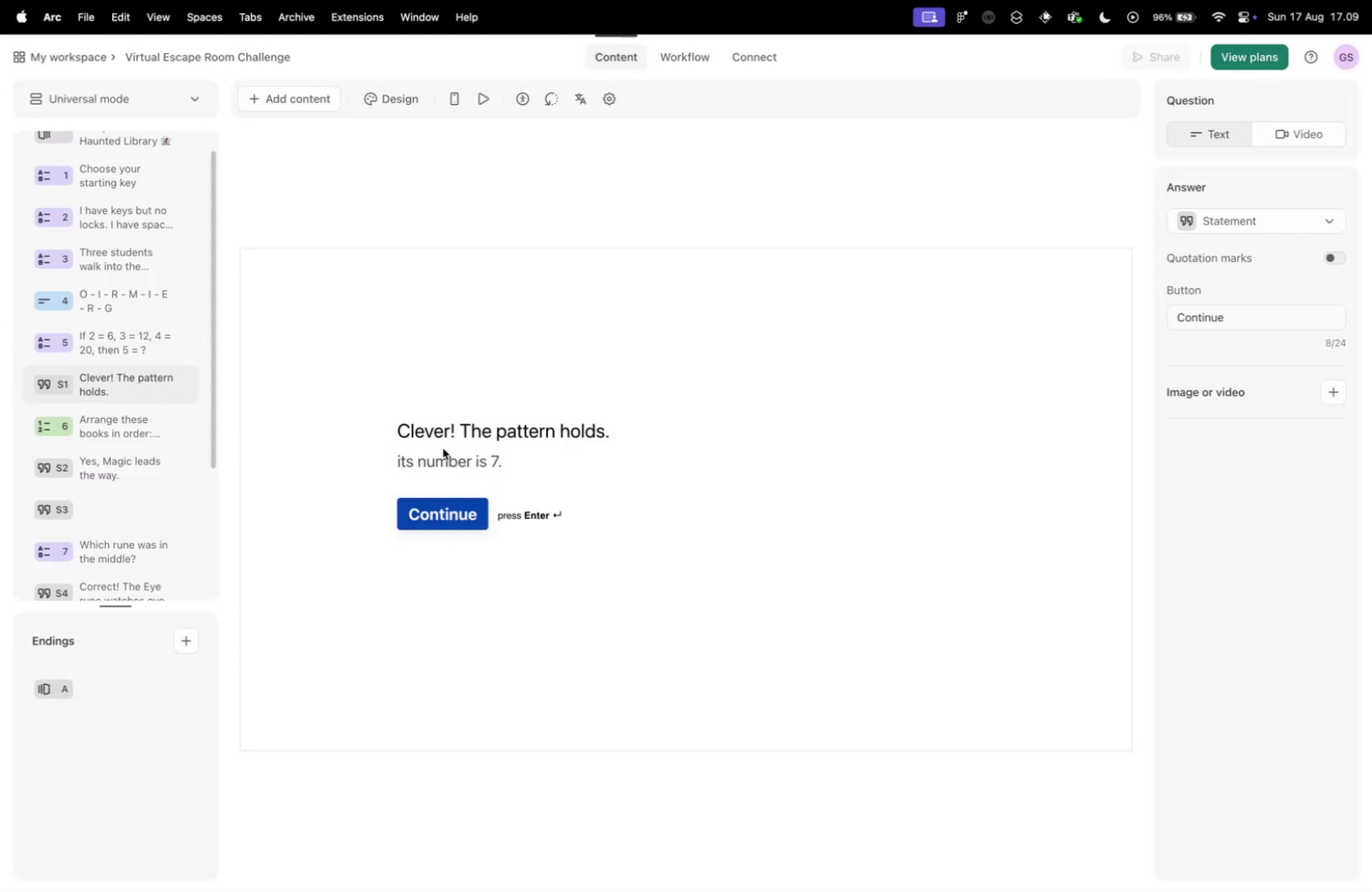 
key(Control+ControlLeft)
 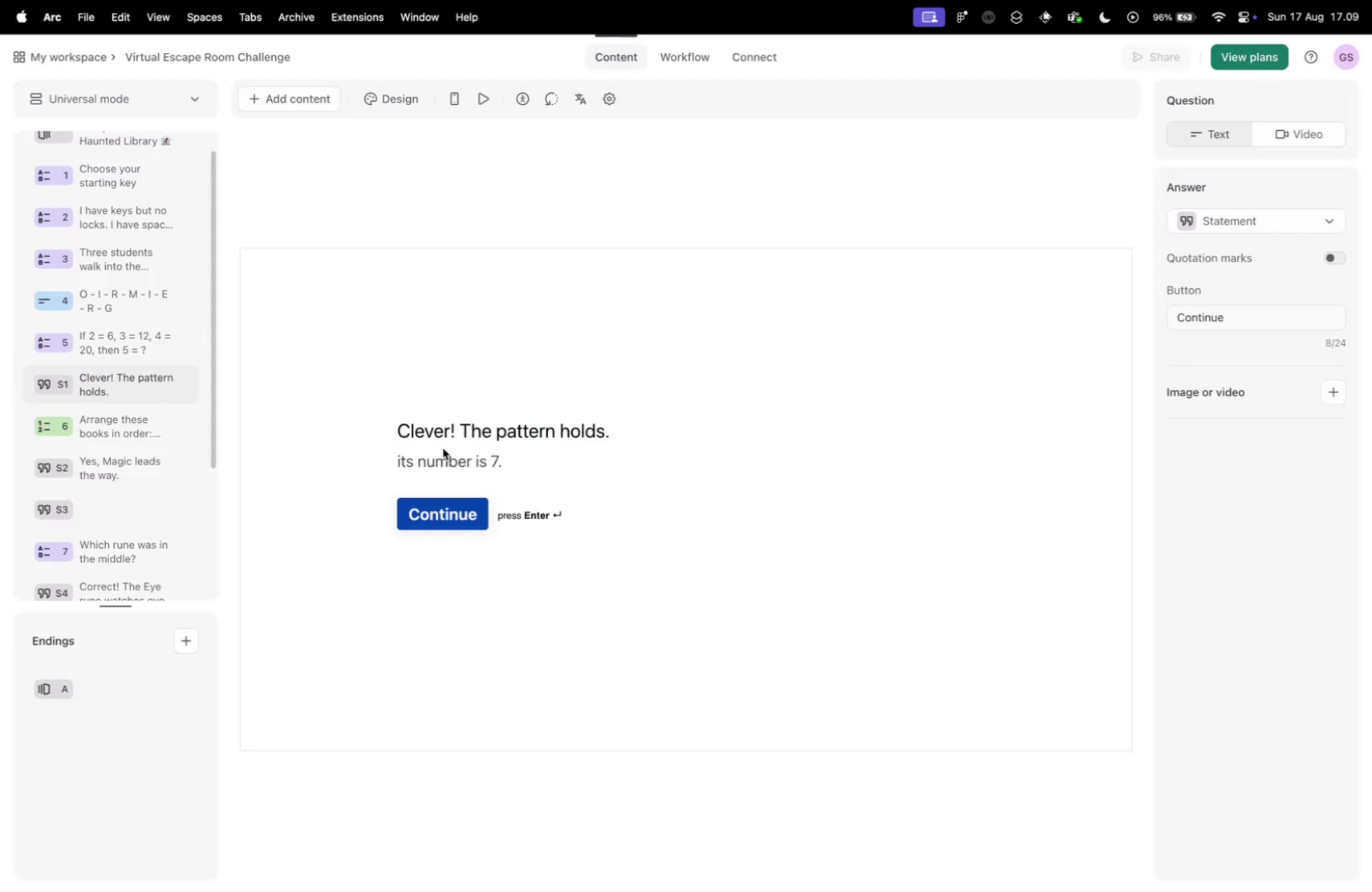 
key(Control+Tab)
 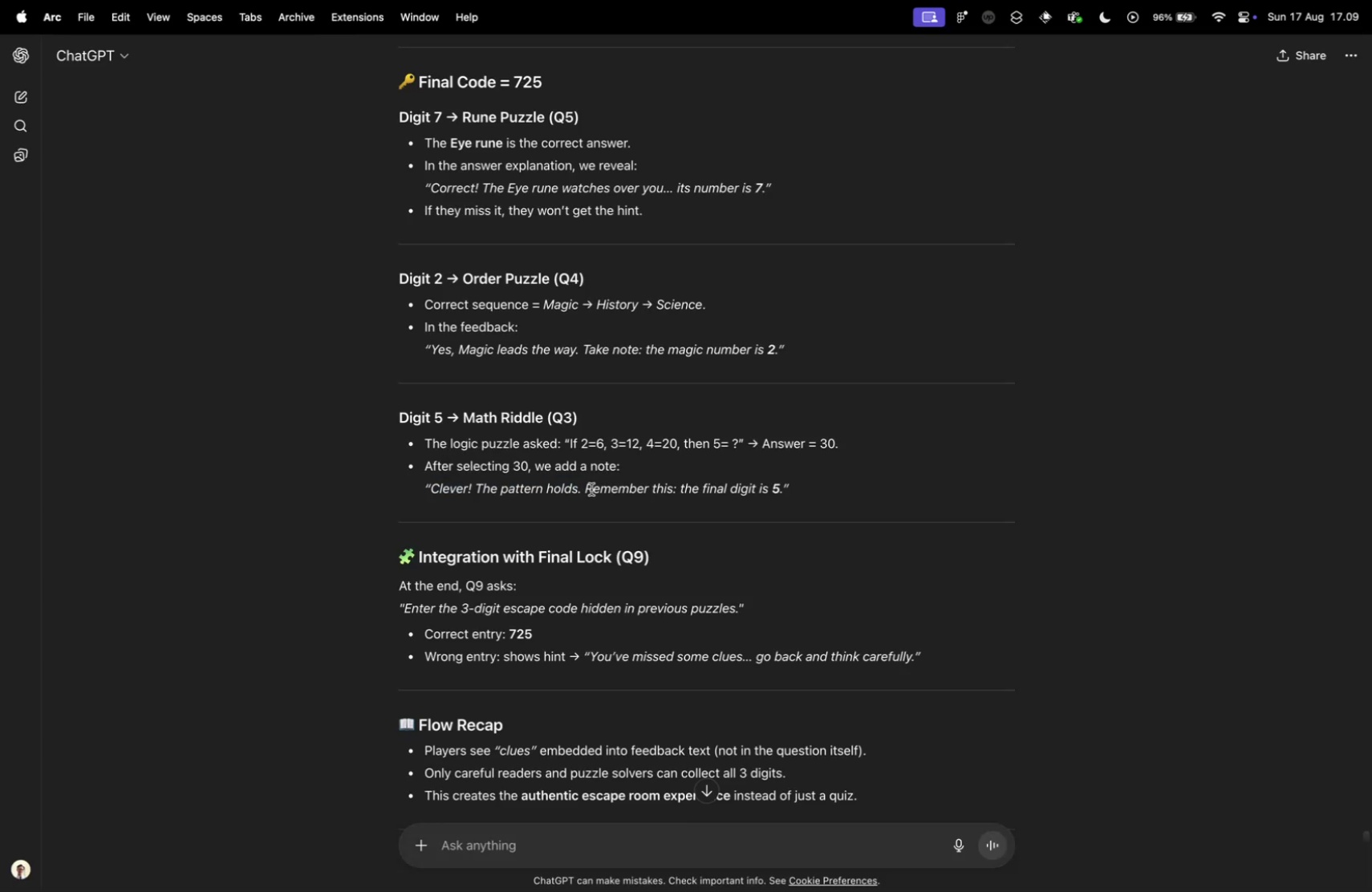 
left_click_drag(start_coordinate=[584, 488], to_coordinate=[783, 497])
 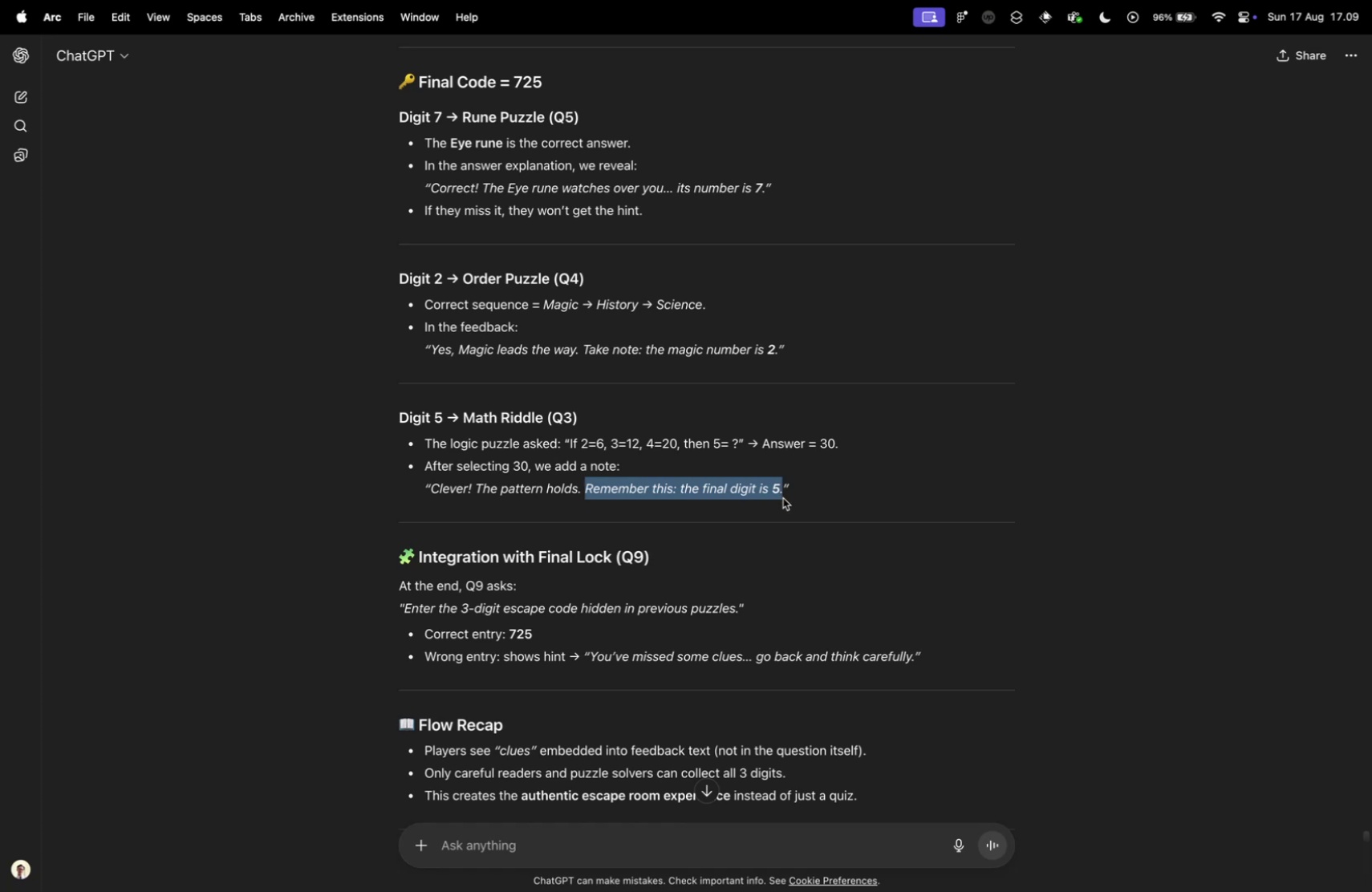 
key(Meta+CommandLeft)
 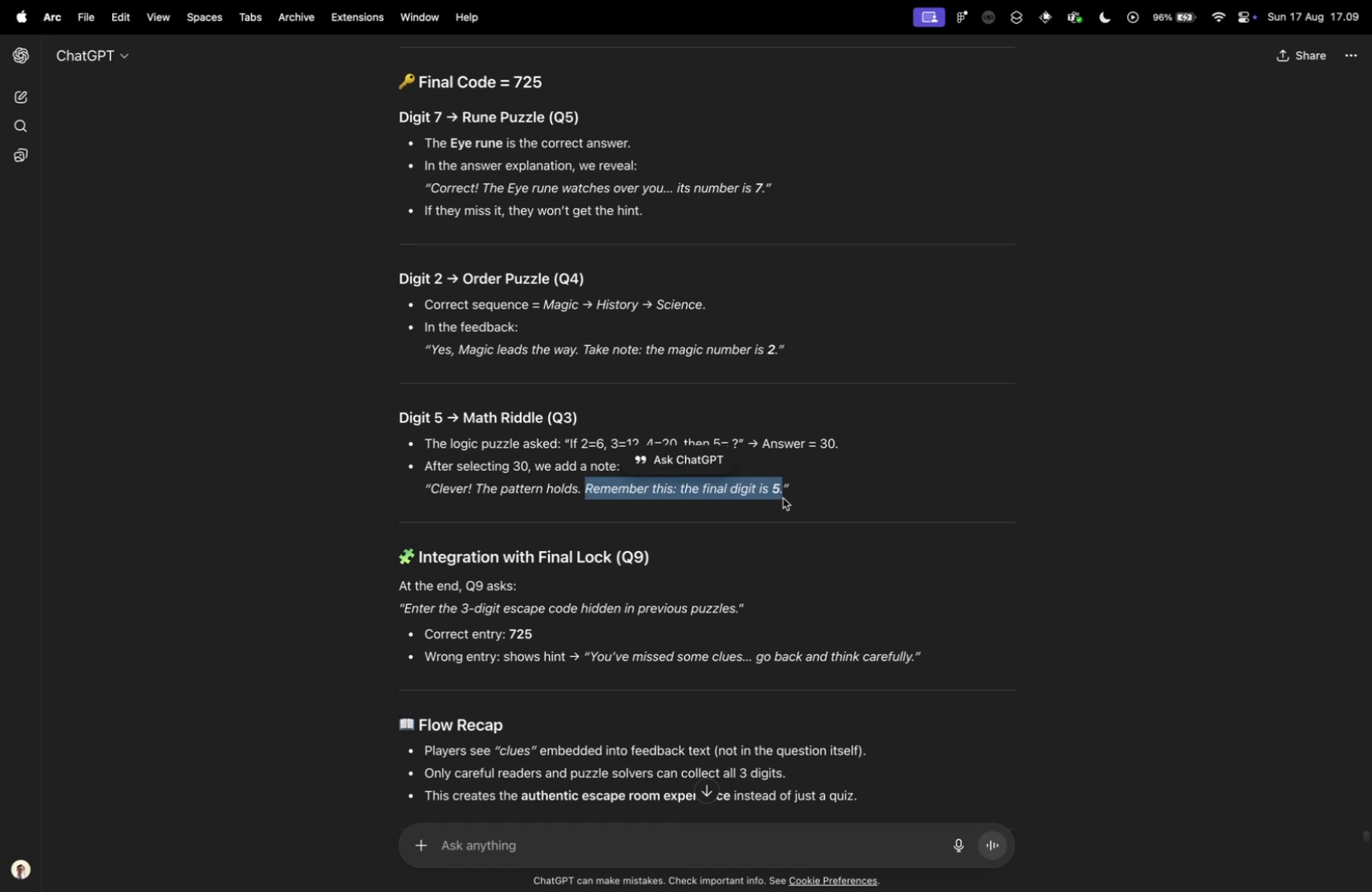 
key(Meta+C)
 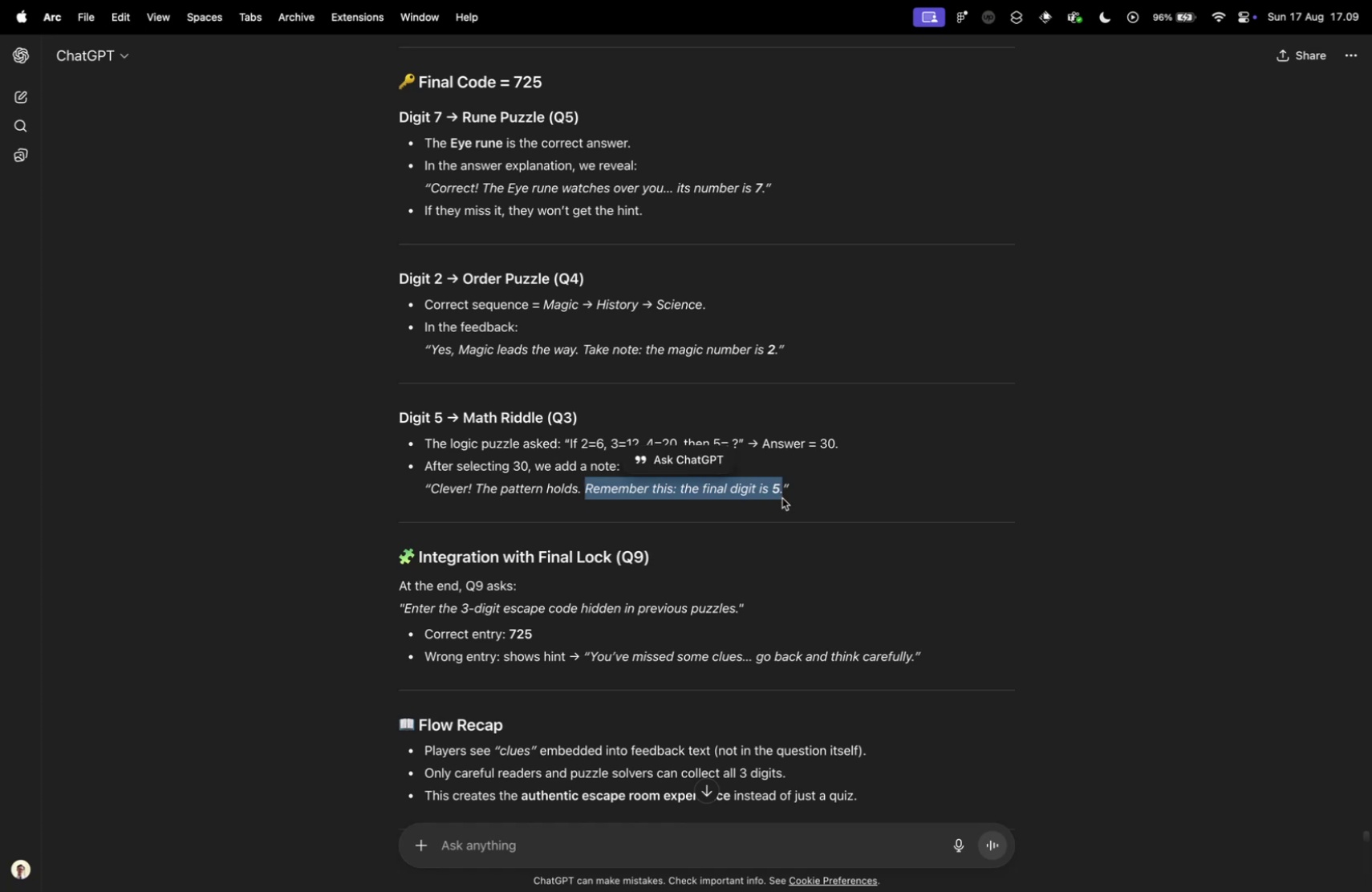 
key(Control+ControlLeft)
 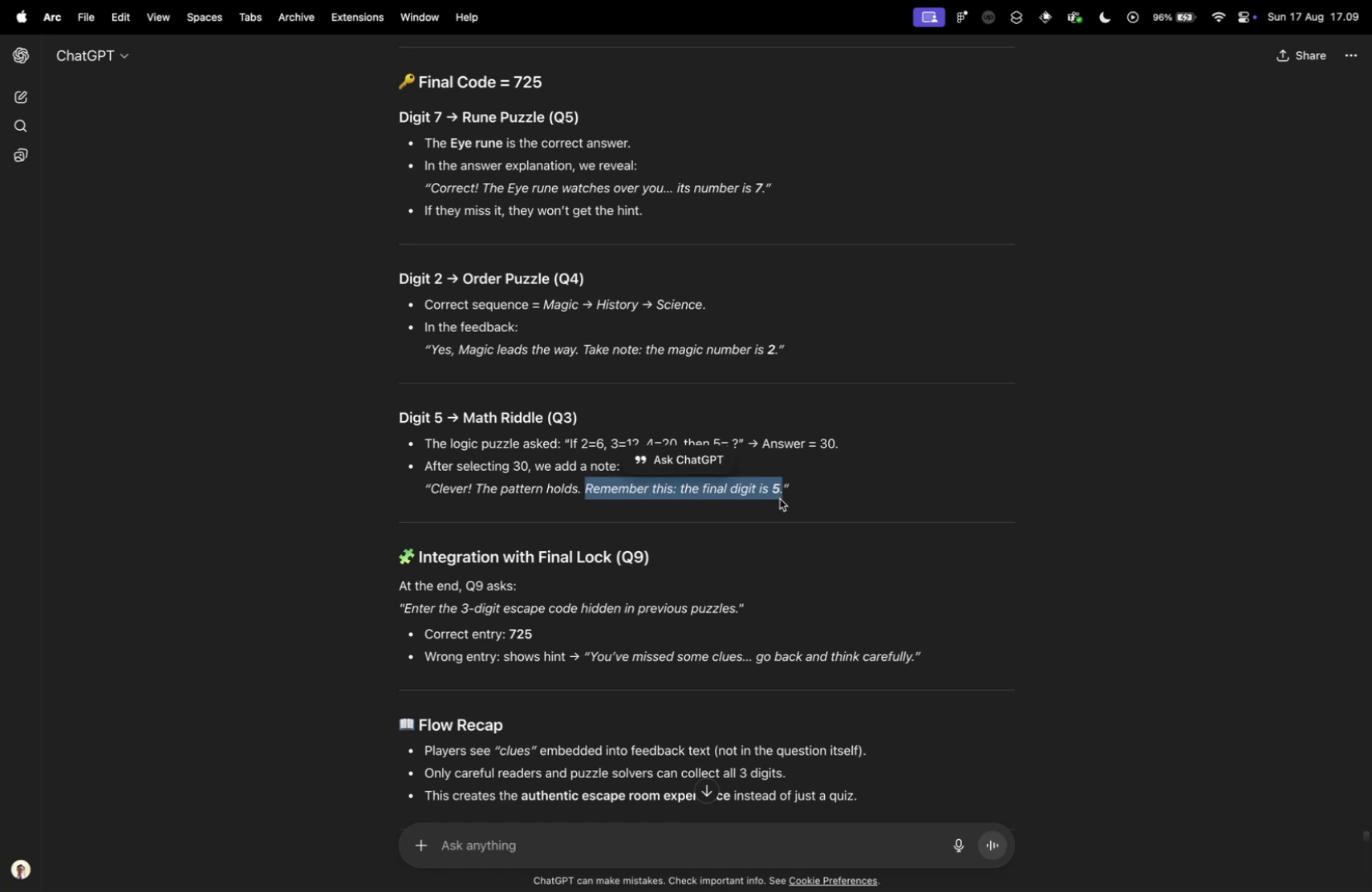 
key(Control+Tab)
 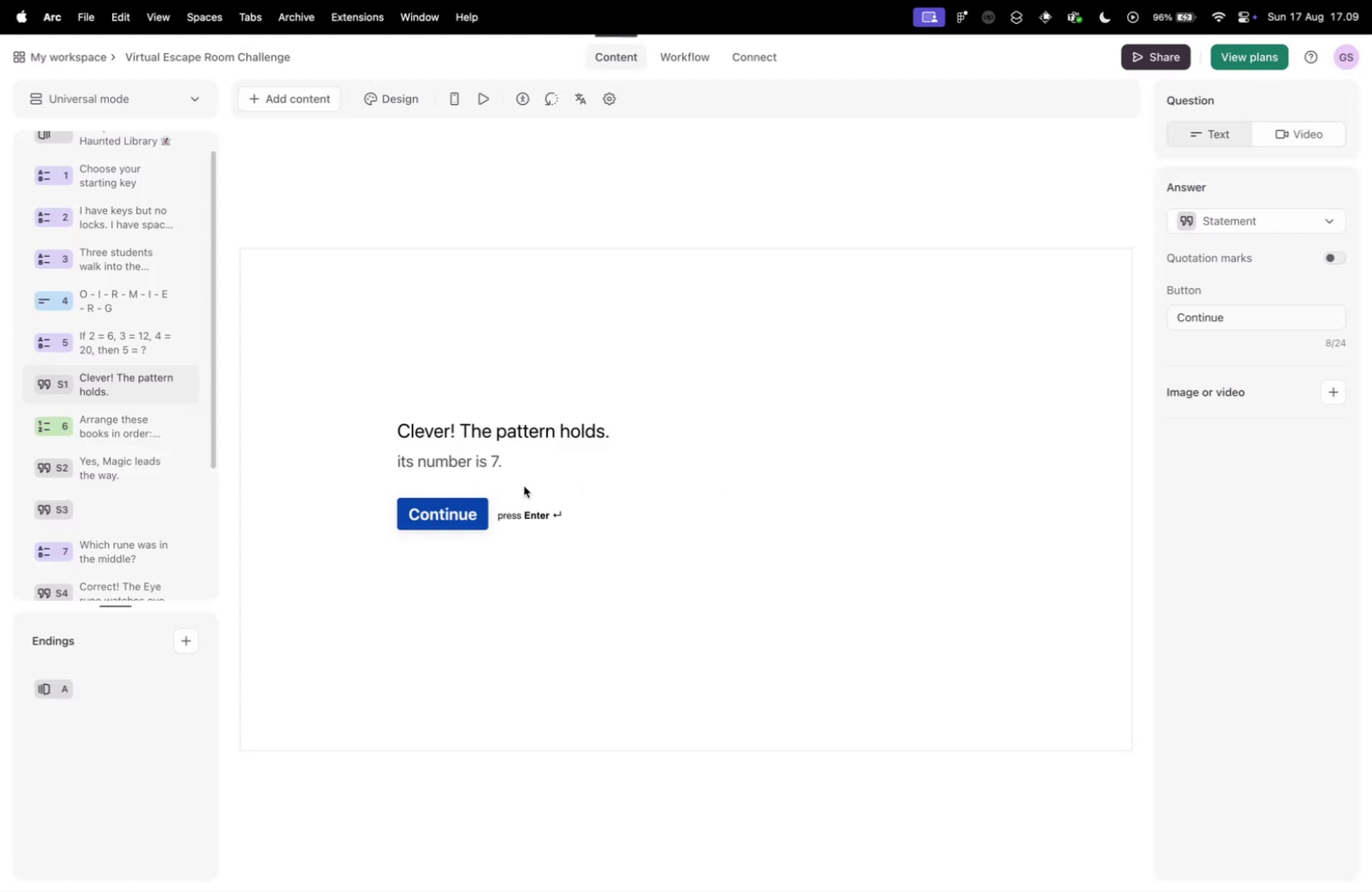 
left_click([489, 458])
 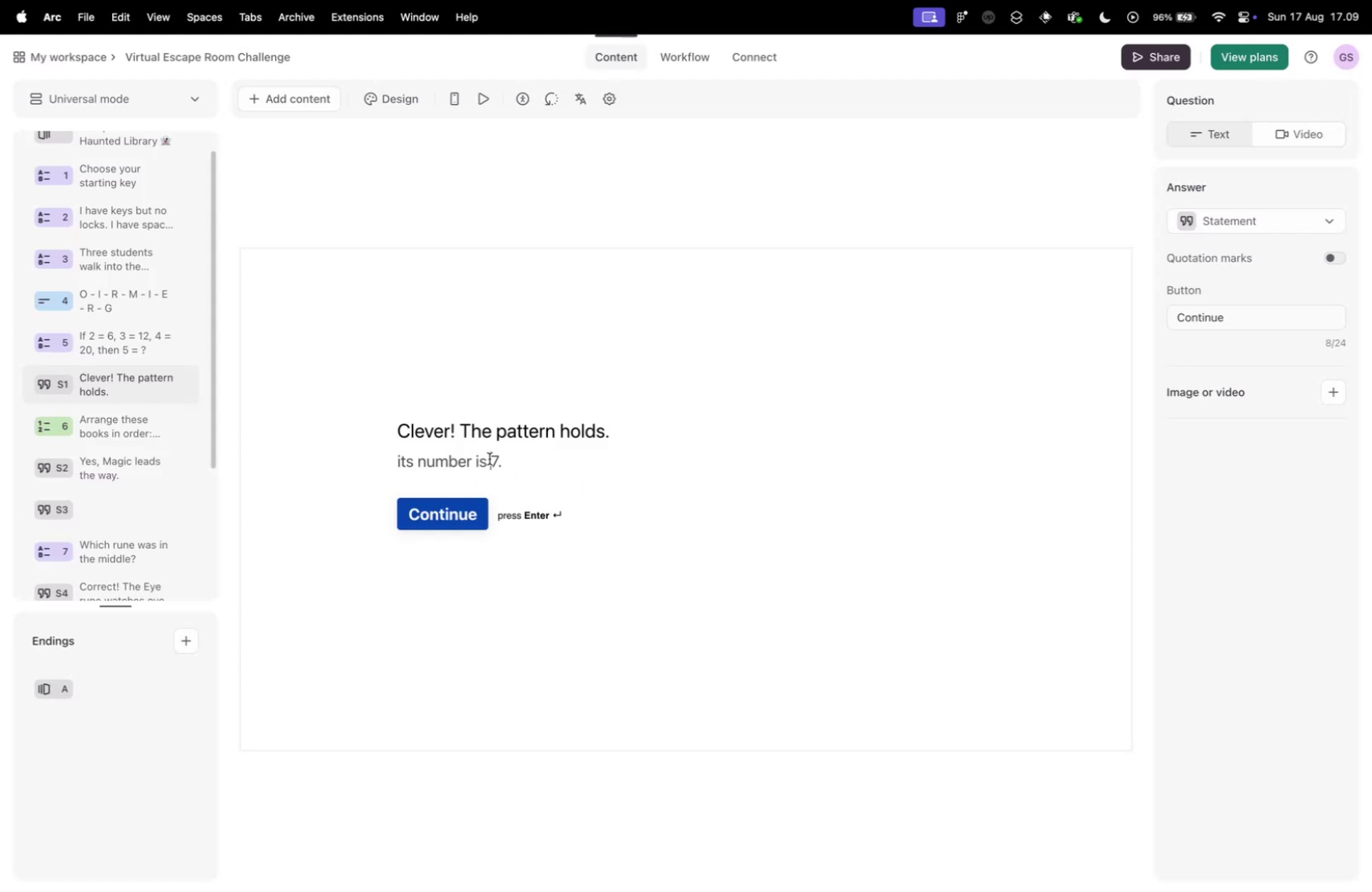 
key(Meta+A)
 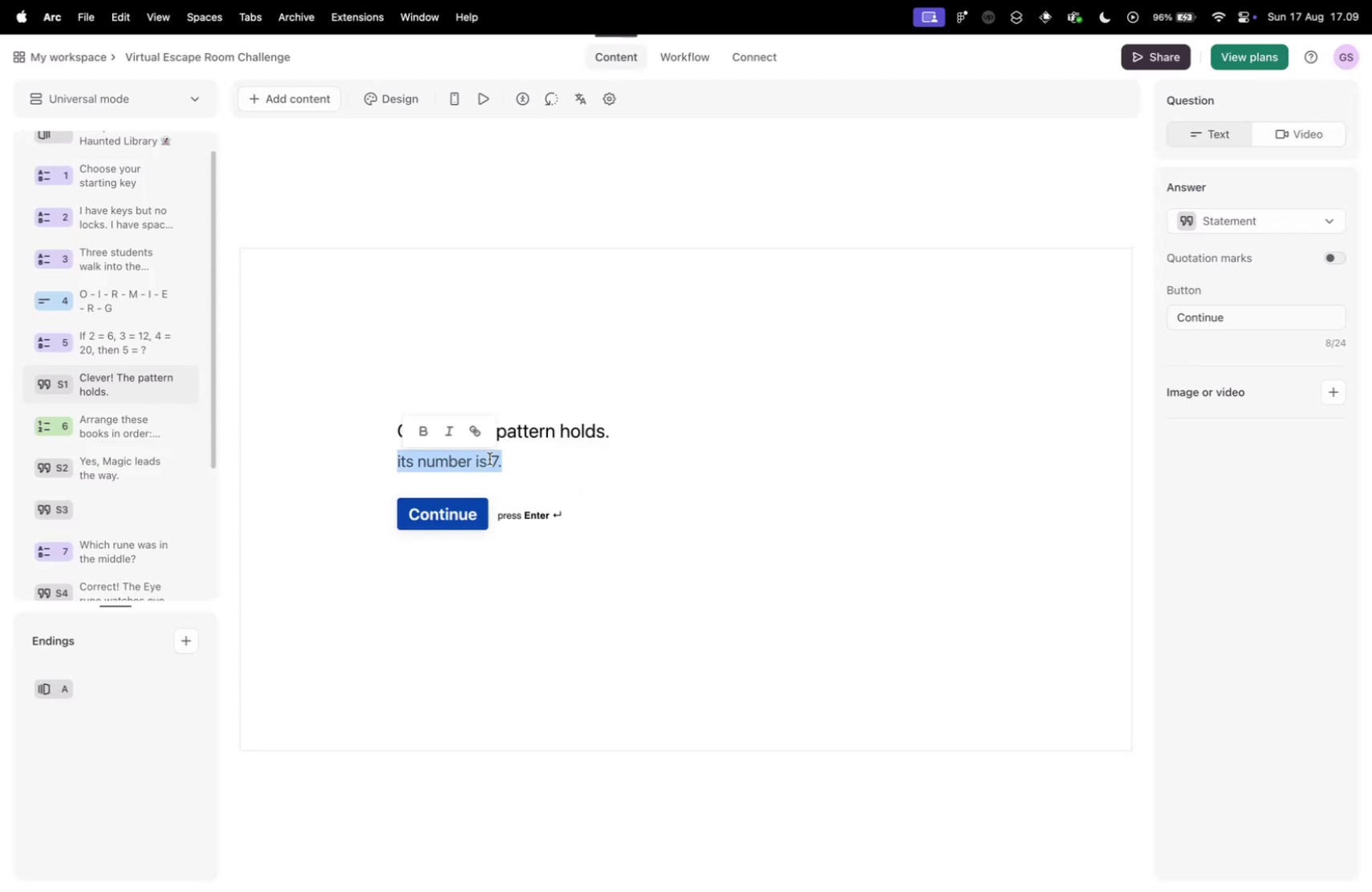 
key(Meta+V)
 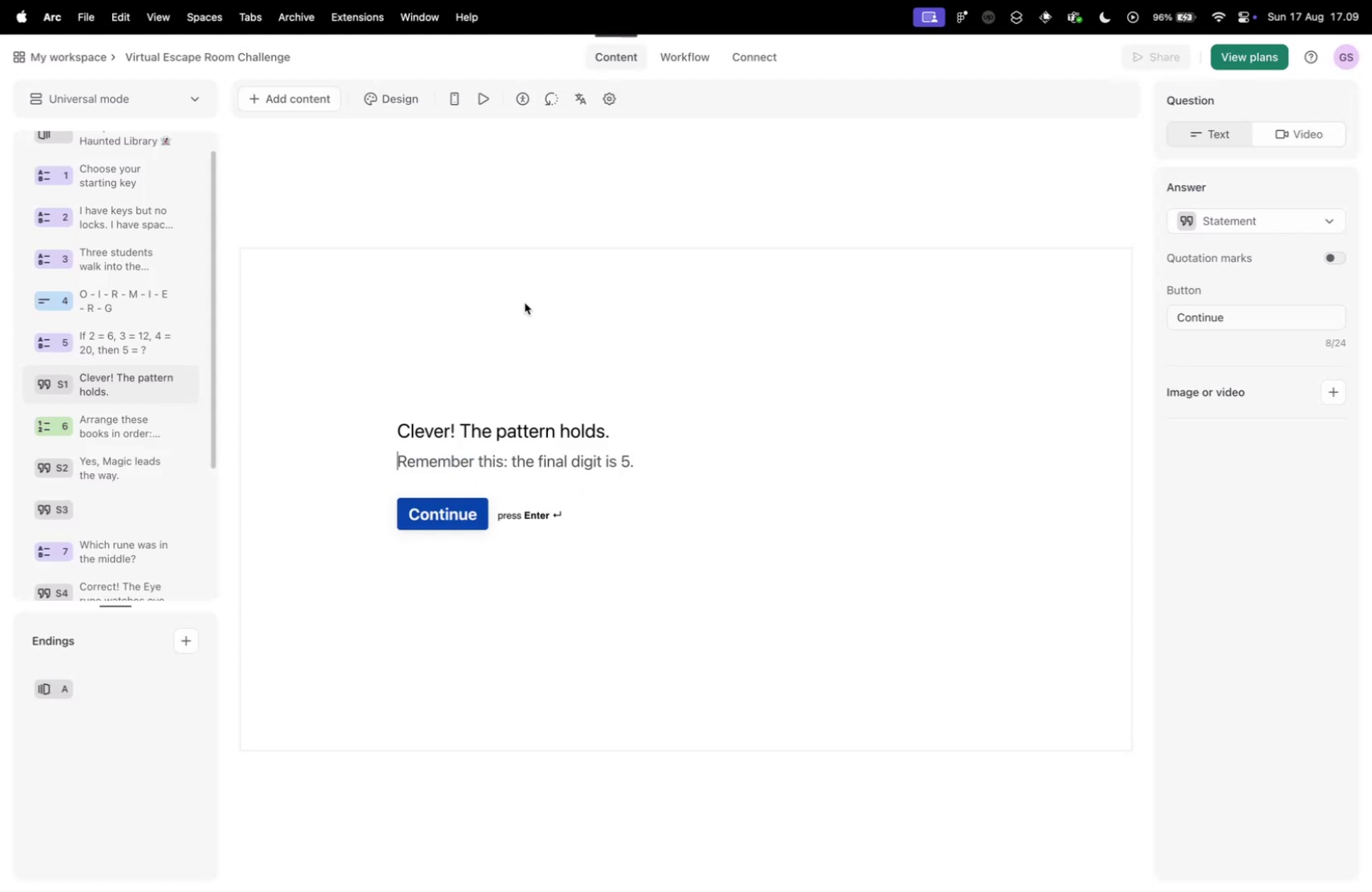 
key(Control+ControlLeft)
 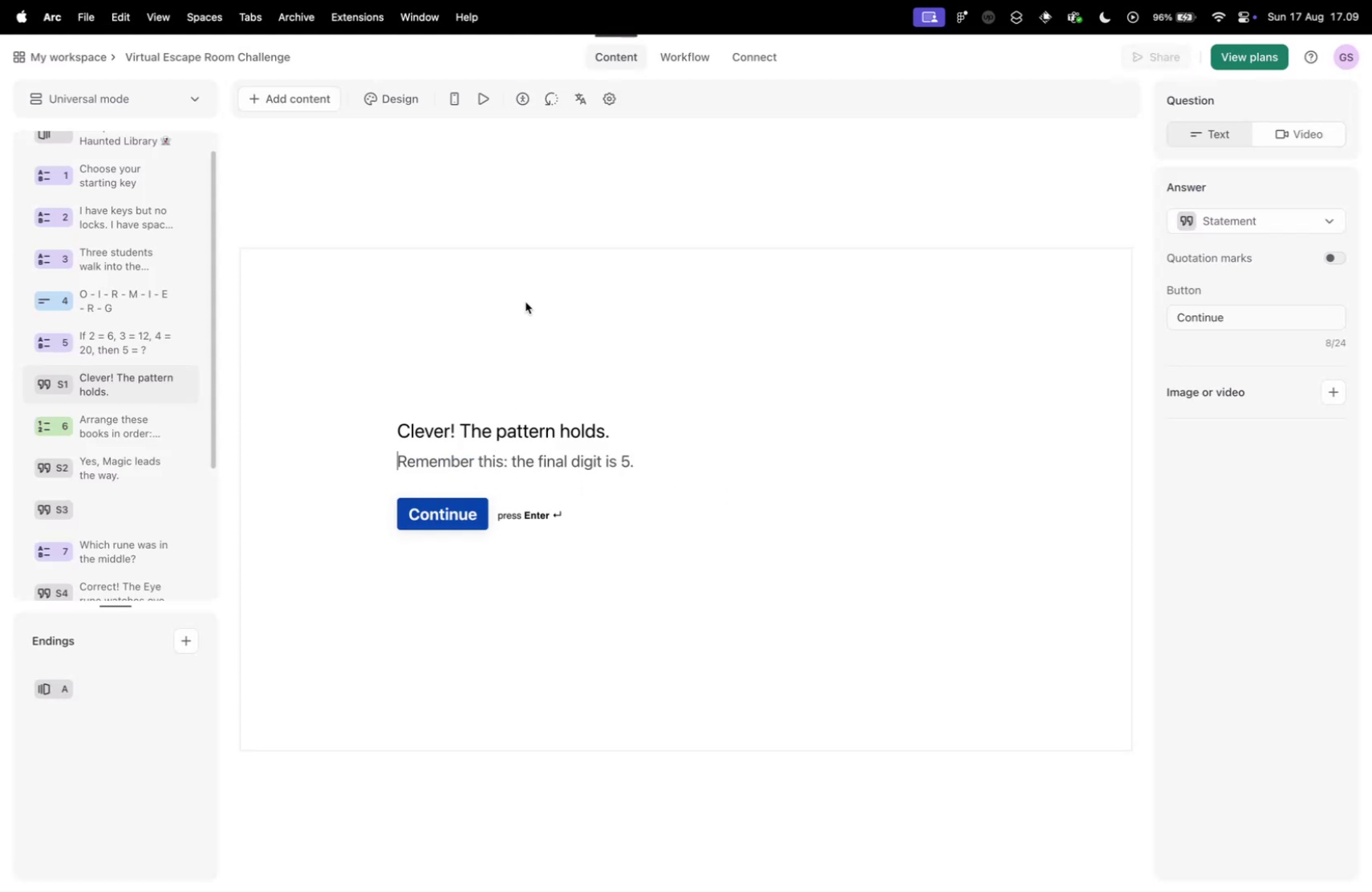 
key(Control+Tab)
 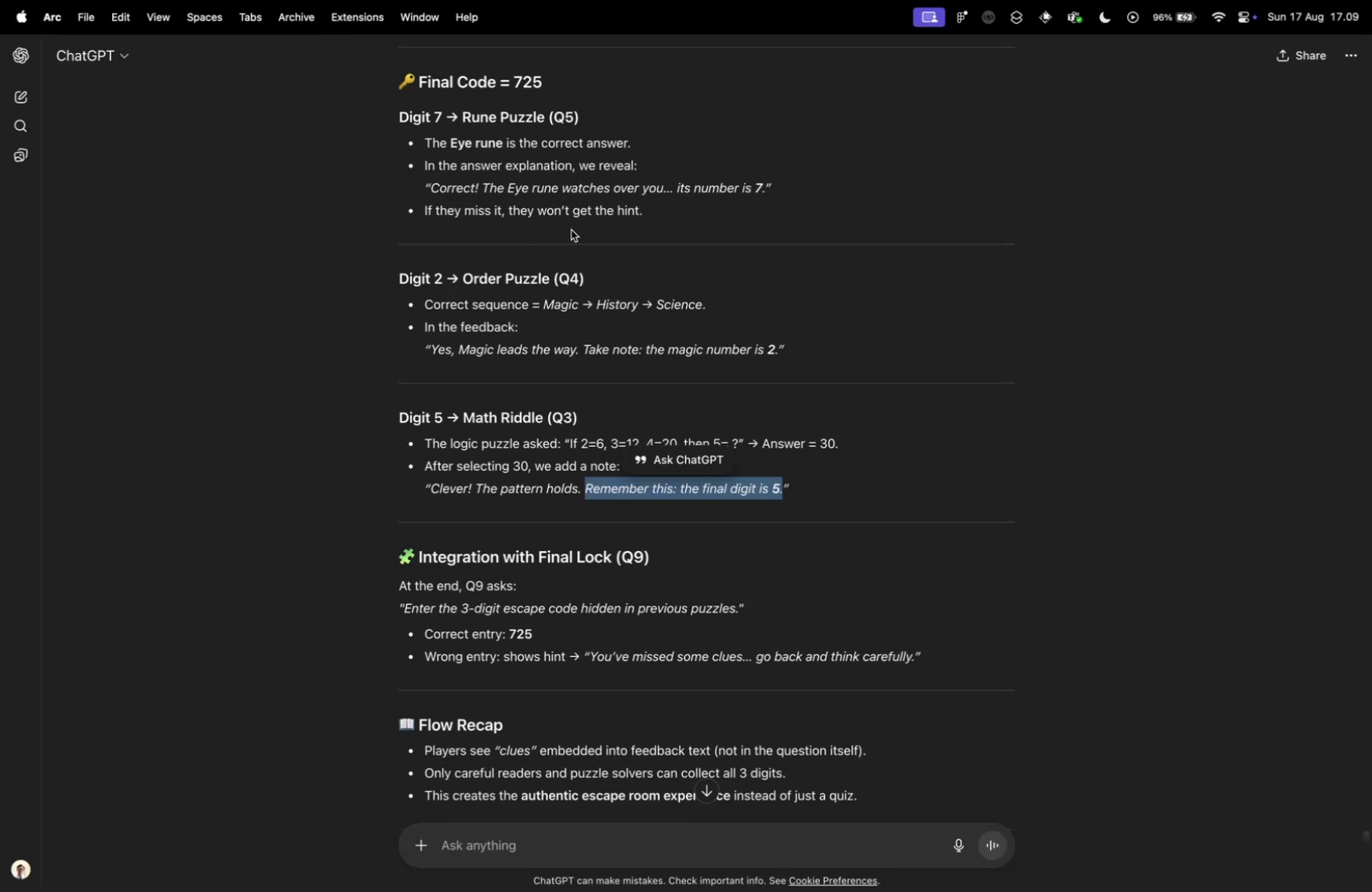 
wait(6.4)
 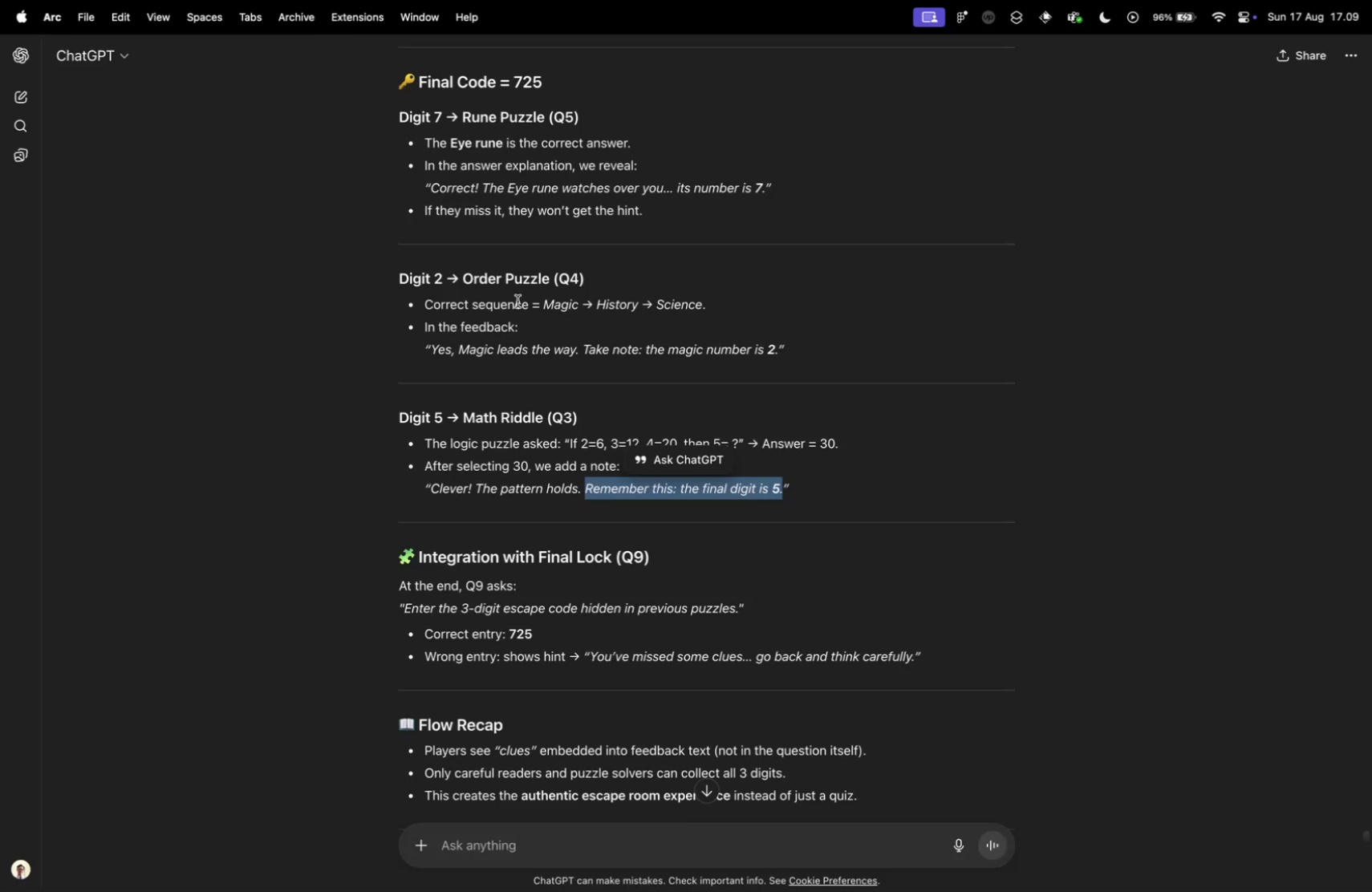 
left_click([915, 388])
 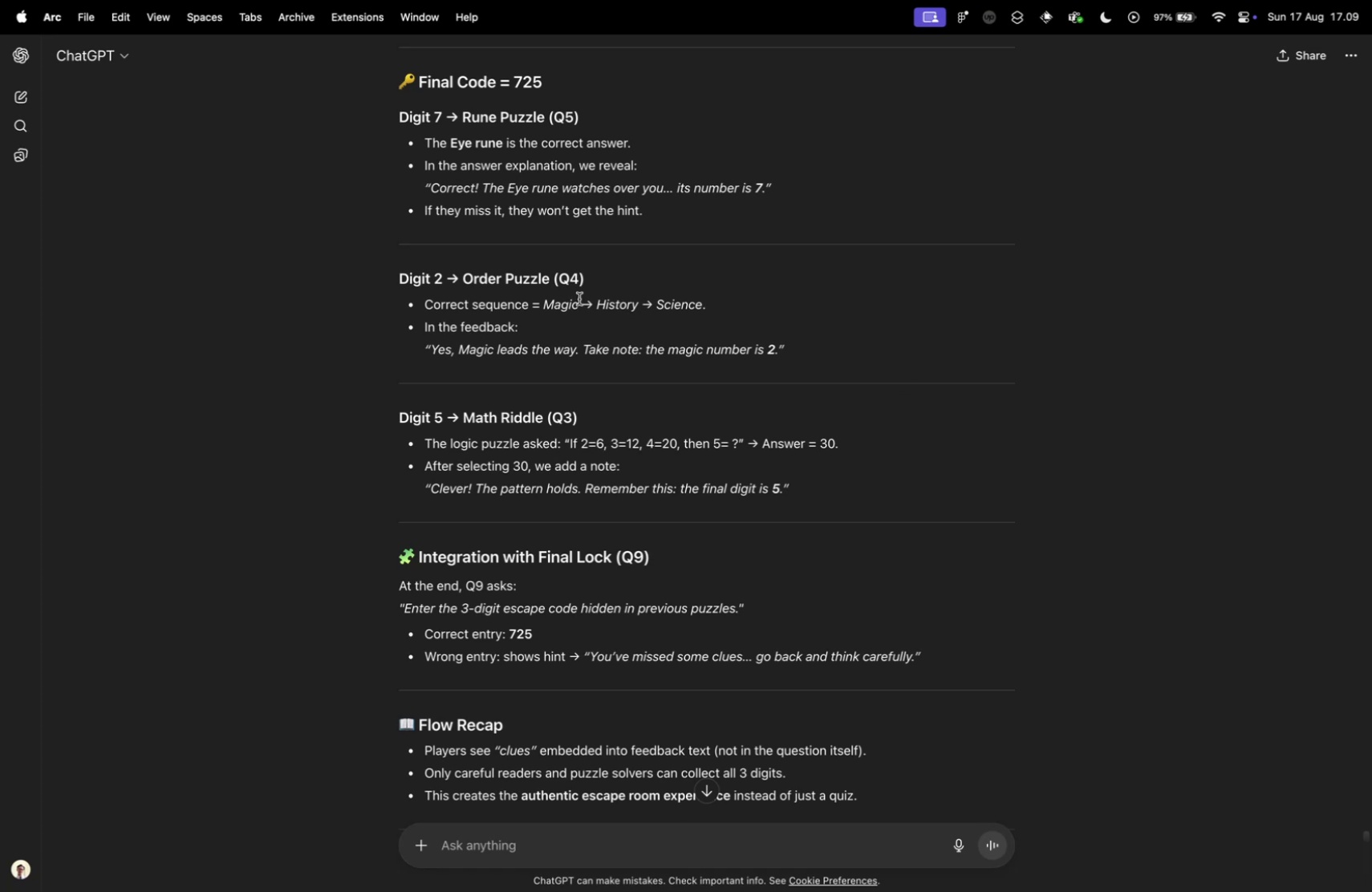 
wait(7.7)
 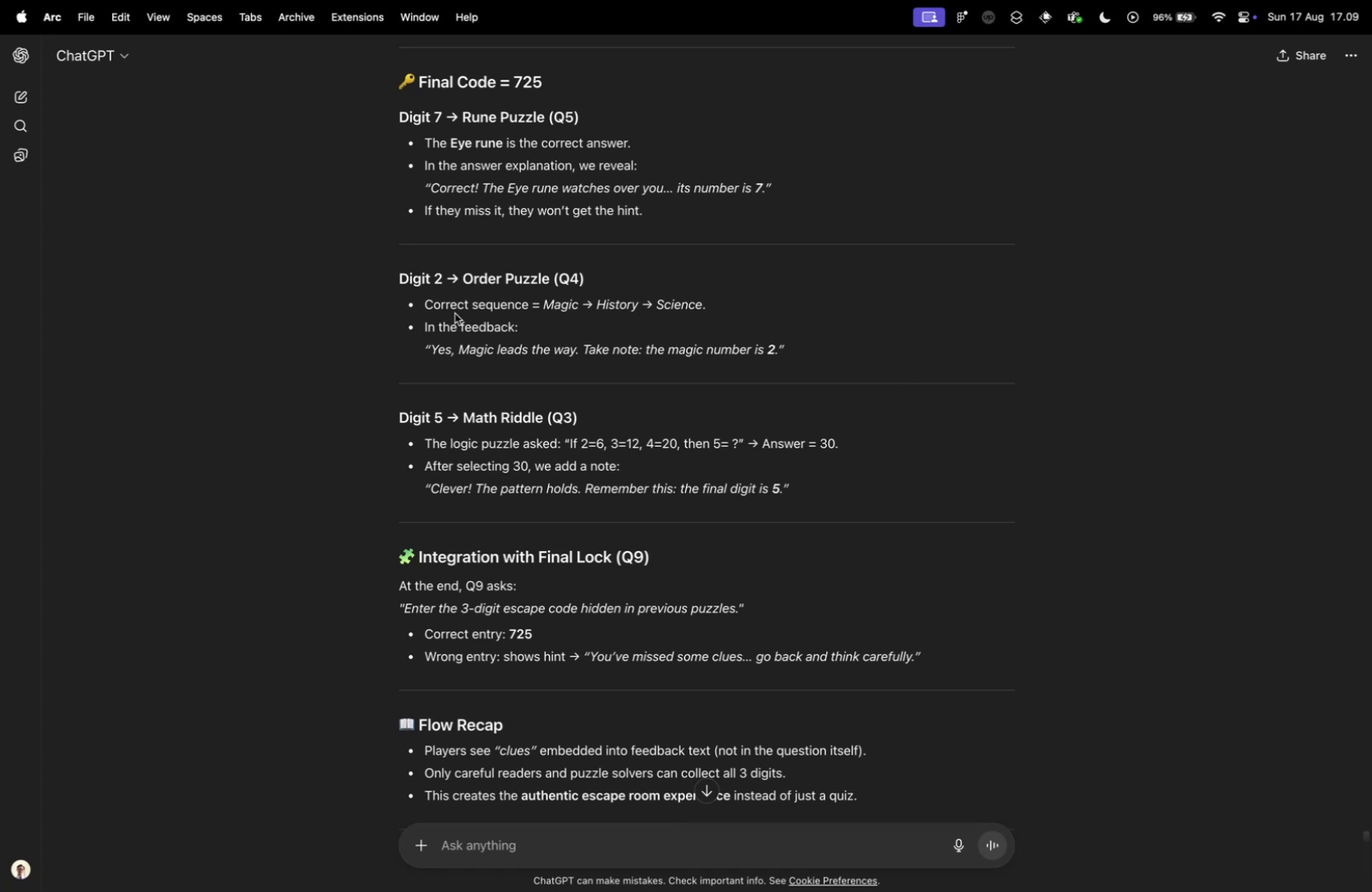 
key(Control+ControlLeft)
 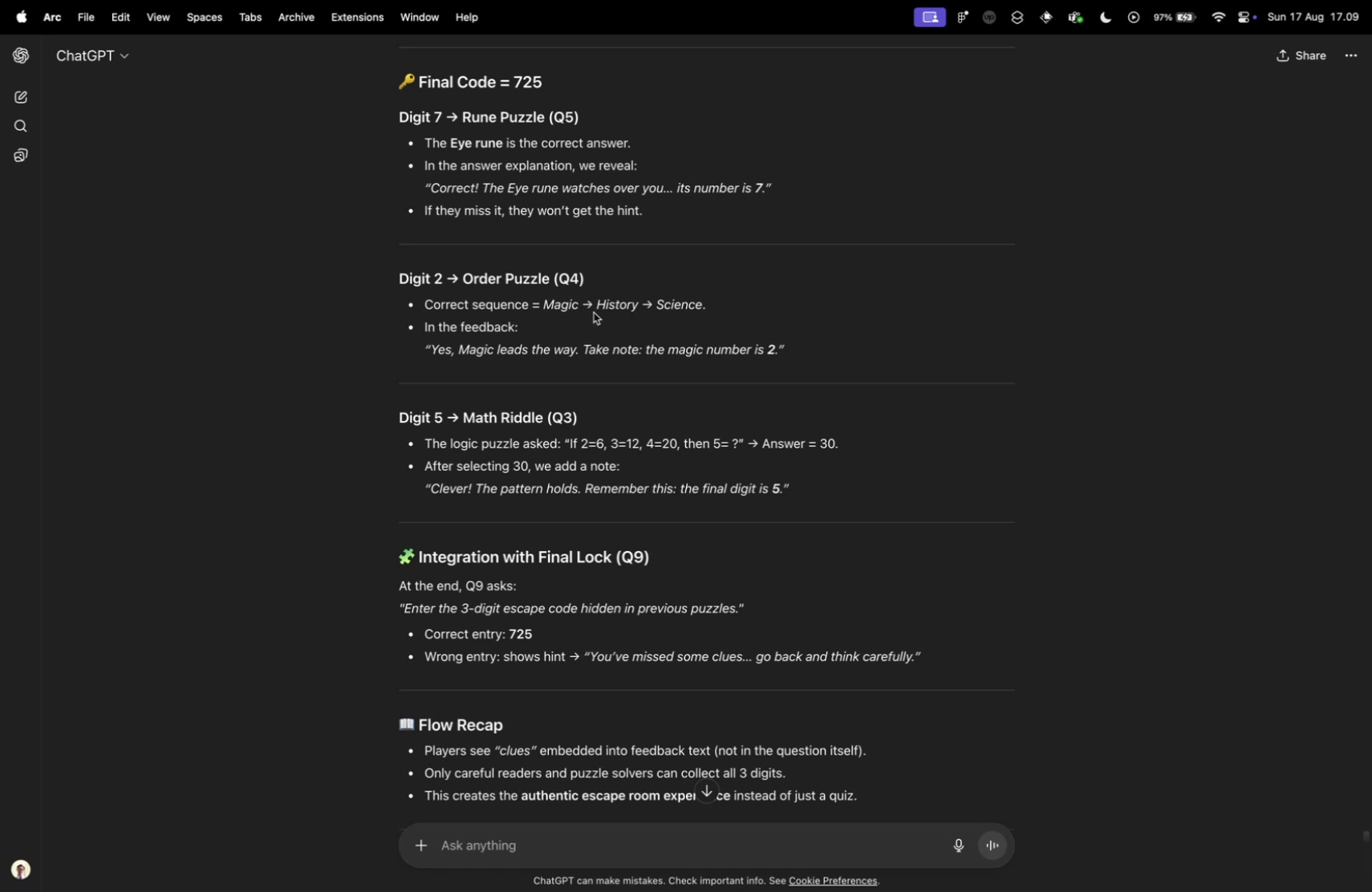 
key(Control+Tab)
 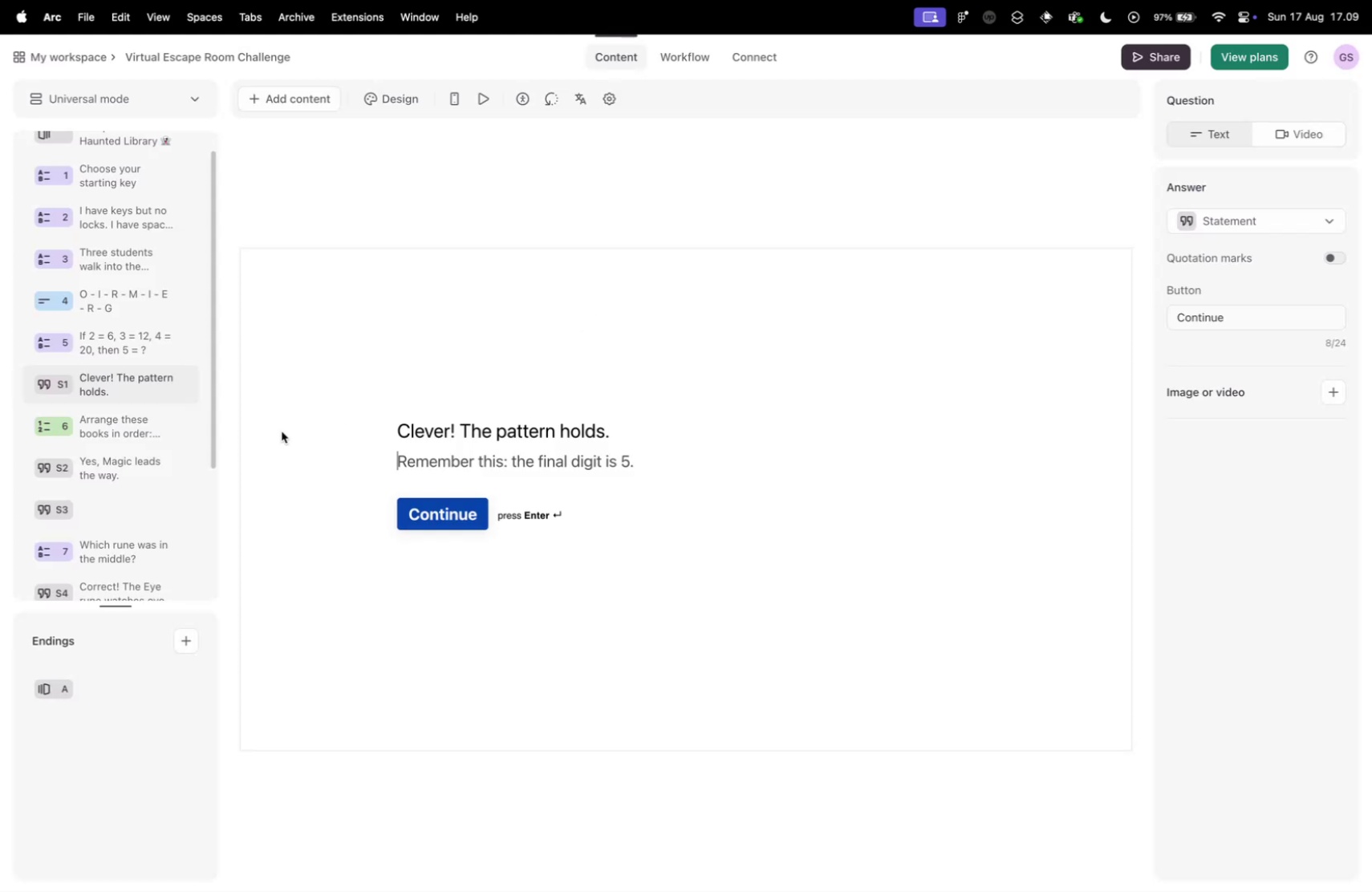 
scroll: coordinate [153, 461], scroll_direction: down, amount: 10.0
 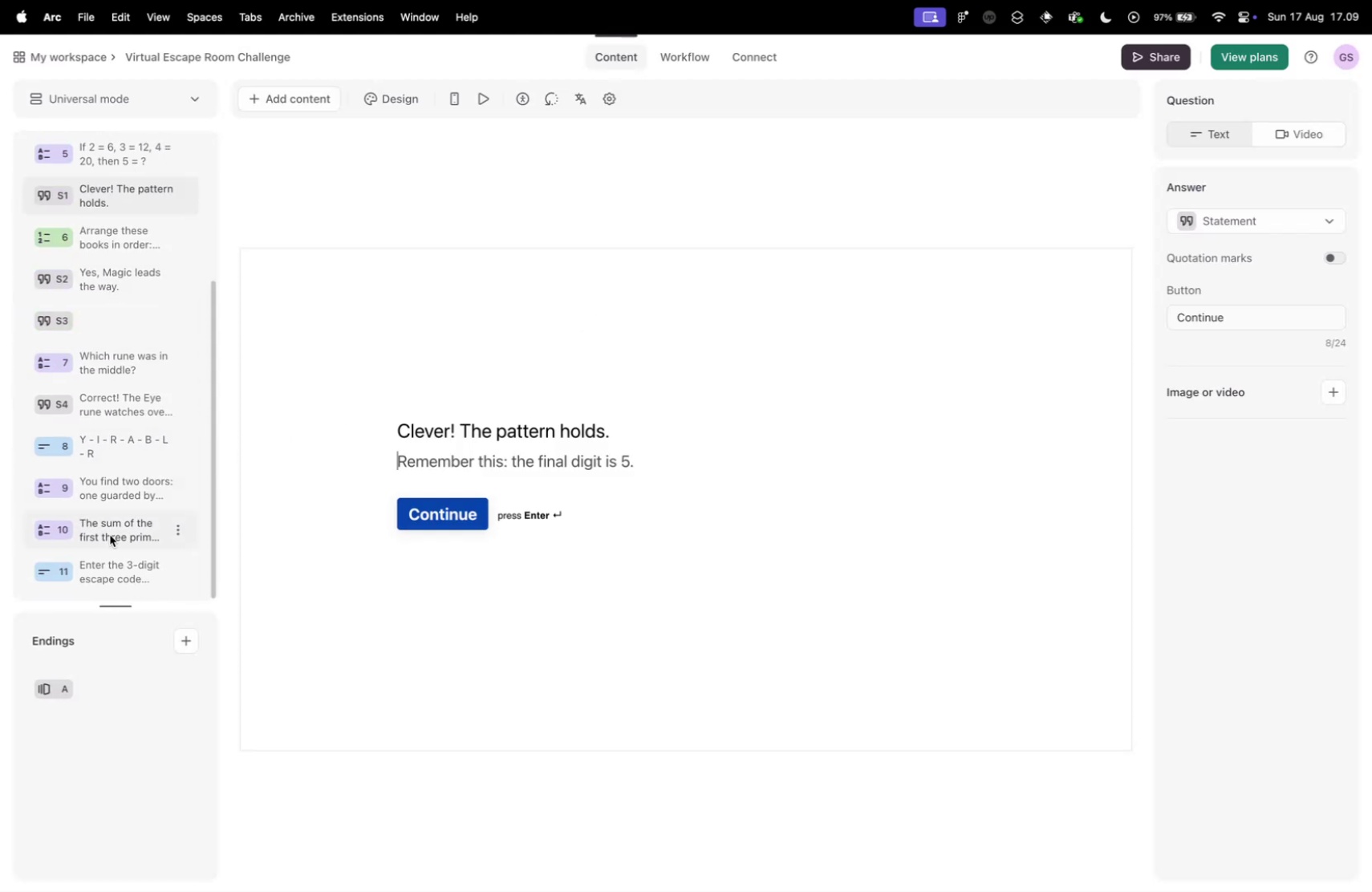 
left_click([110, 534])
 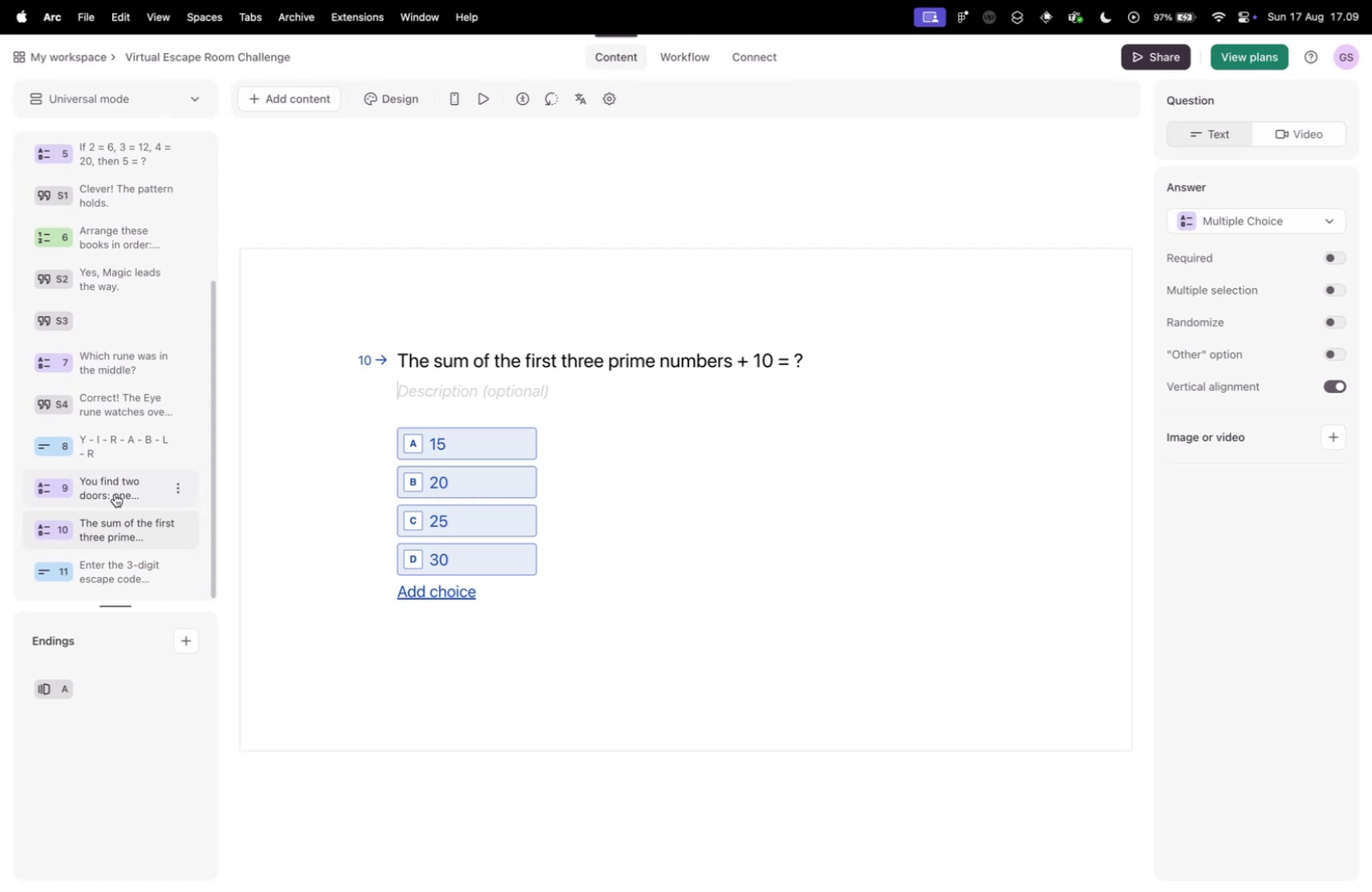 
left_click([115, 493])
 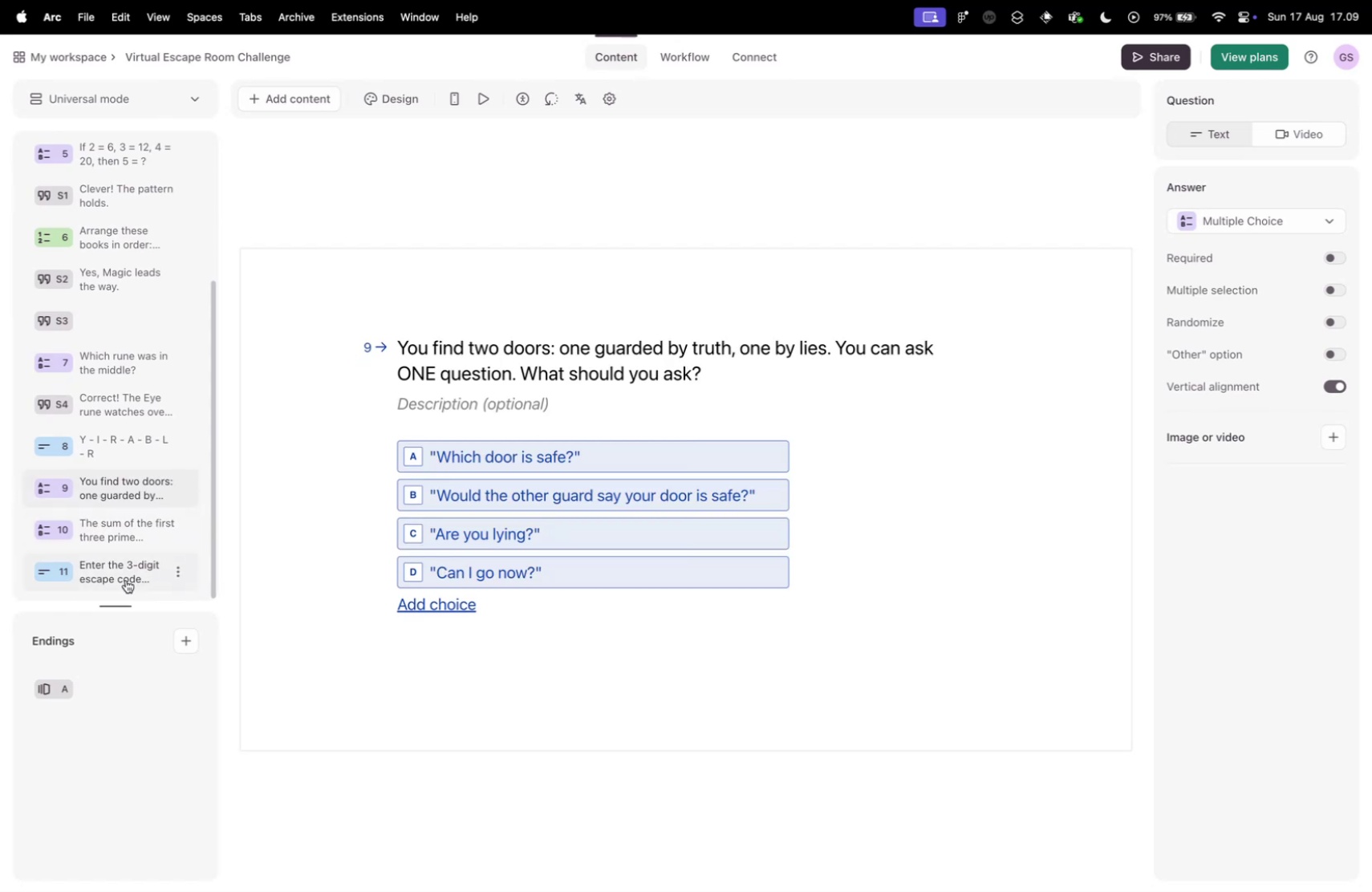 
left_click([126, 579])
 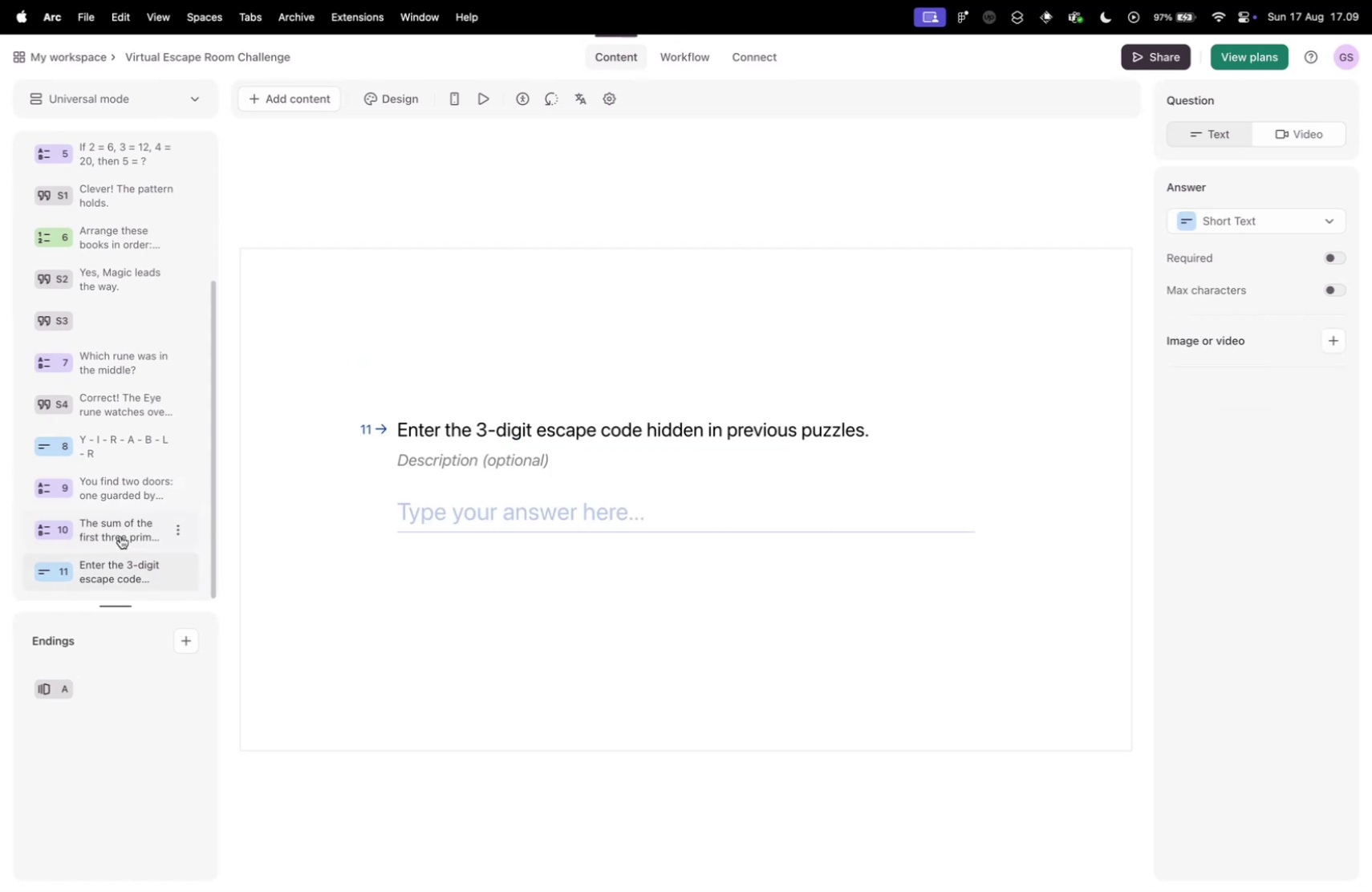 
left_click([120, 533])
 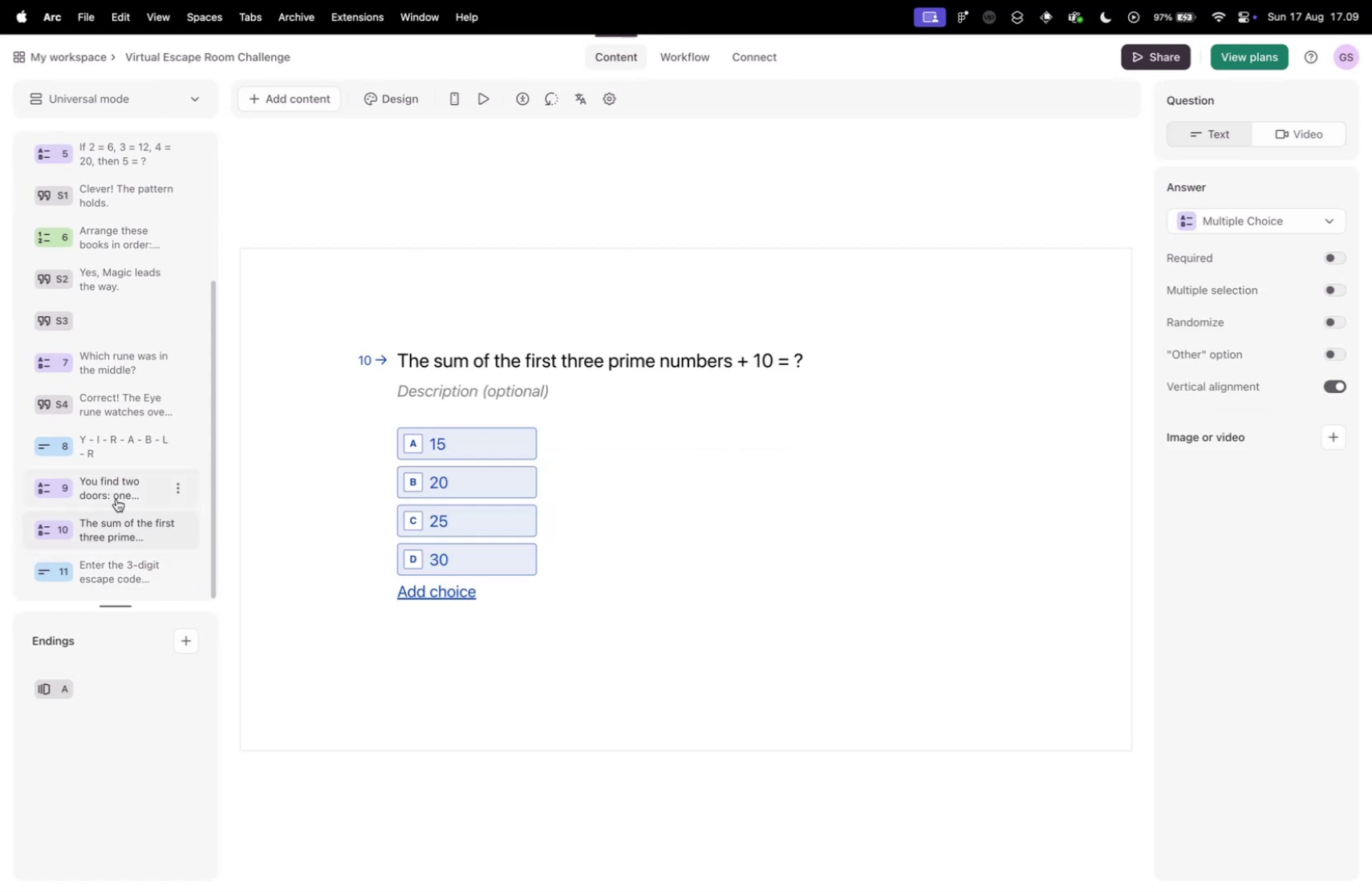 
left_click([116, 498])
 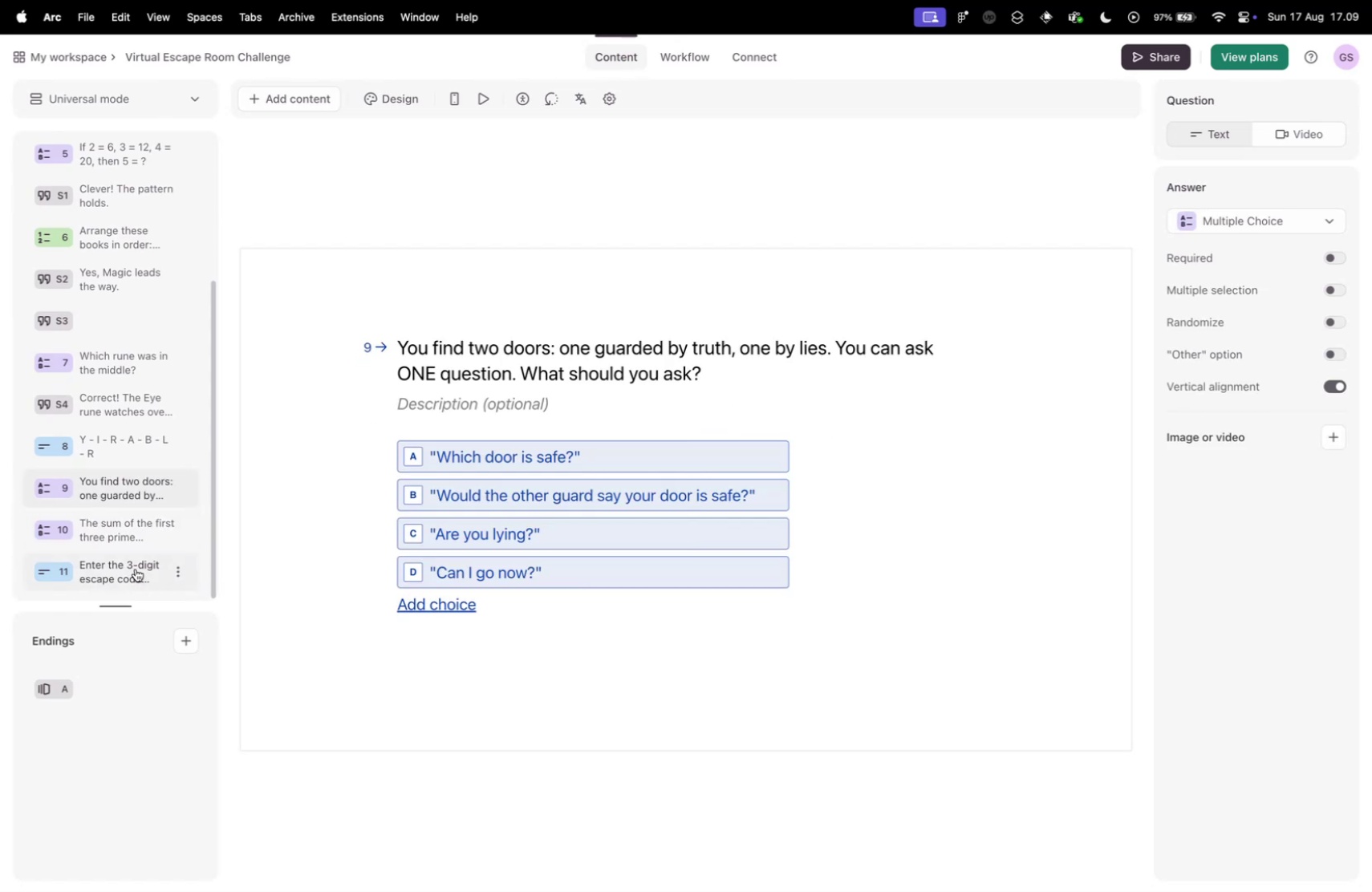 
left_click([136, 568])
 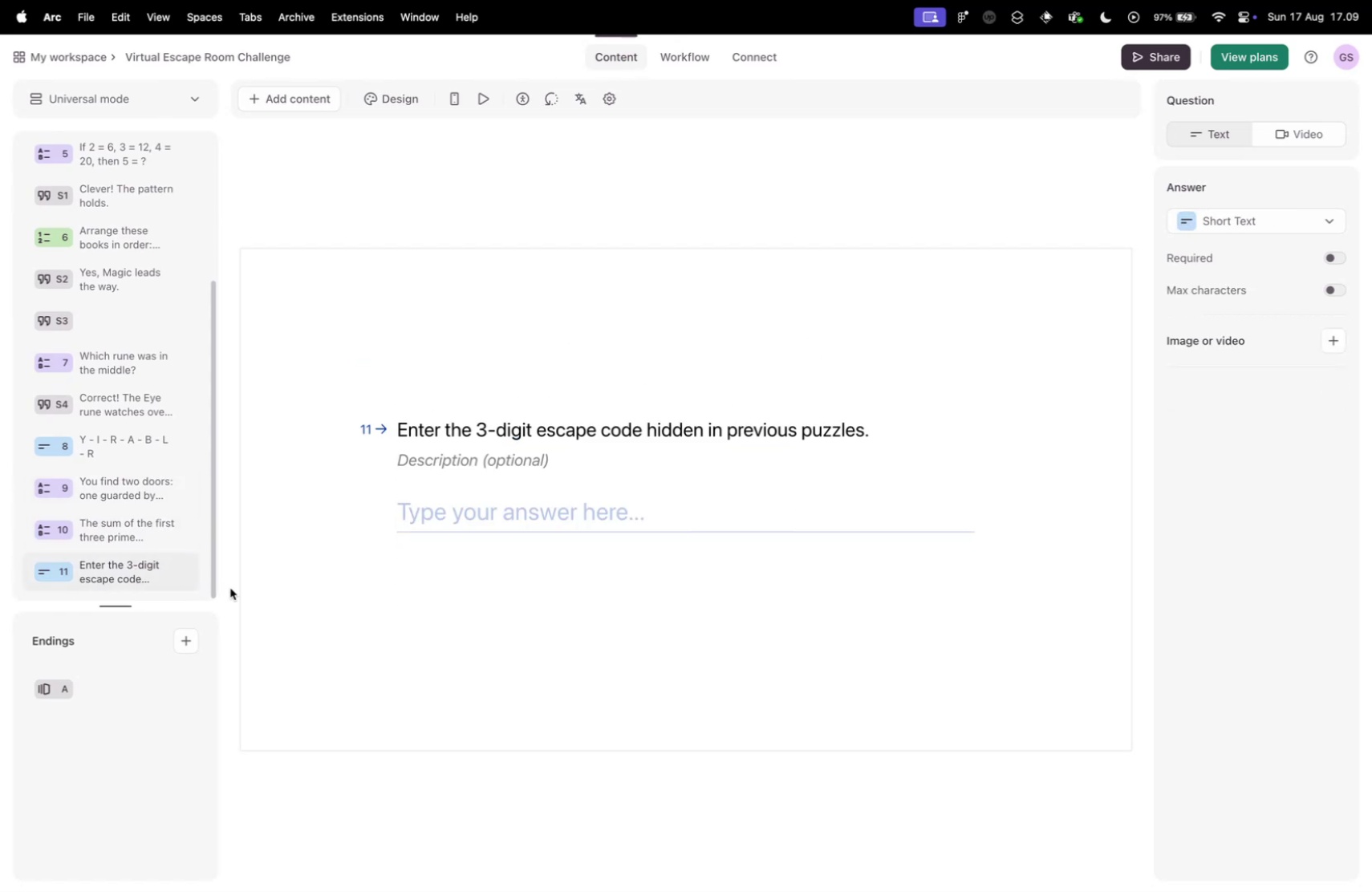 
scroll: coordinate [416, 533], scroll_direction: down, amount: 4.0
 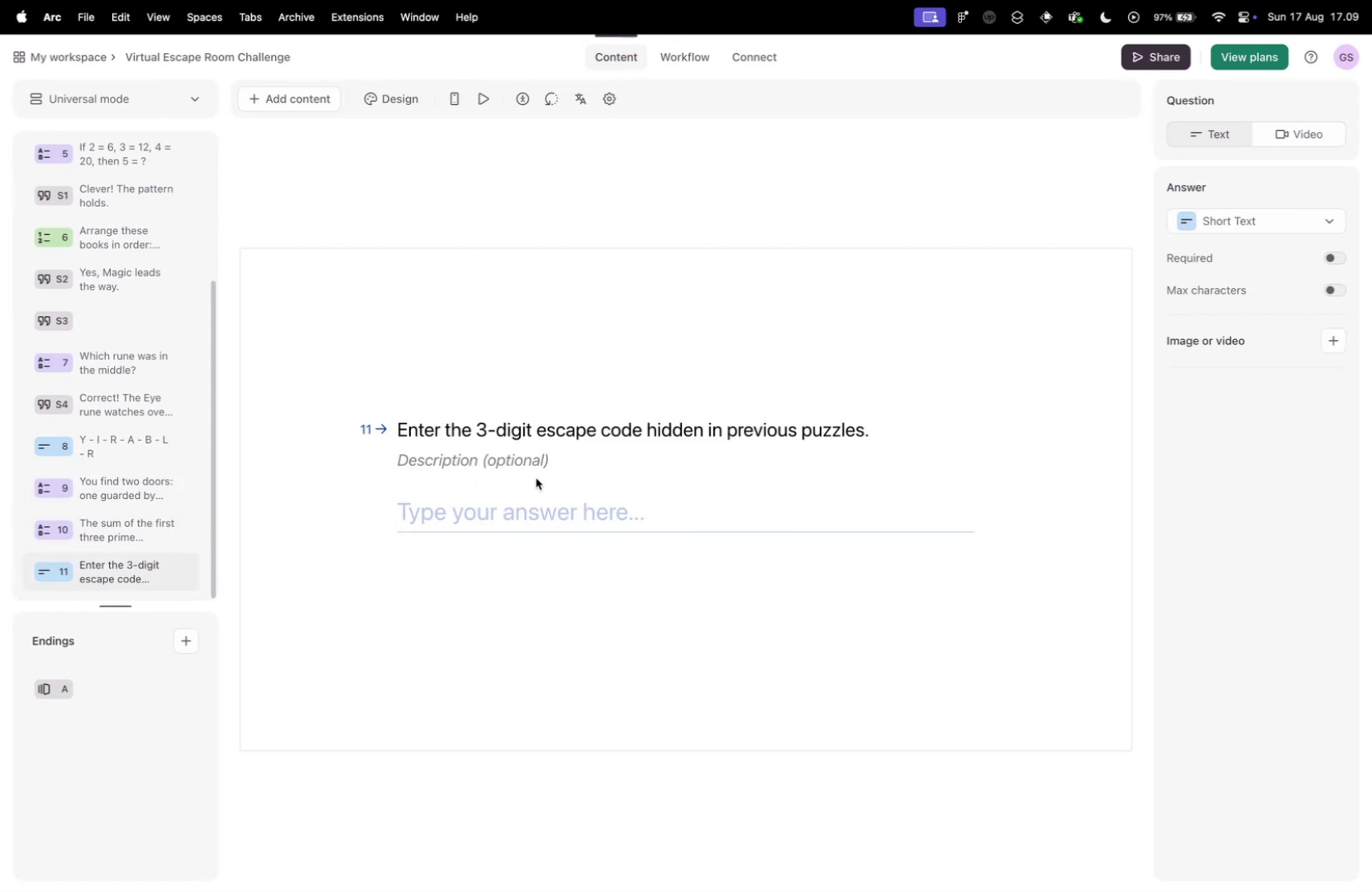 
key(Control+ControlLeft)
 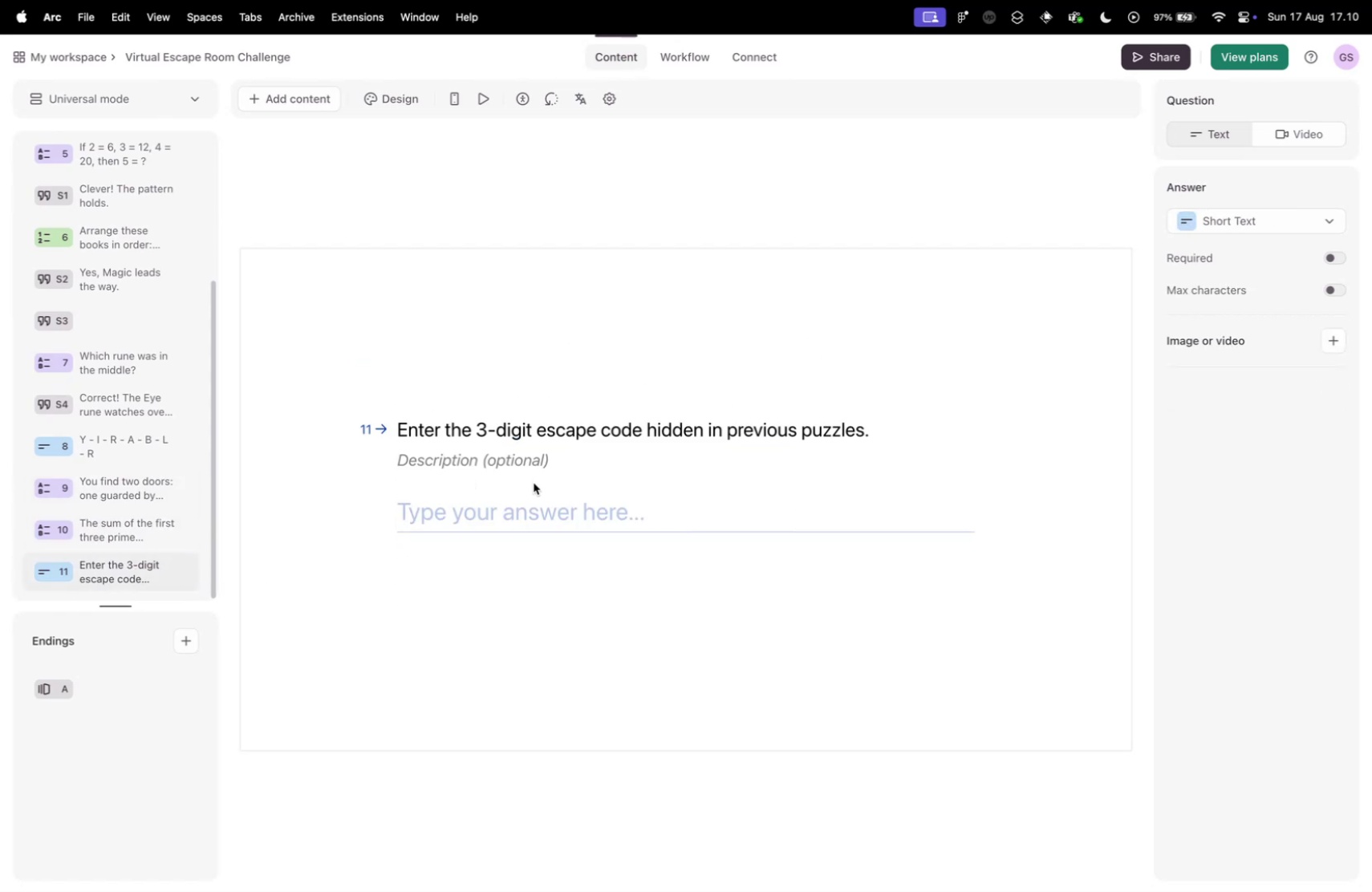 
key(Control+Tab)
 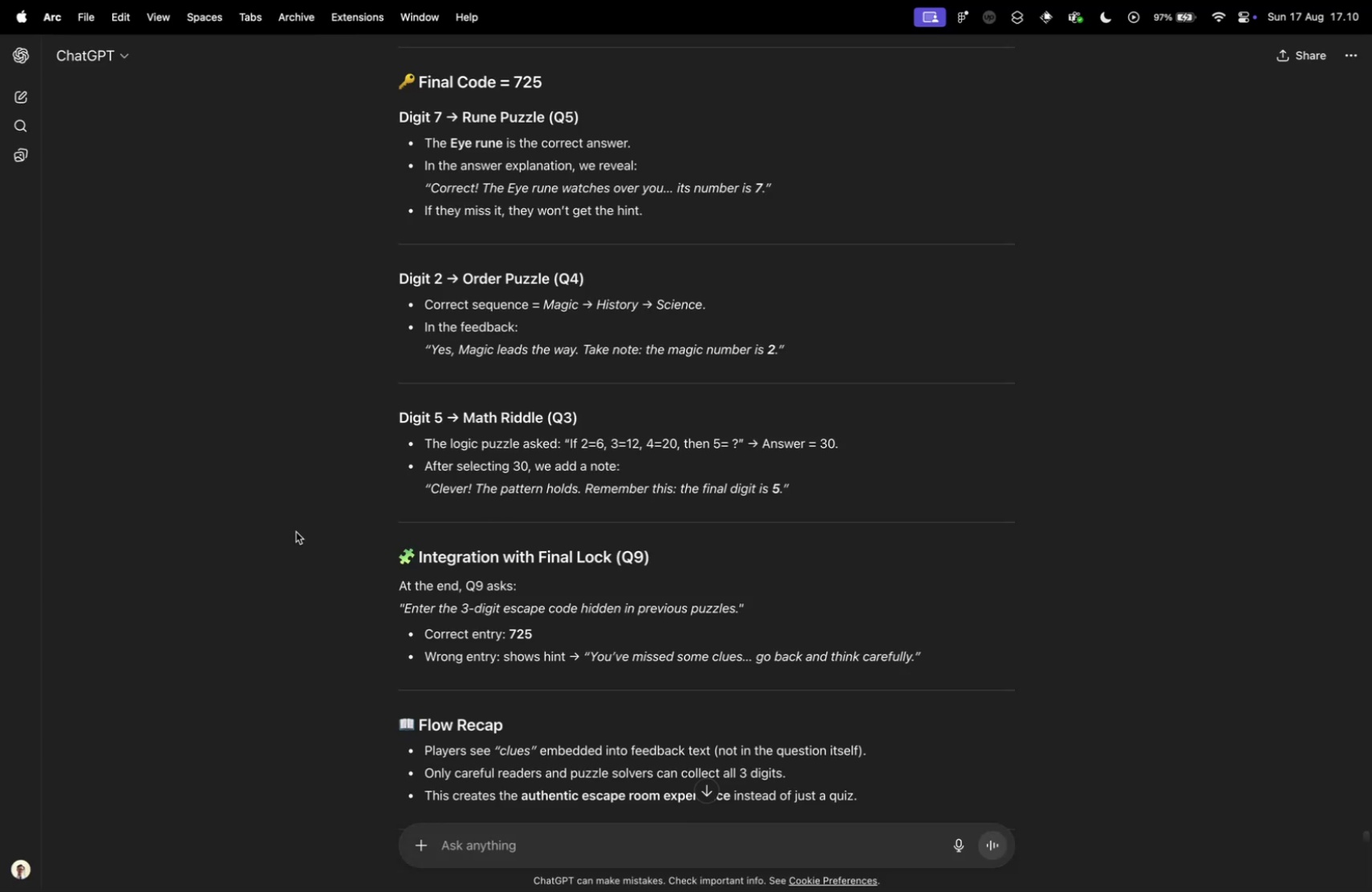 
scroll: coordinate [302, 517], scroll_direction: down, amount: 7.0
 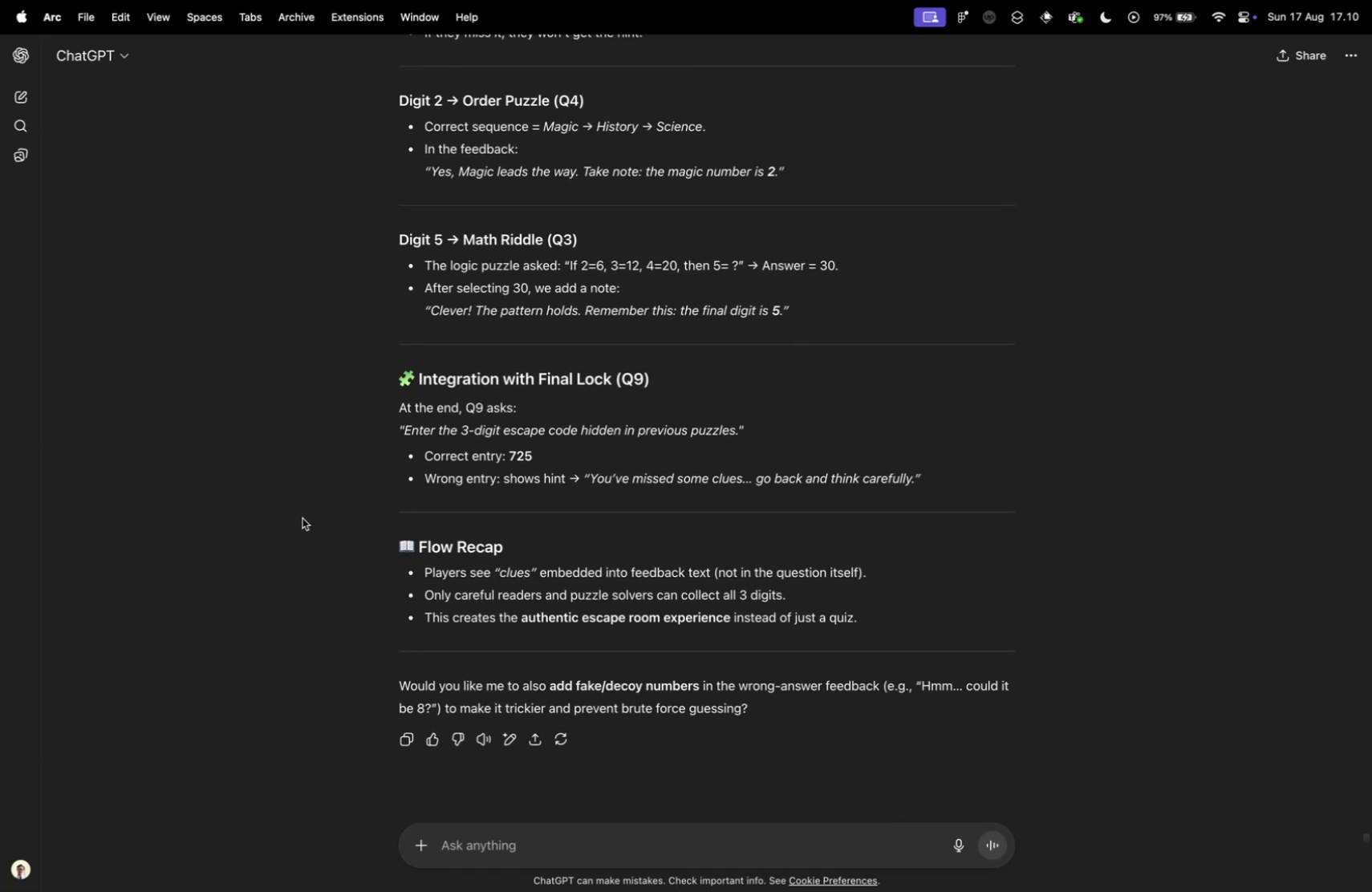 
scroll: coordinate [305, 517], scroll_direction: up, amount: 23.0
 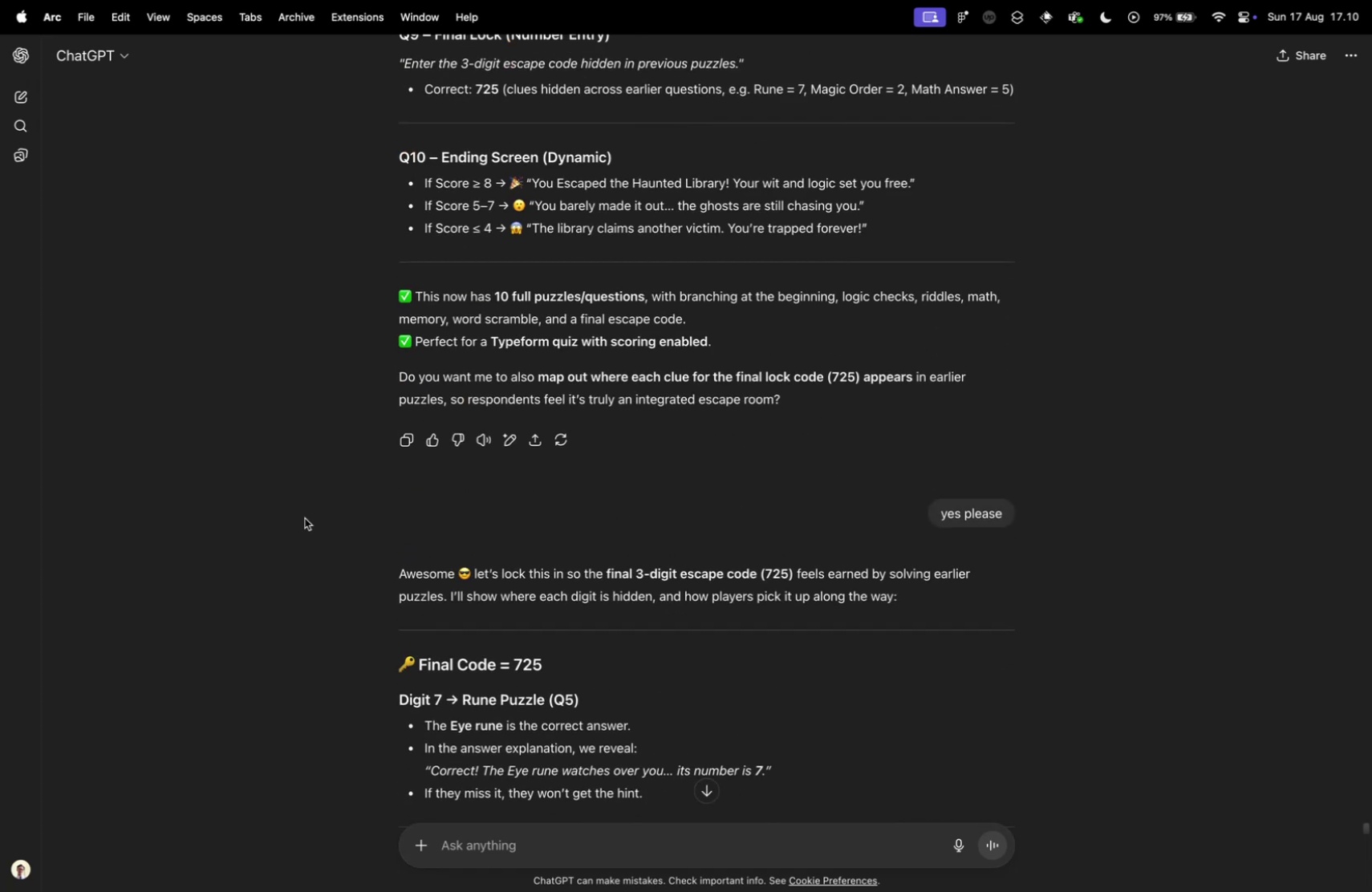 
scroll: coordinate [305, 518], scroll_direction: down, amount: 5.0
 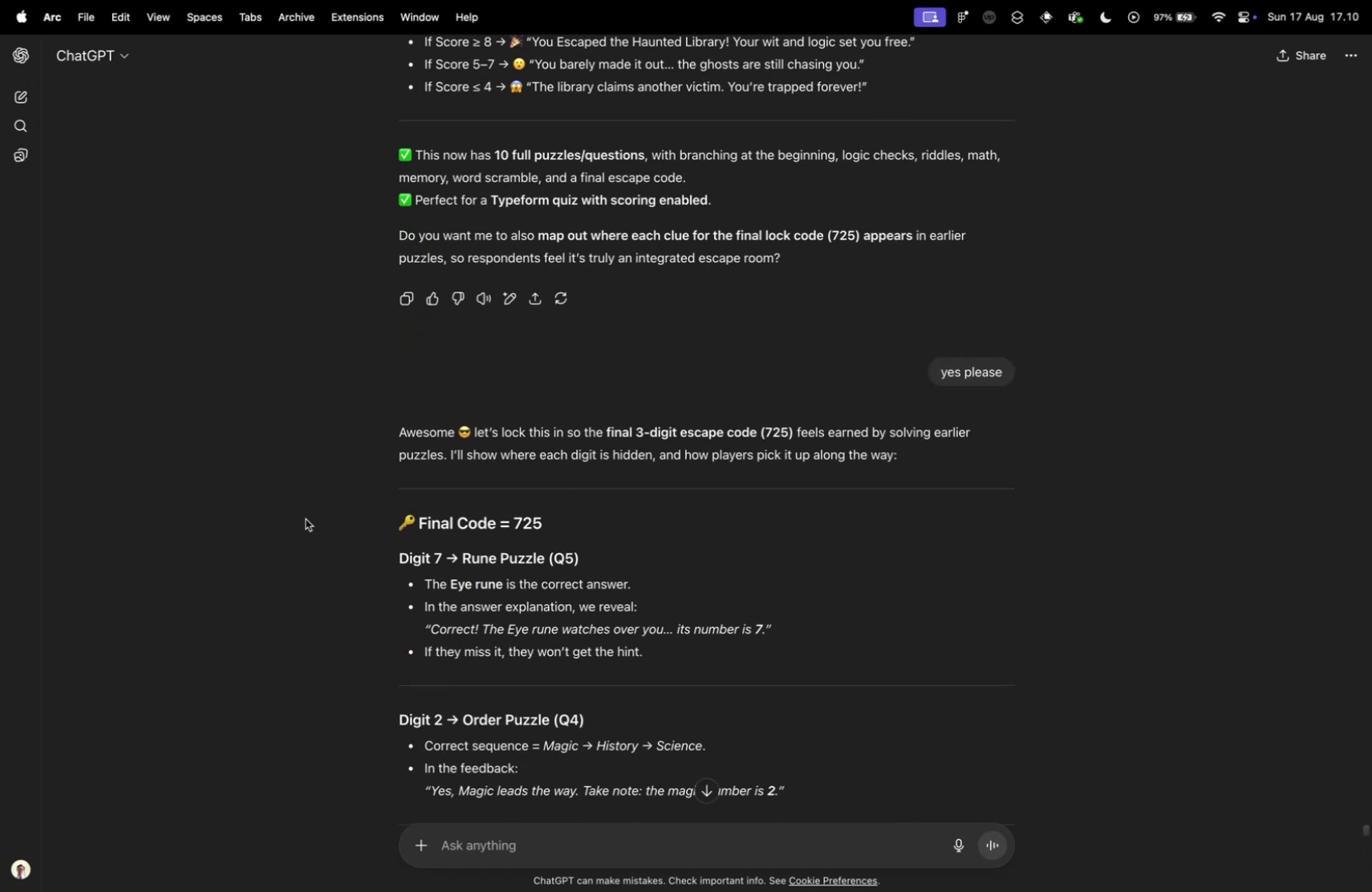 
scroll: coordinate [308, 519], scroll_direction: up, amount: 73.0
 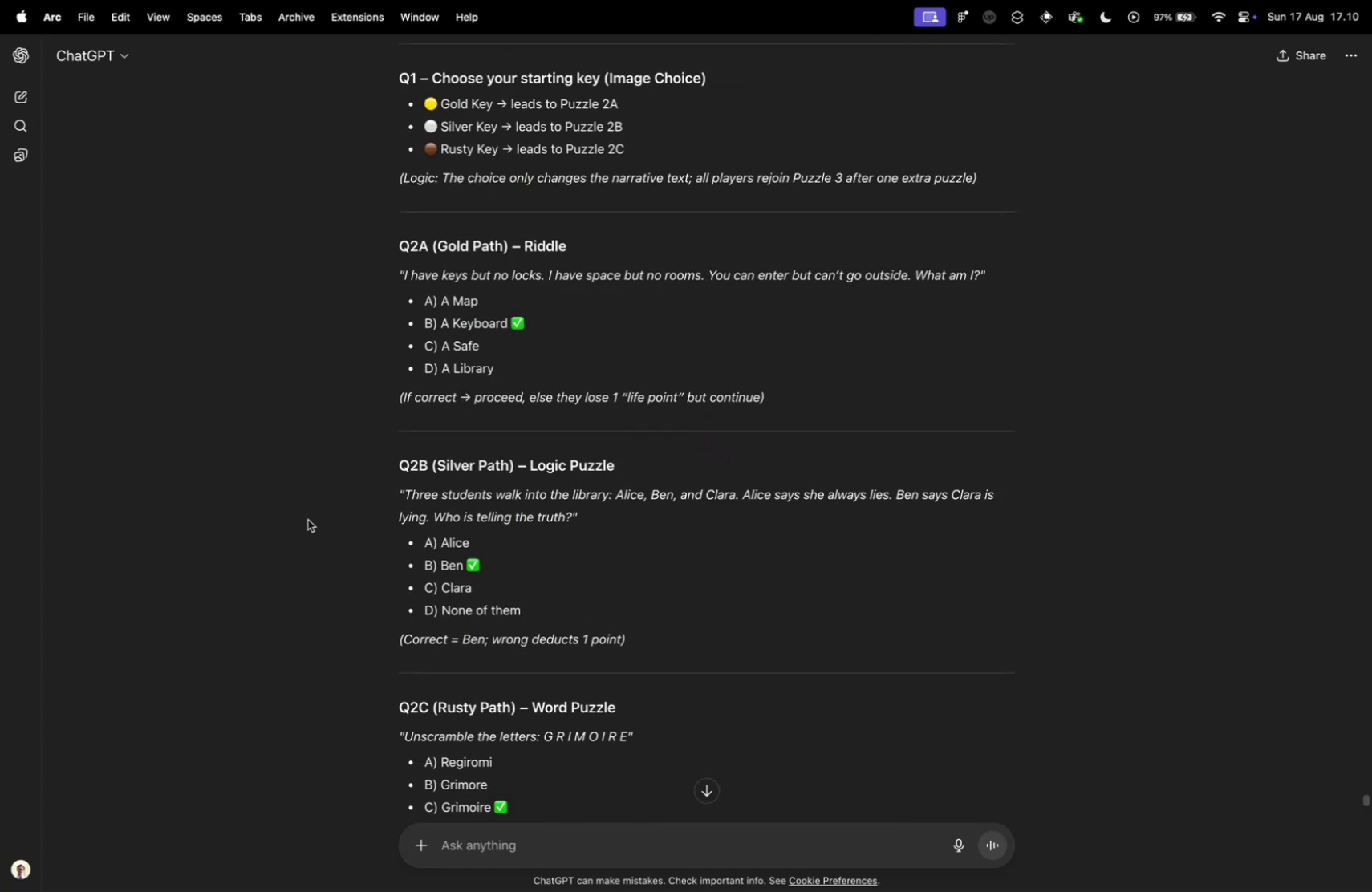 
key(Control+ControlLeft)
 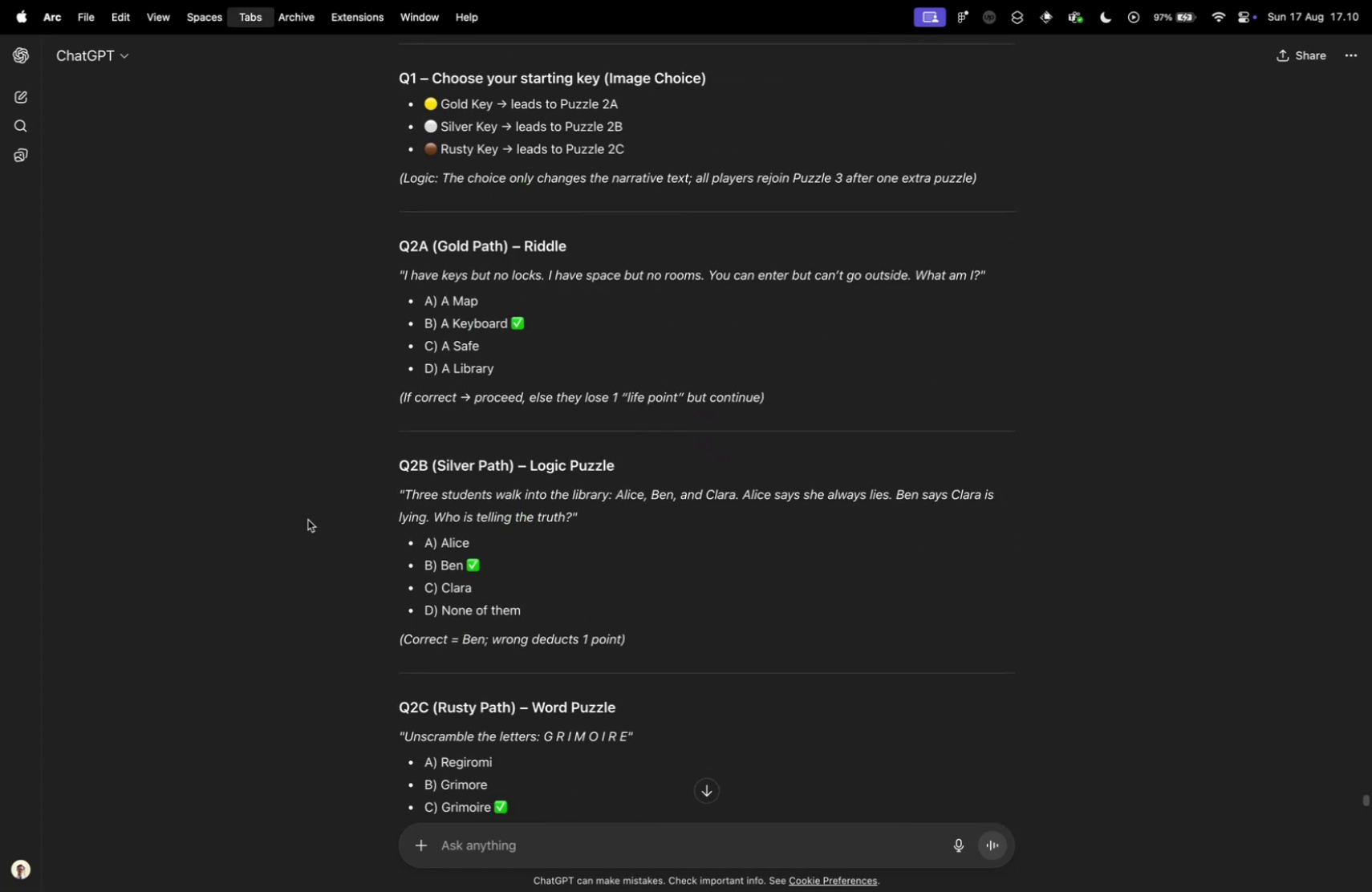 
key(Control+Tab)
 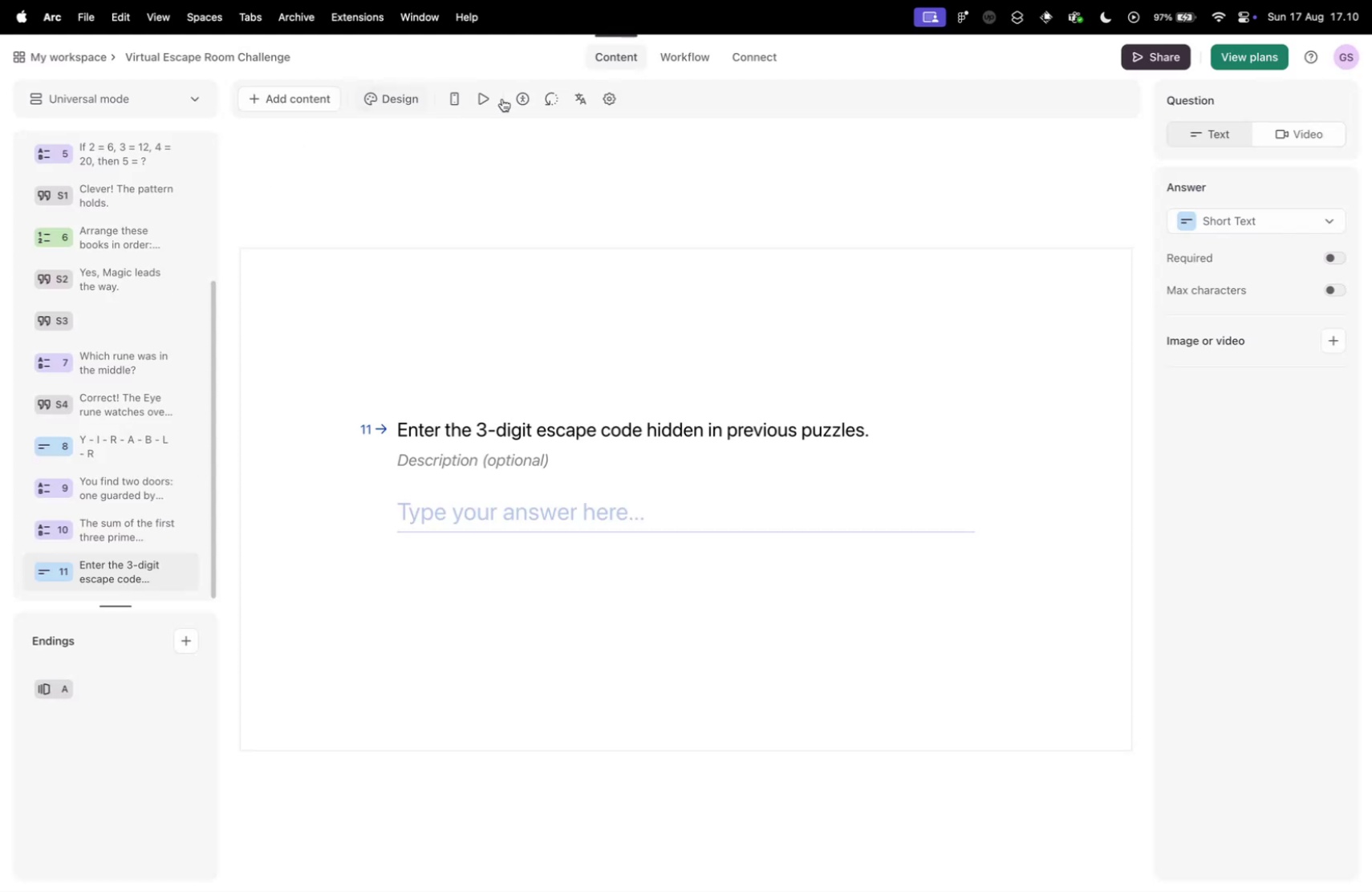 
left_click([663, 55])
 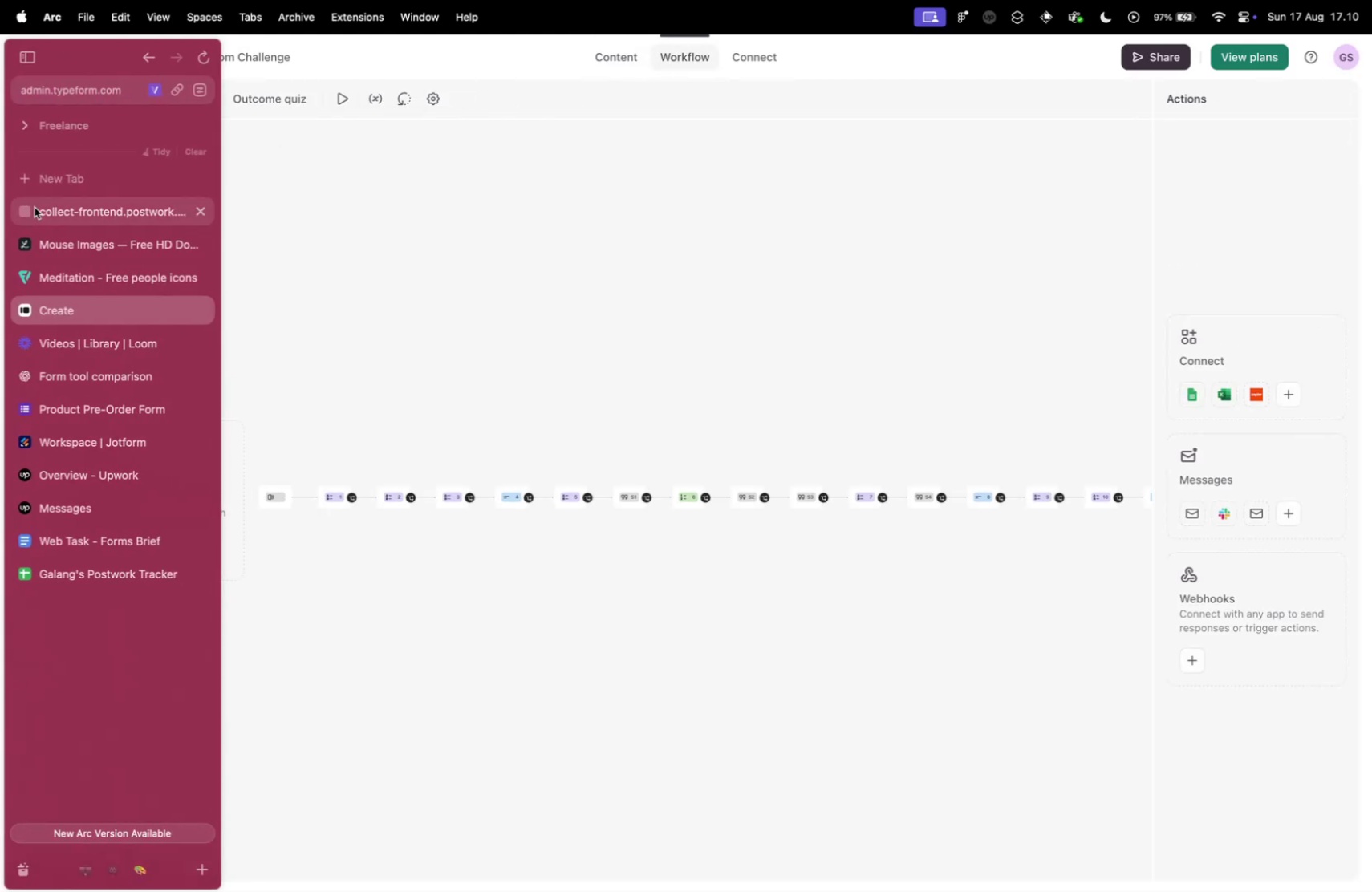 
left_click([73, 203])
 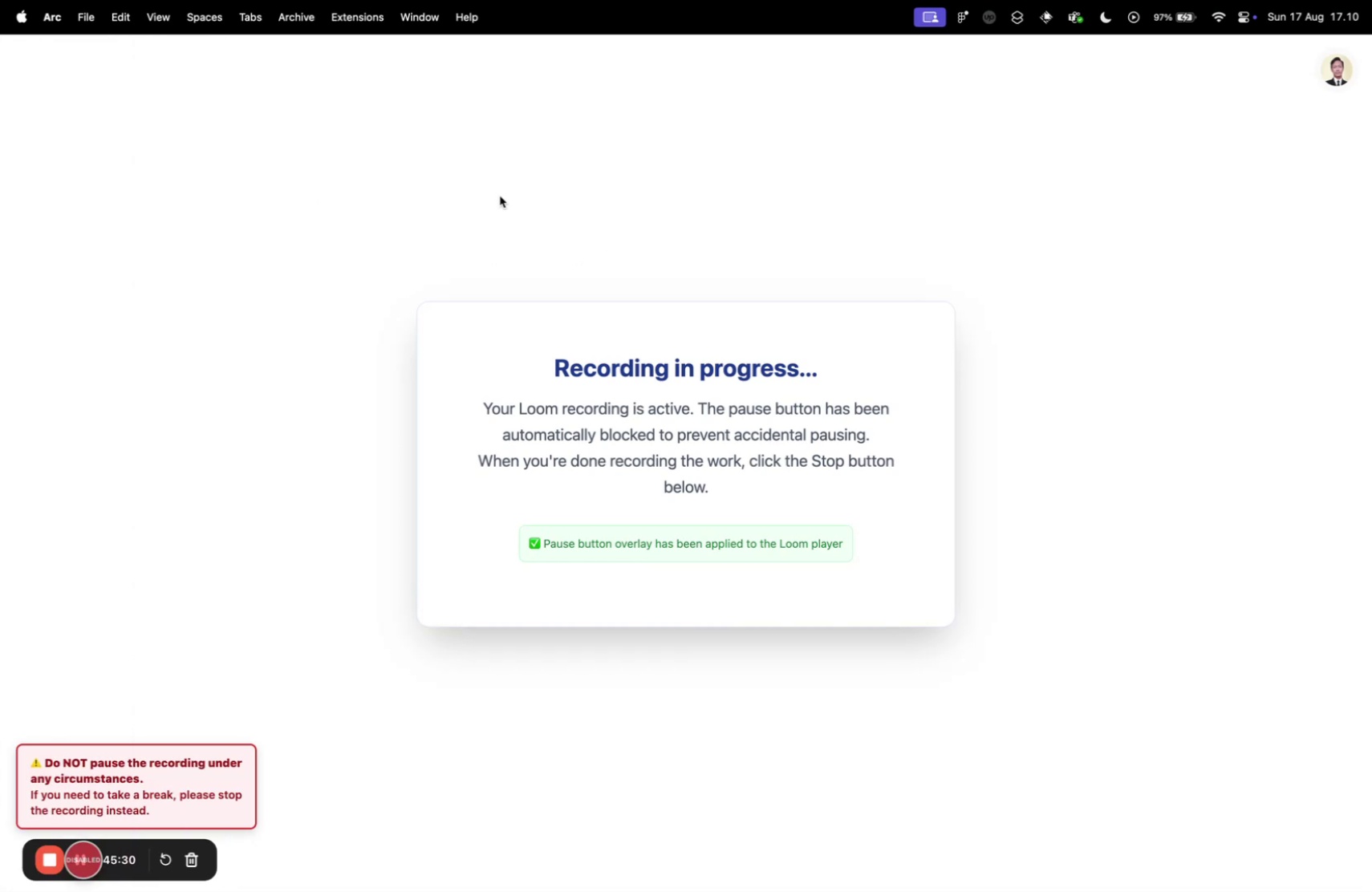 
key(Control+ControlLeft)
 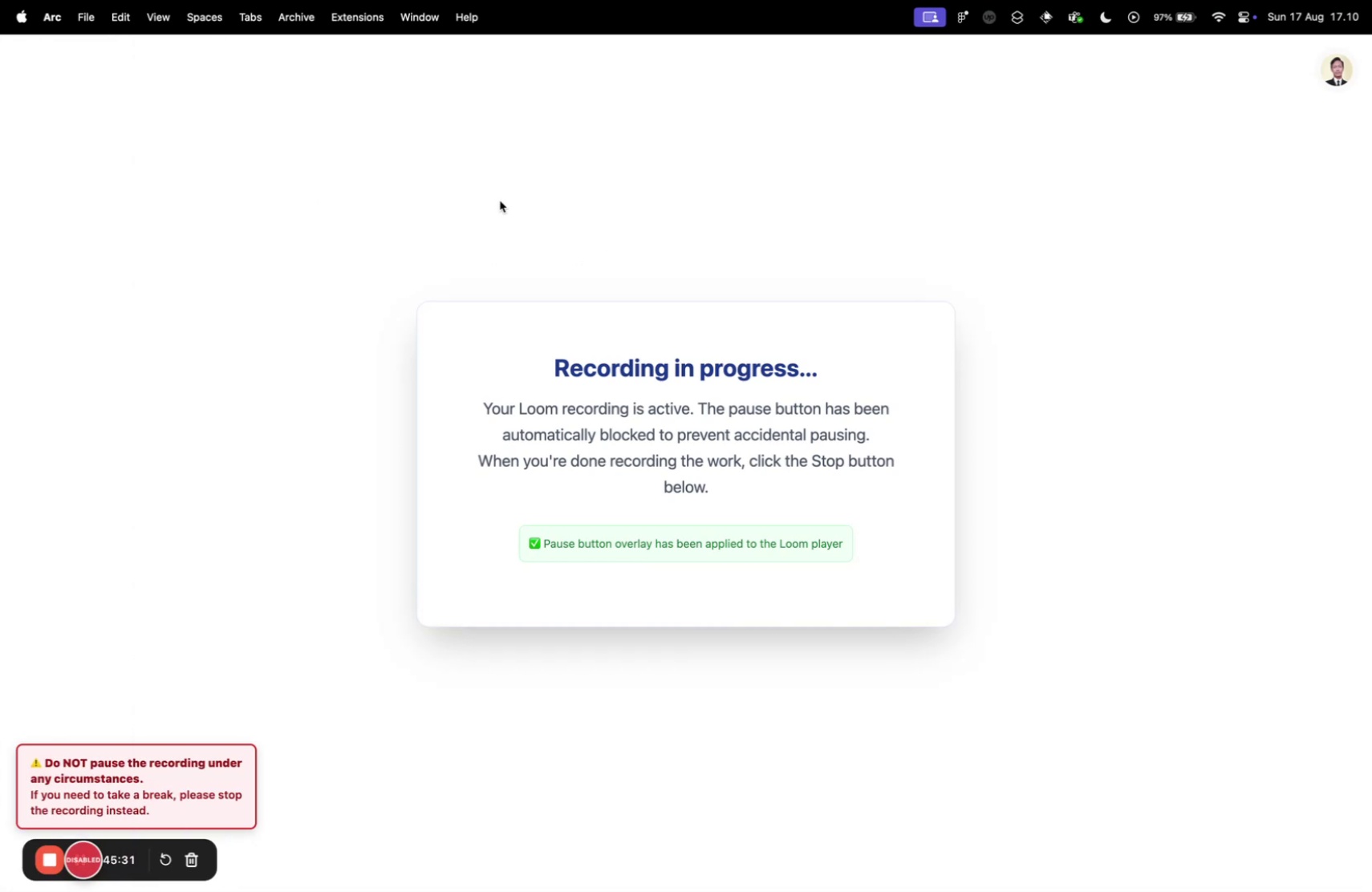 
key(Control+Tab)
 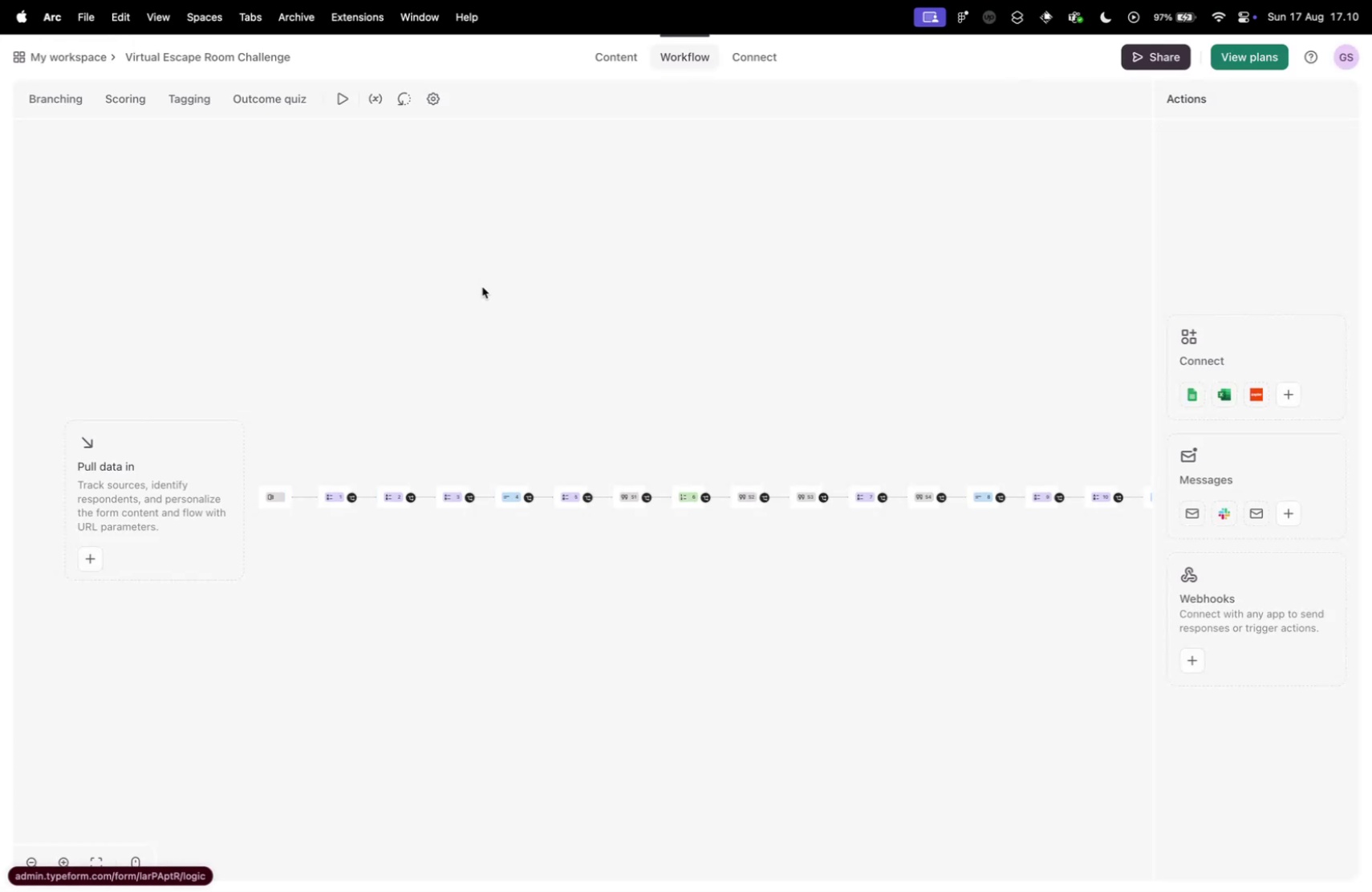 
scroll: coordinate [401, 452], scroll_direction: up, amount: 37.0
 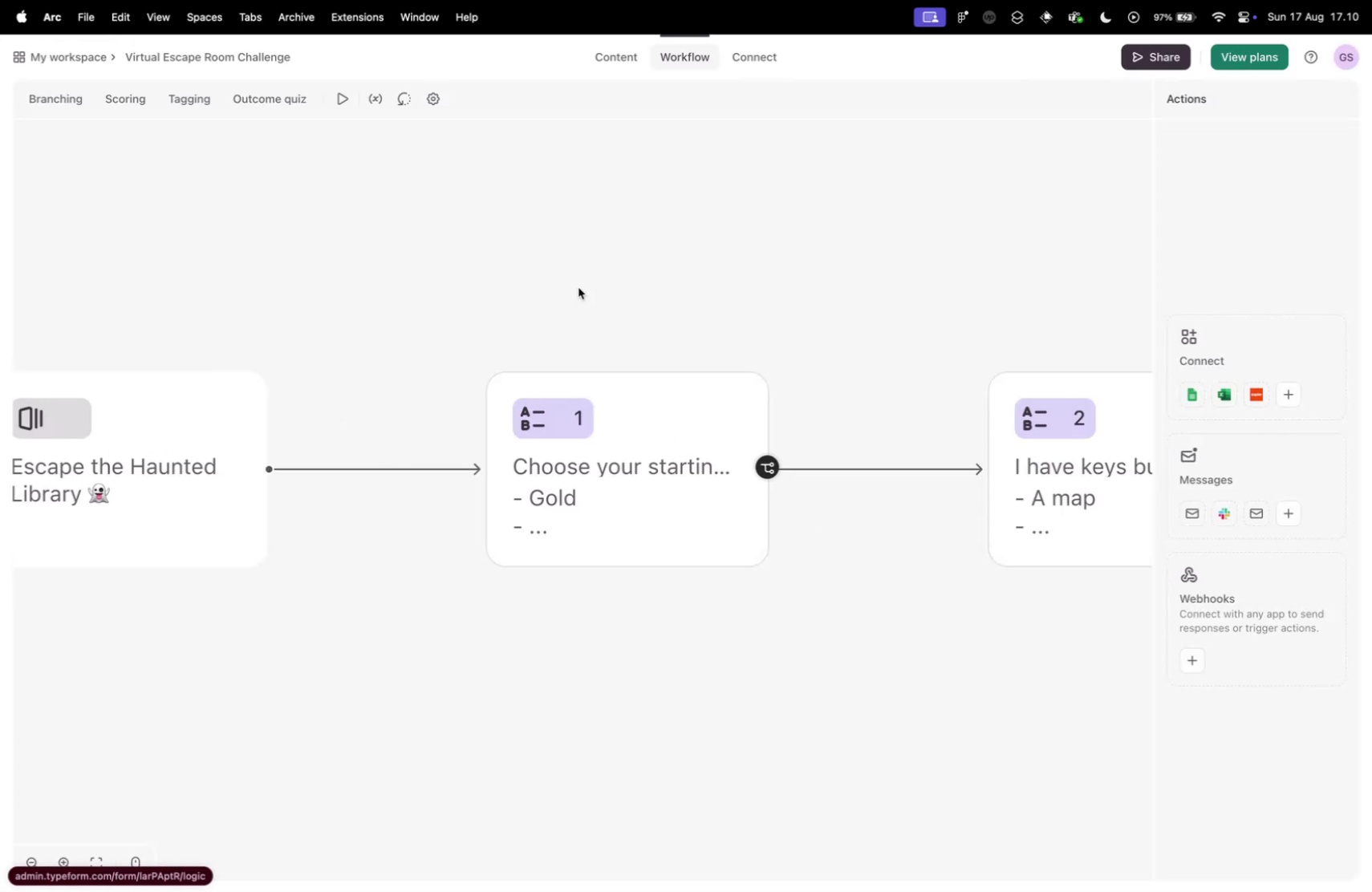 
left_click_drag(start_coordinate=[786, 241], to_coordinate=[592, 205])
 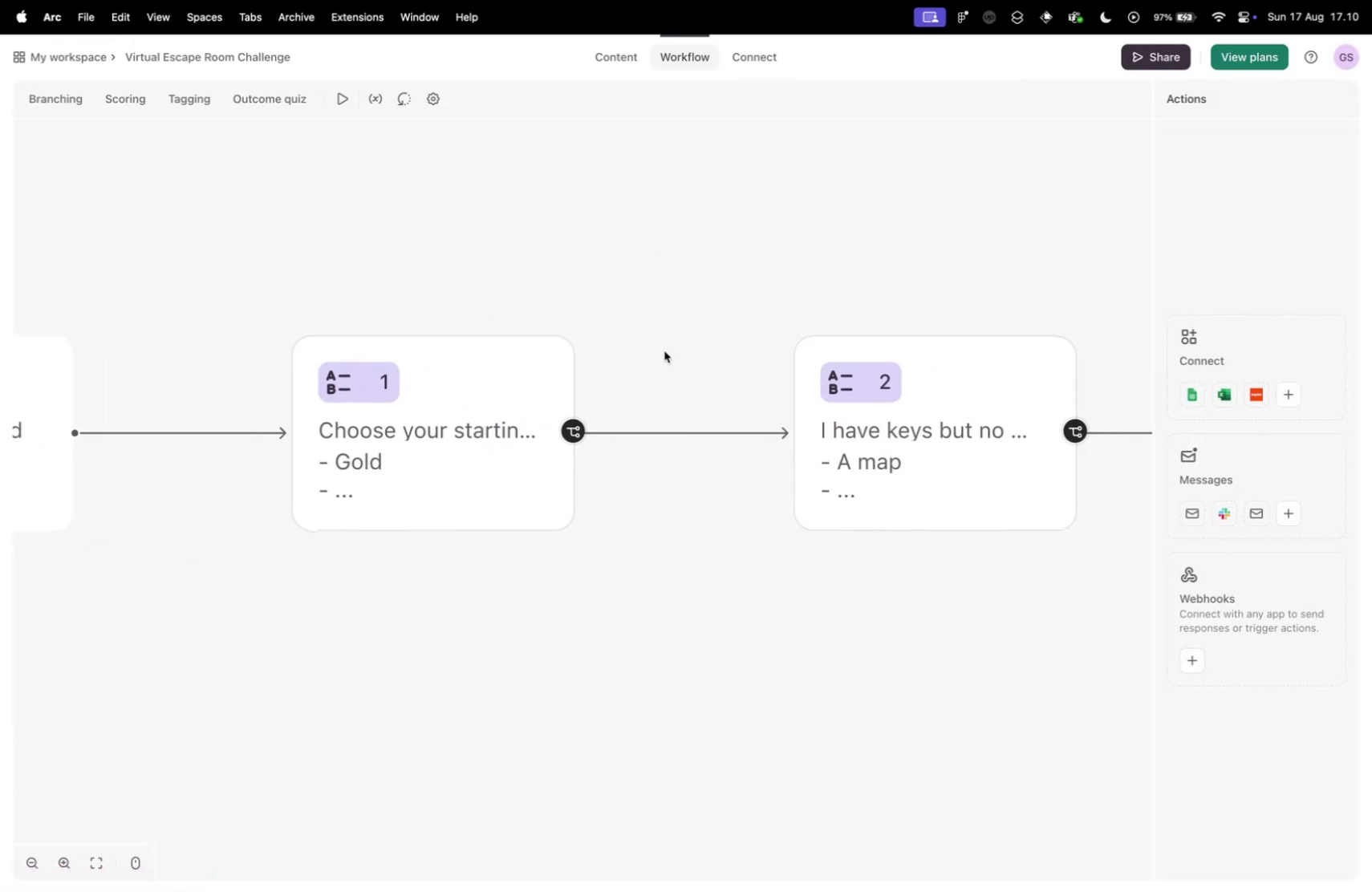 
scroll: coordinate [660, 350], scroll_direction: down, amount: 11.0
 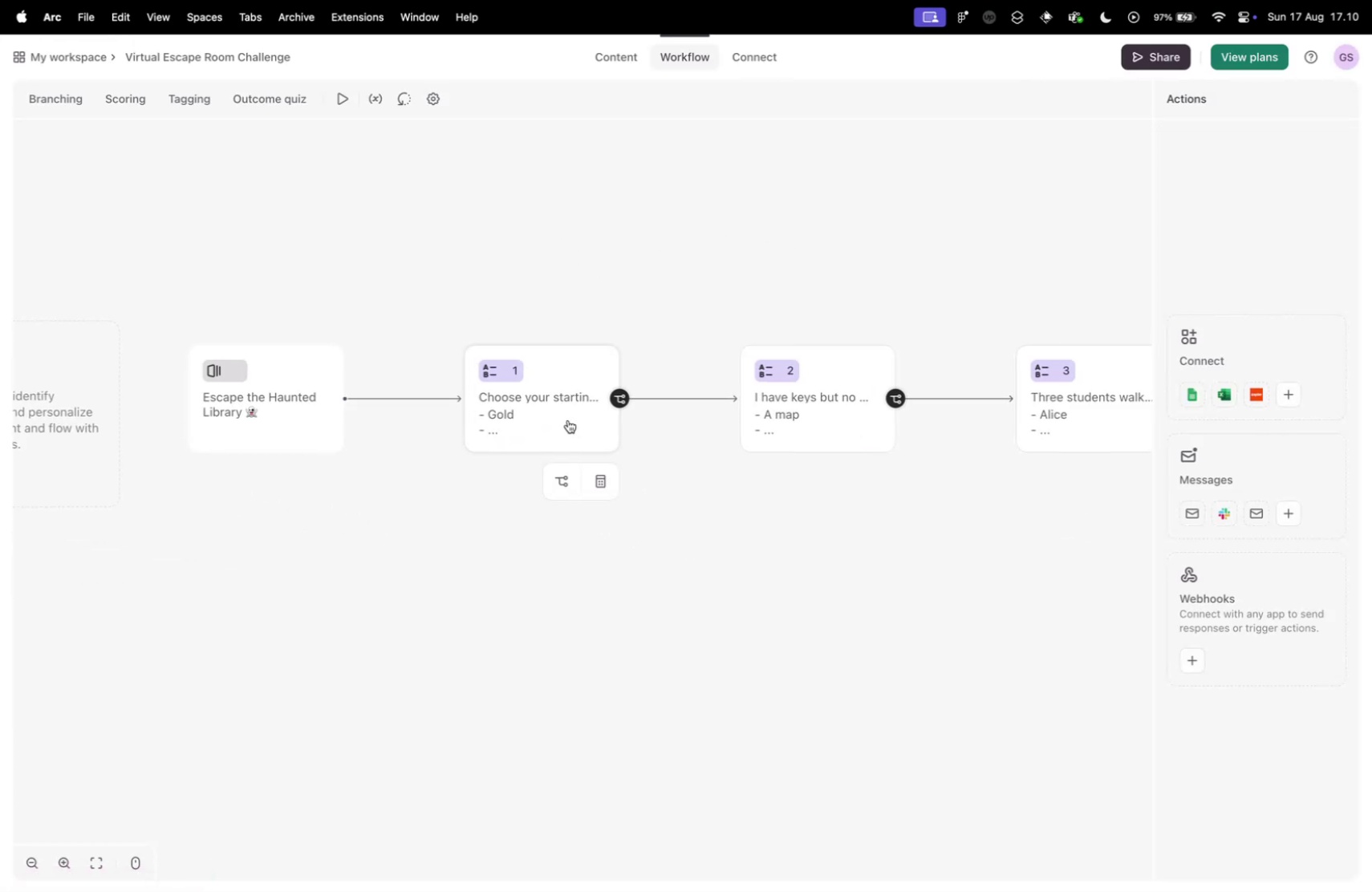 
left_click([569, 418])
 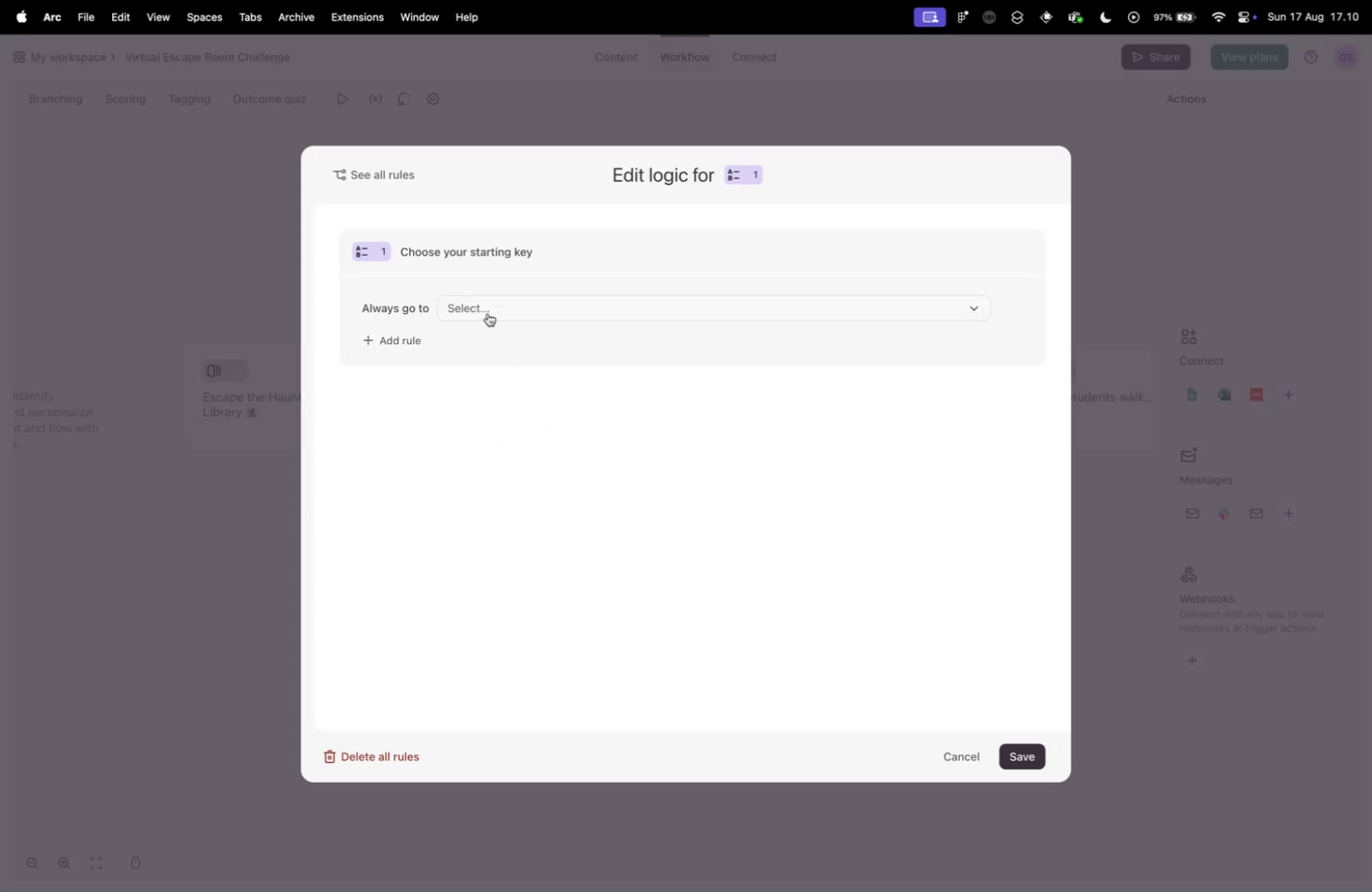 
left_click([486, 301])
 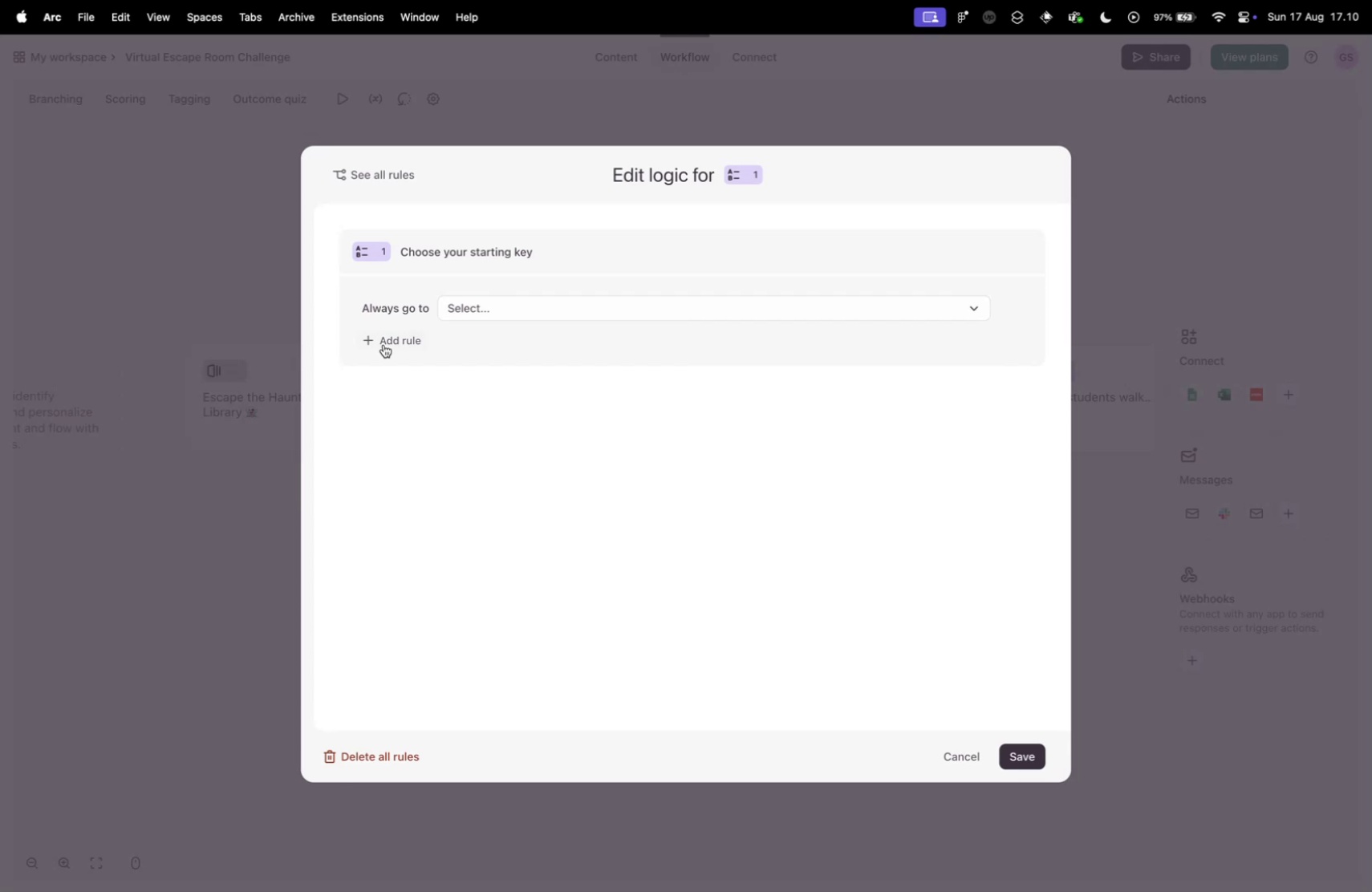 
left_click([380, 342])
 